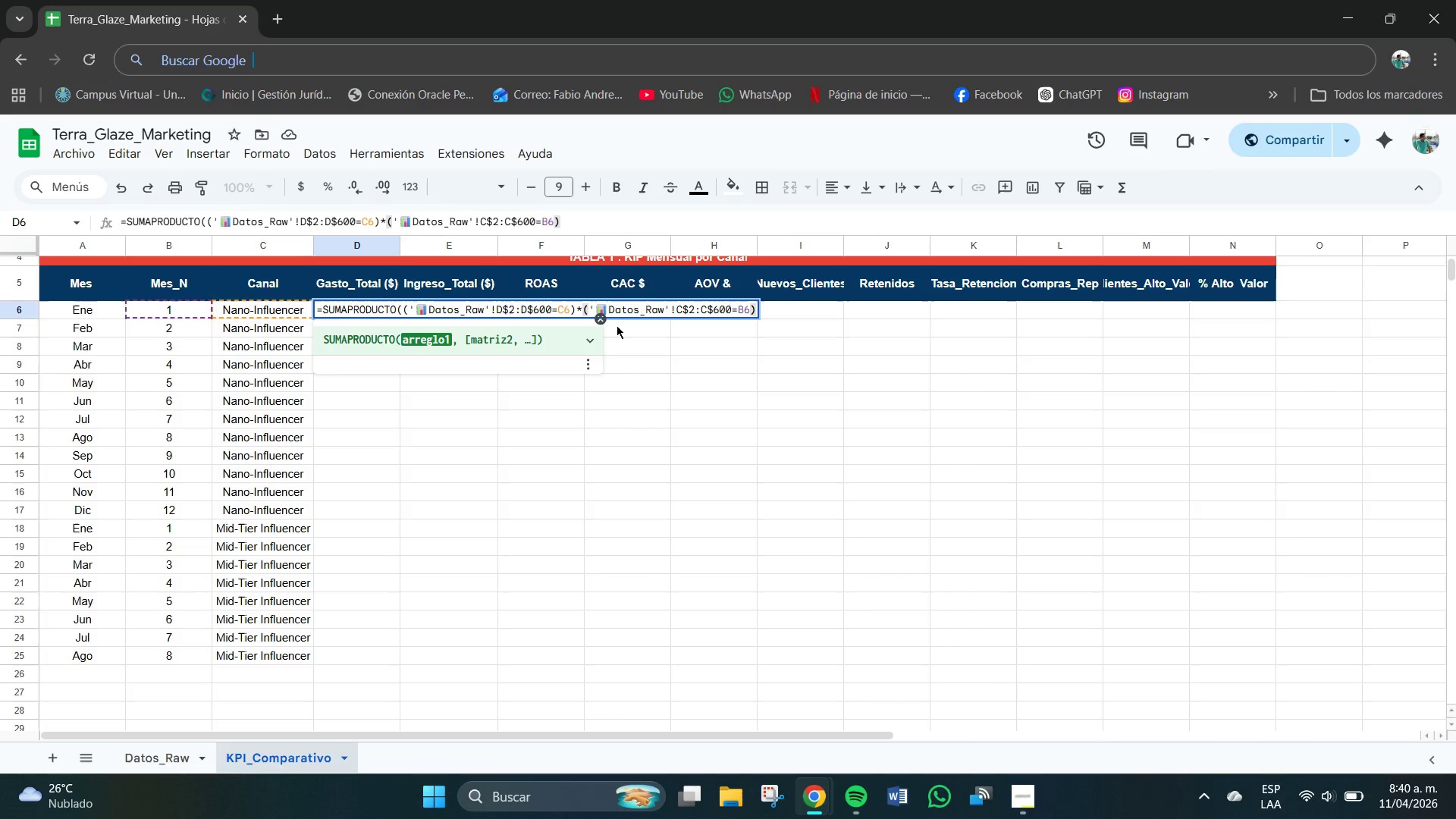 
wait(6.11)
 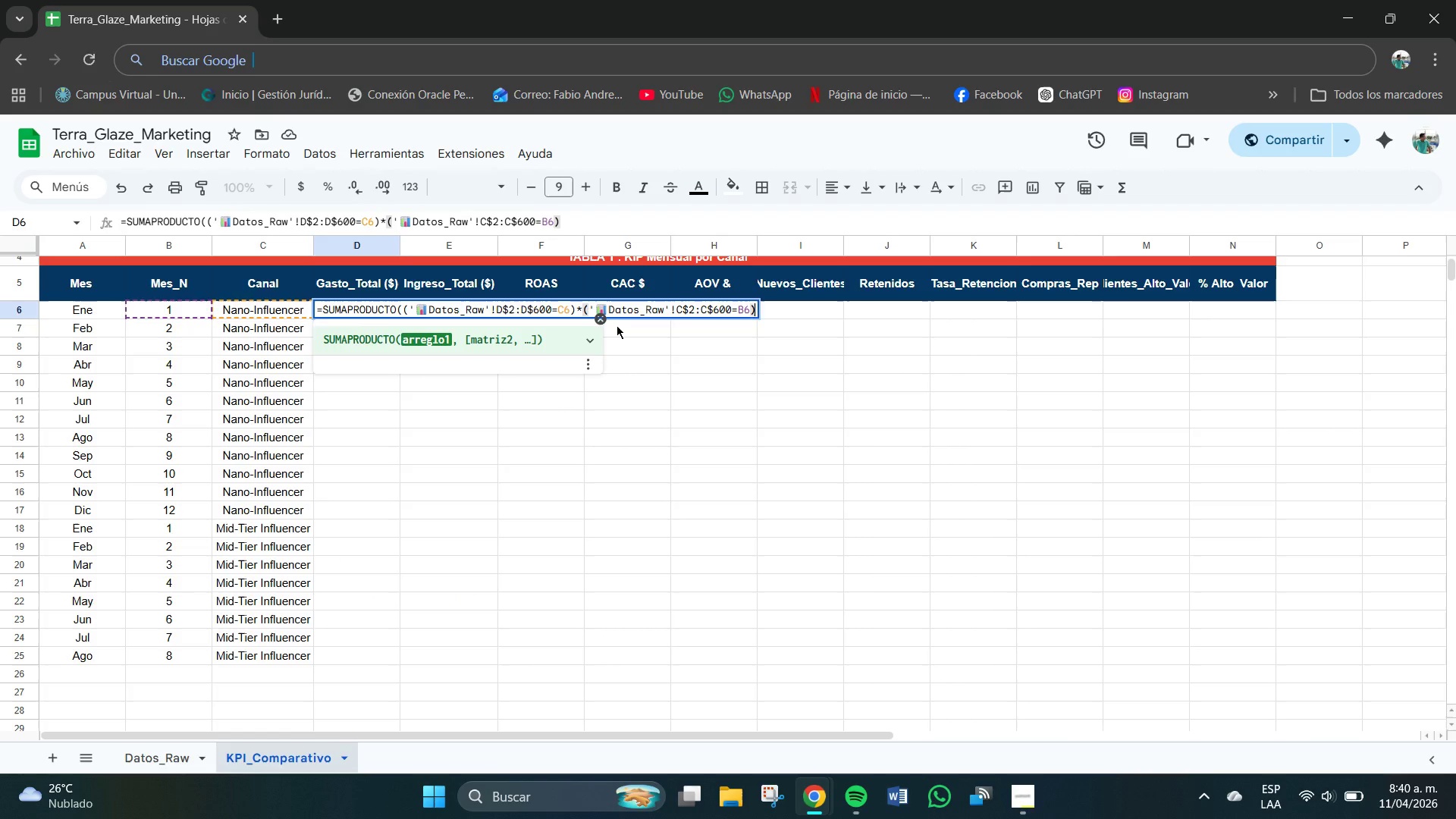 
key(Shift+Equal)
 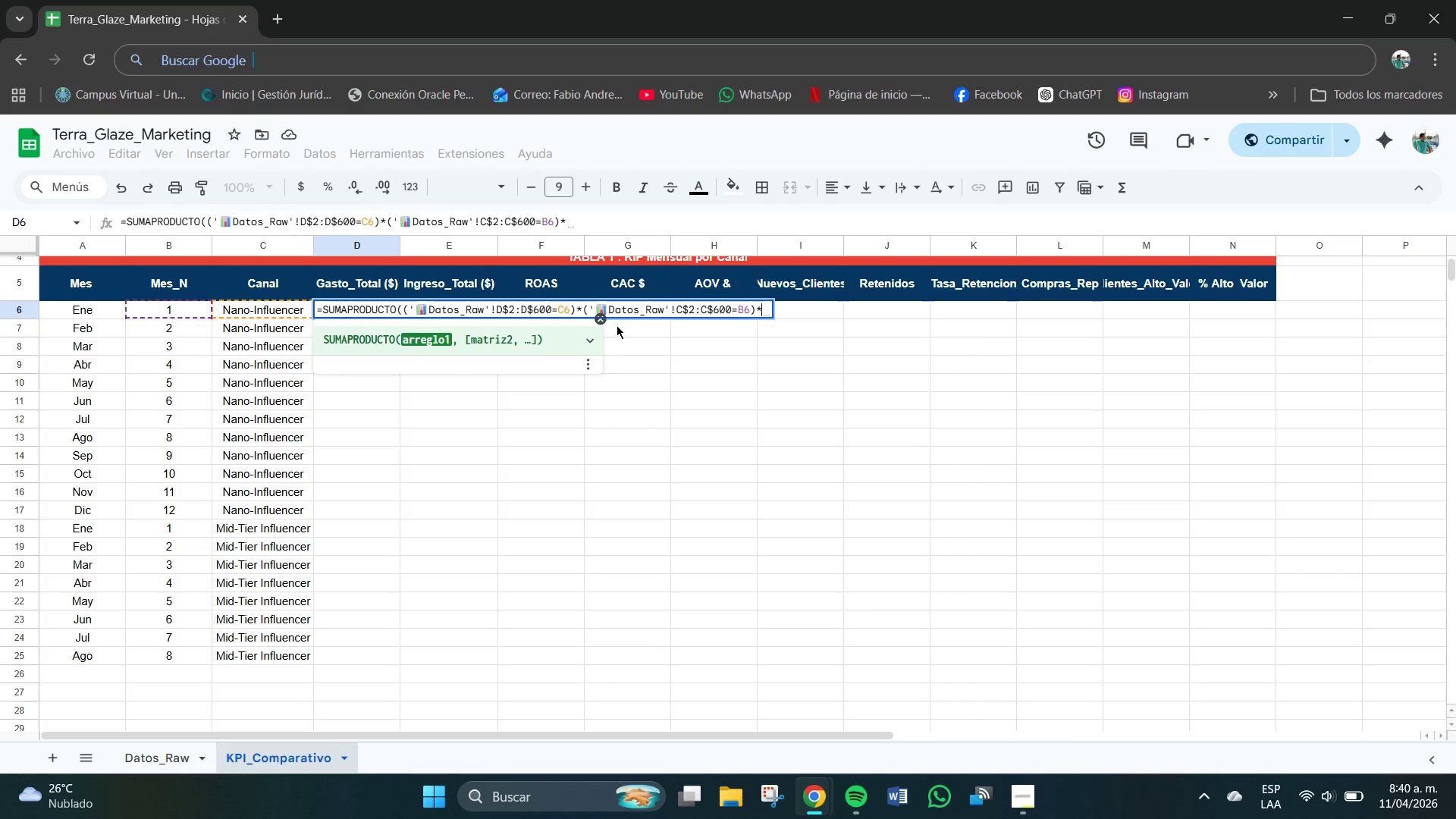 
key(BracketLeft)
 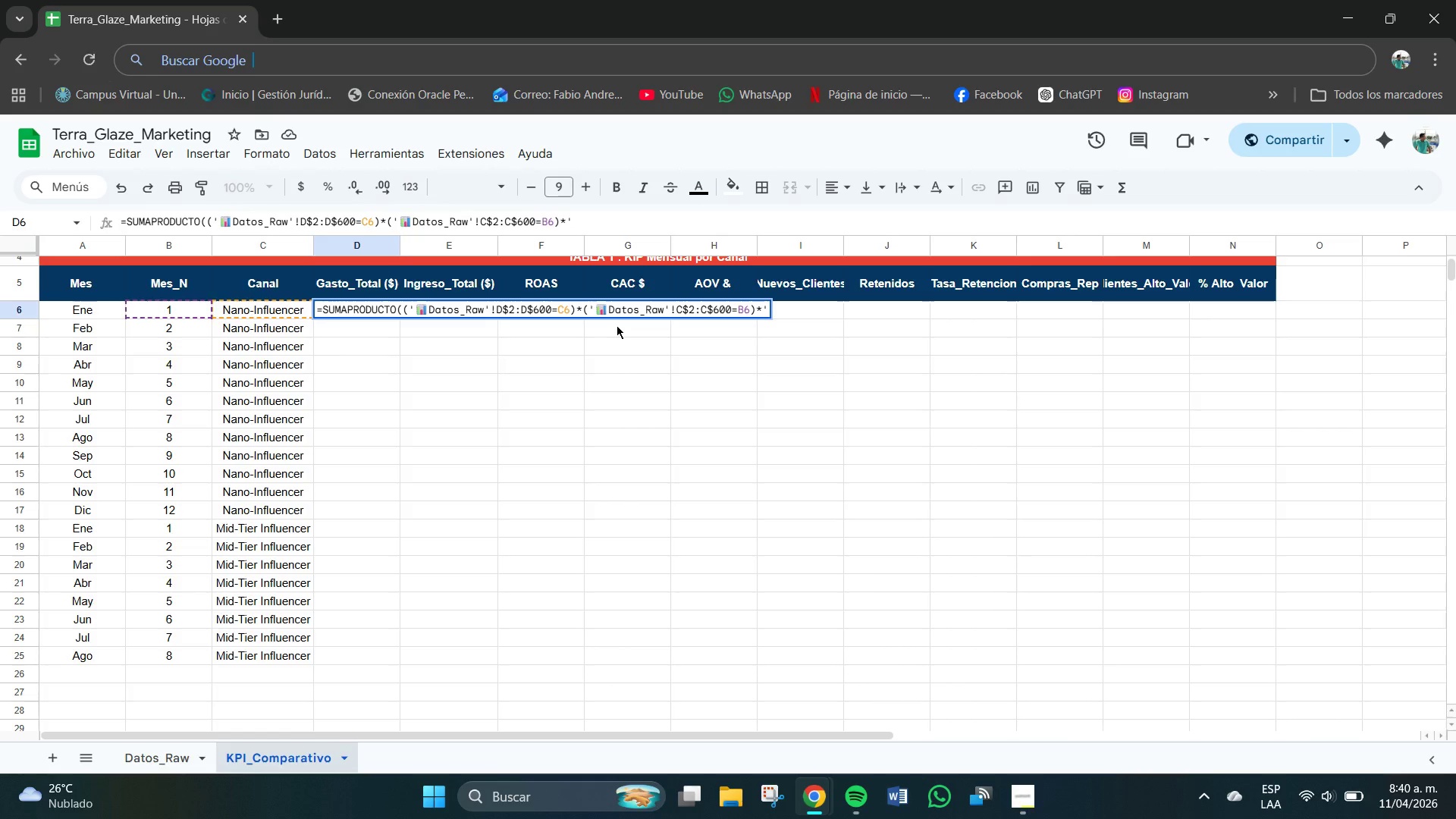 
key(Meta+V)
 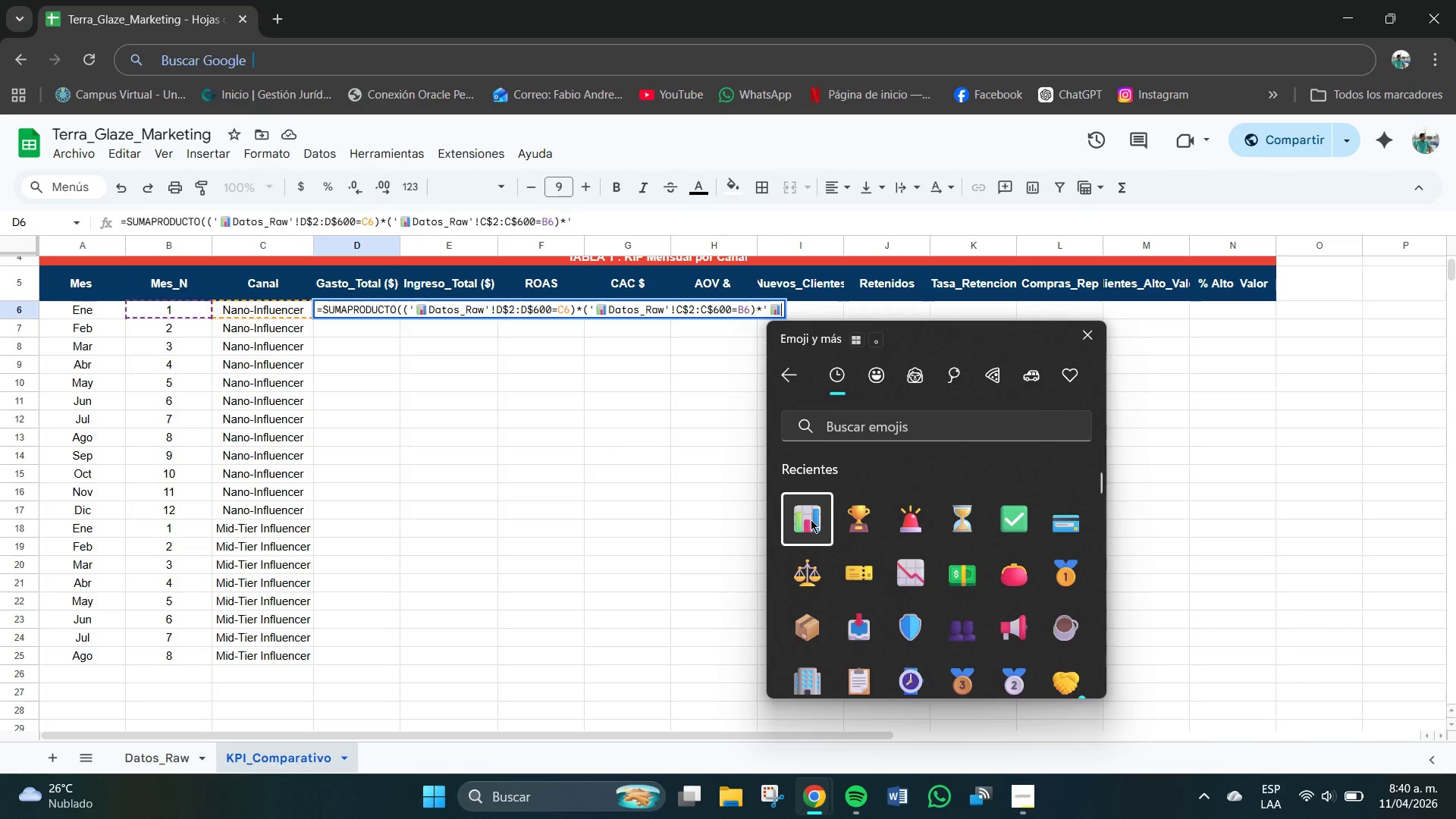 
left_click([780, 310])
 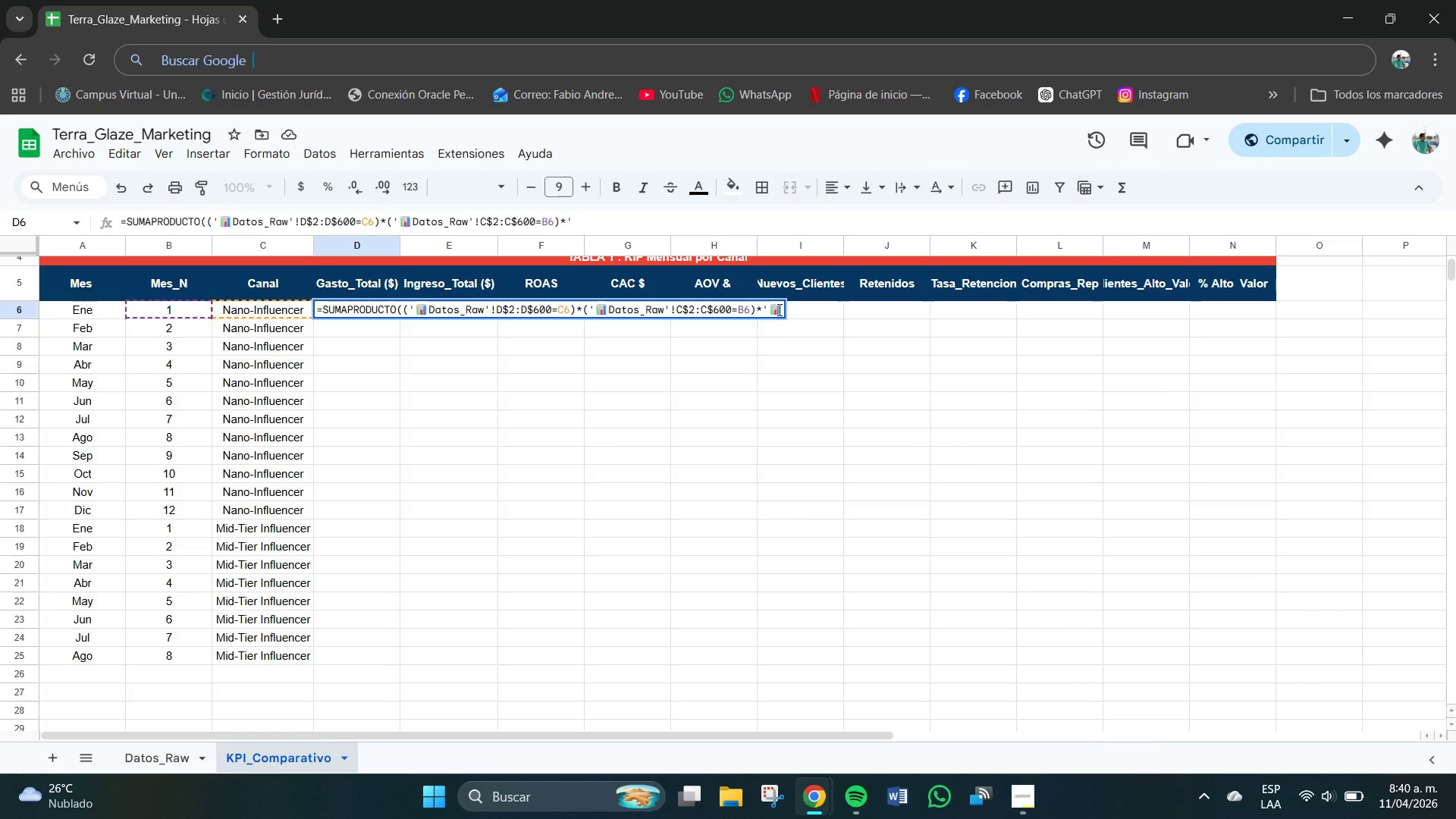 
type(Datos_Raw[!G$)
 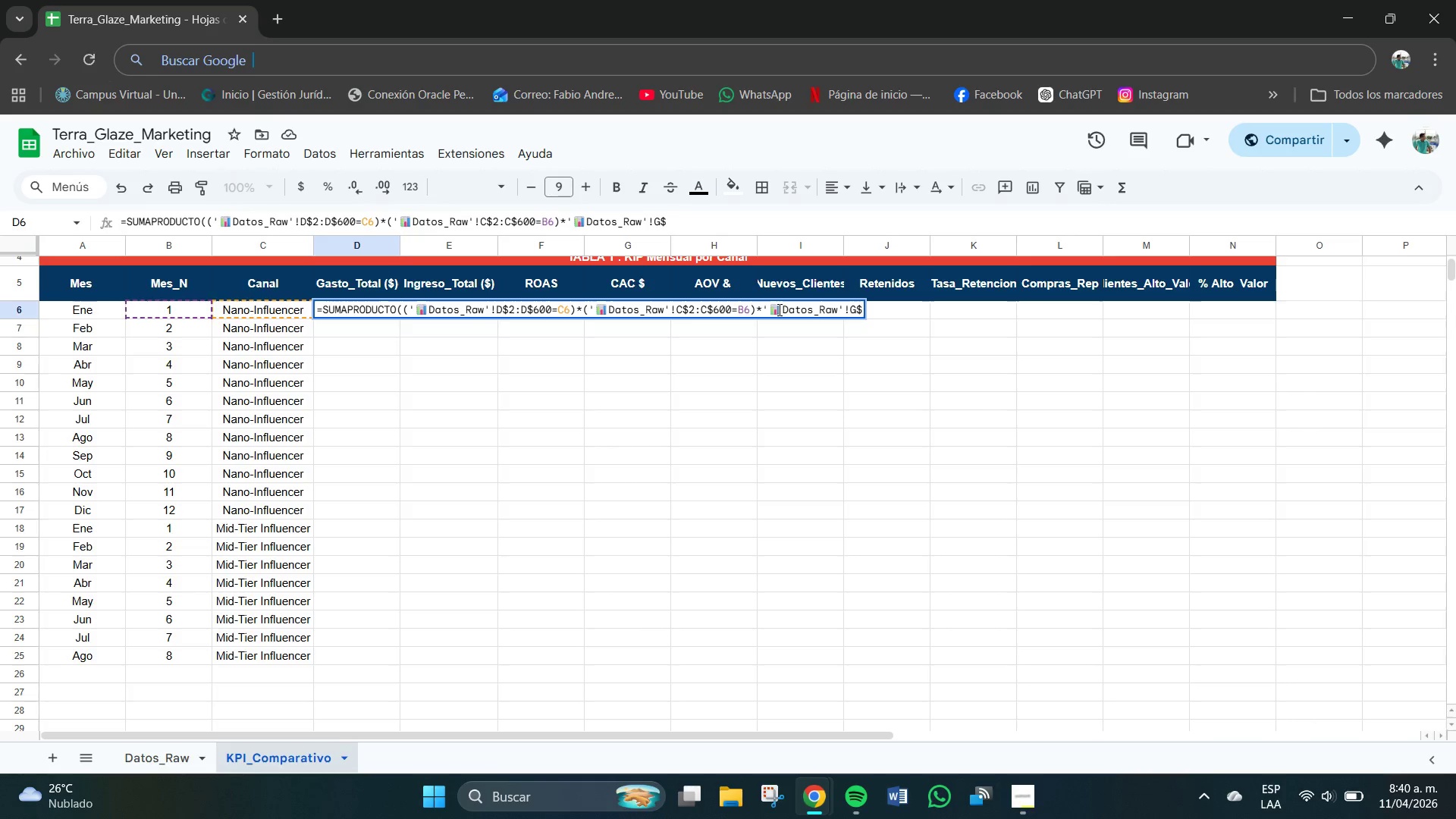 
key(2)
 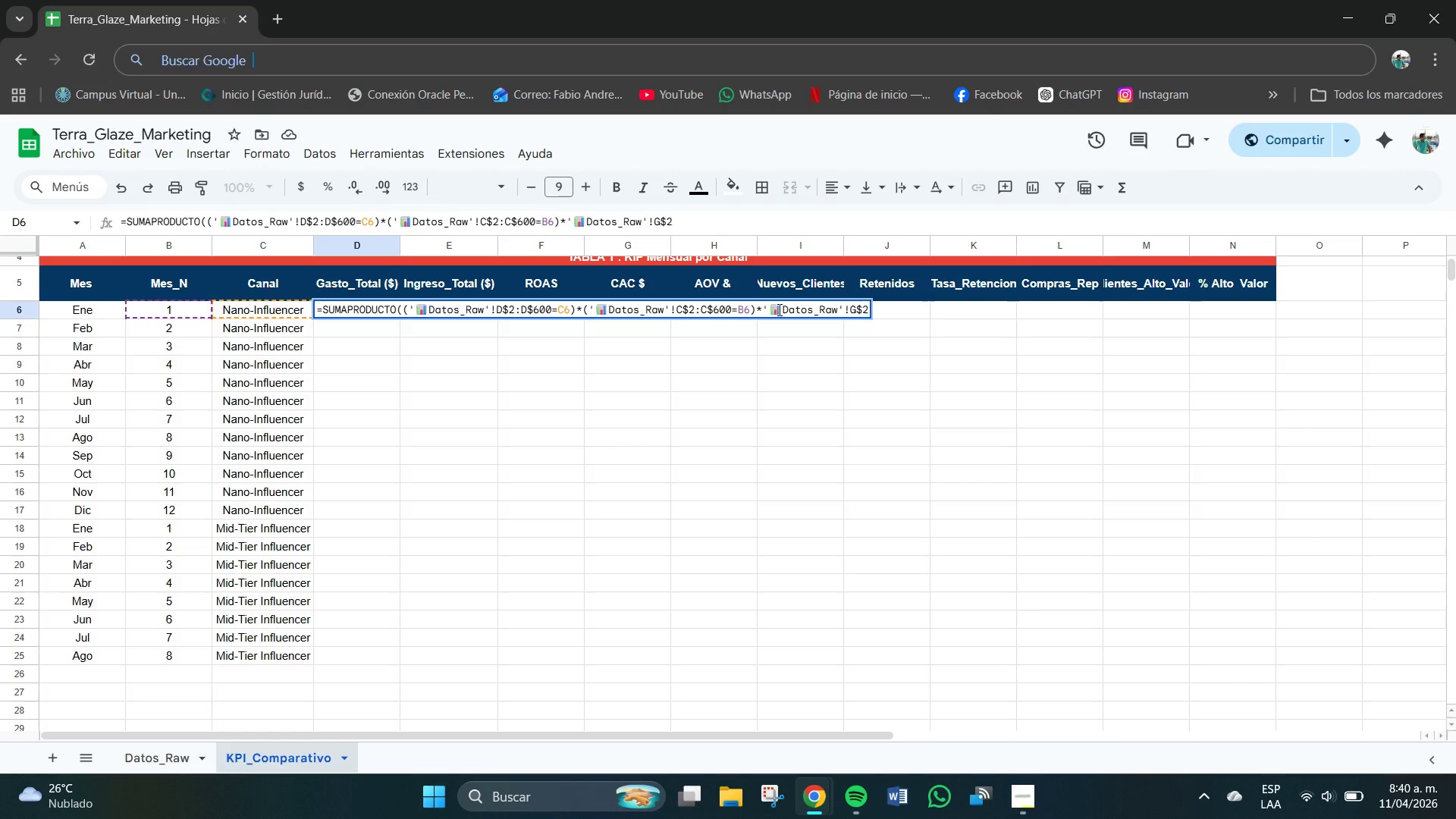 
key(Shift+Period)
 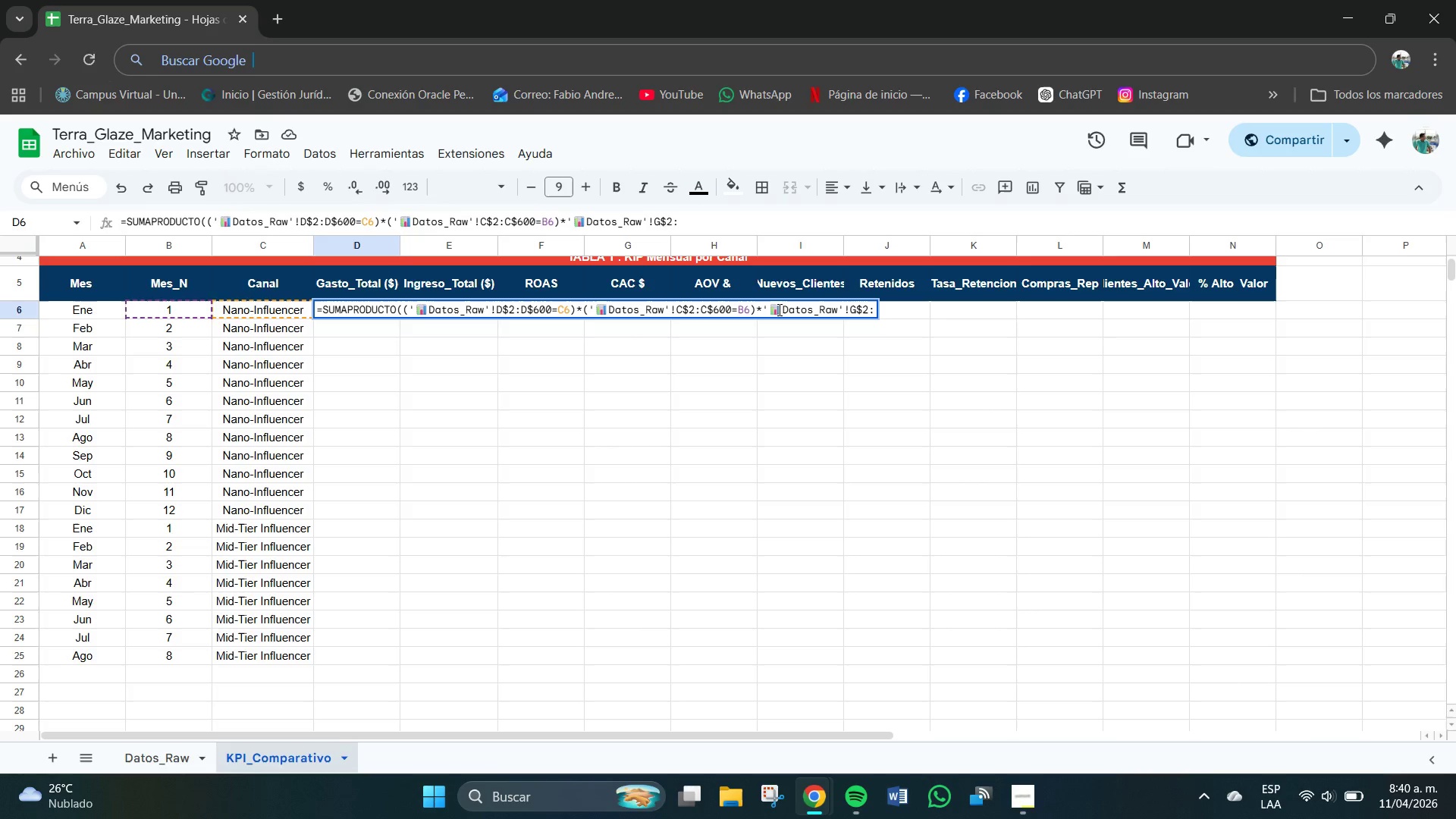 
key(G)
 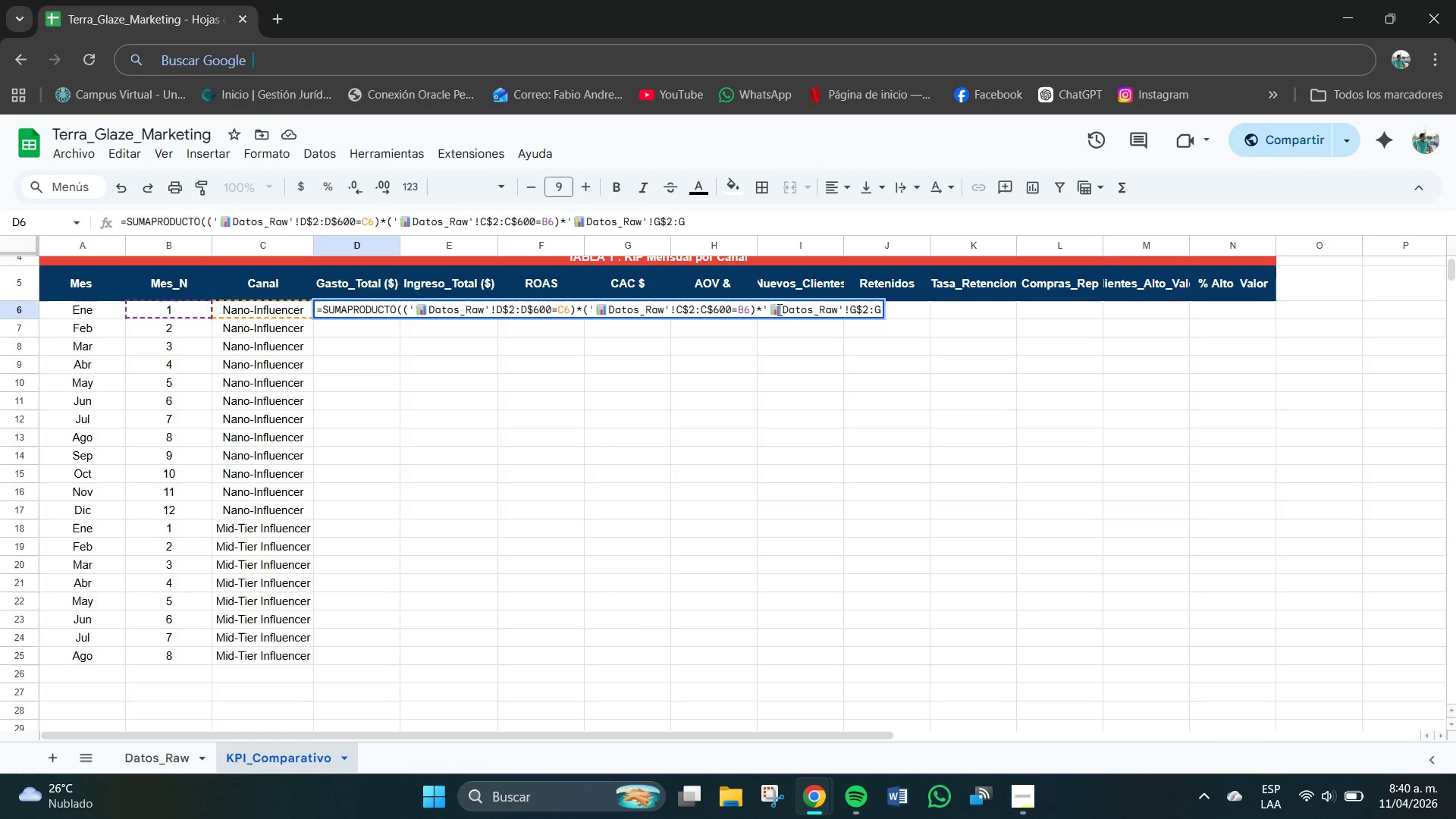 
key(Shift+4)
 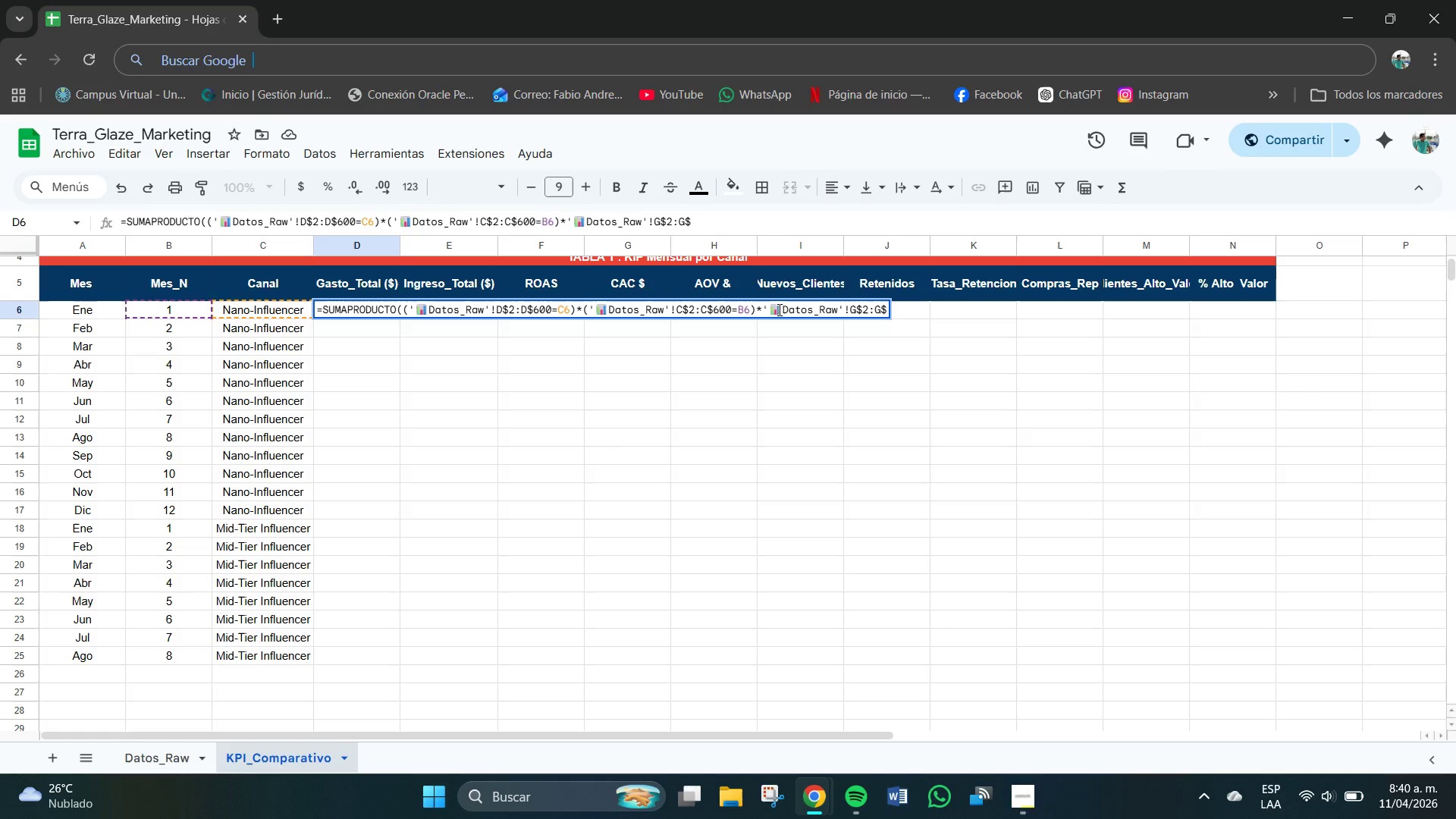 
type(600()
 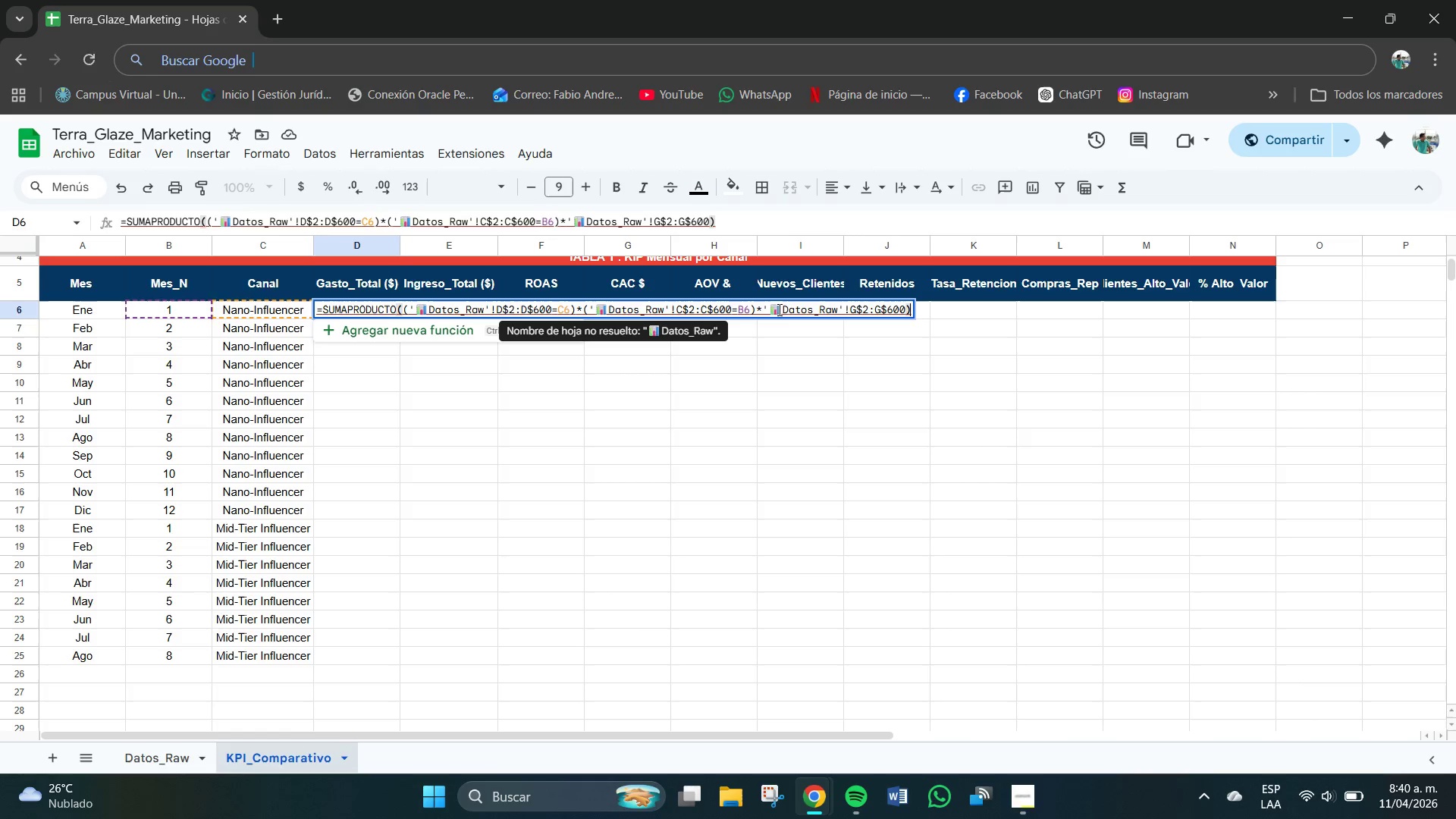 
key(Enter)
 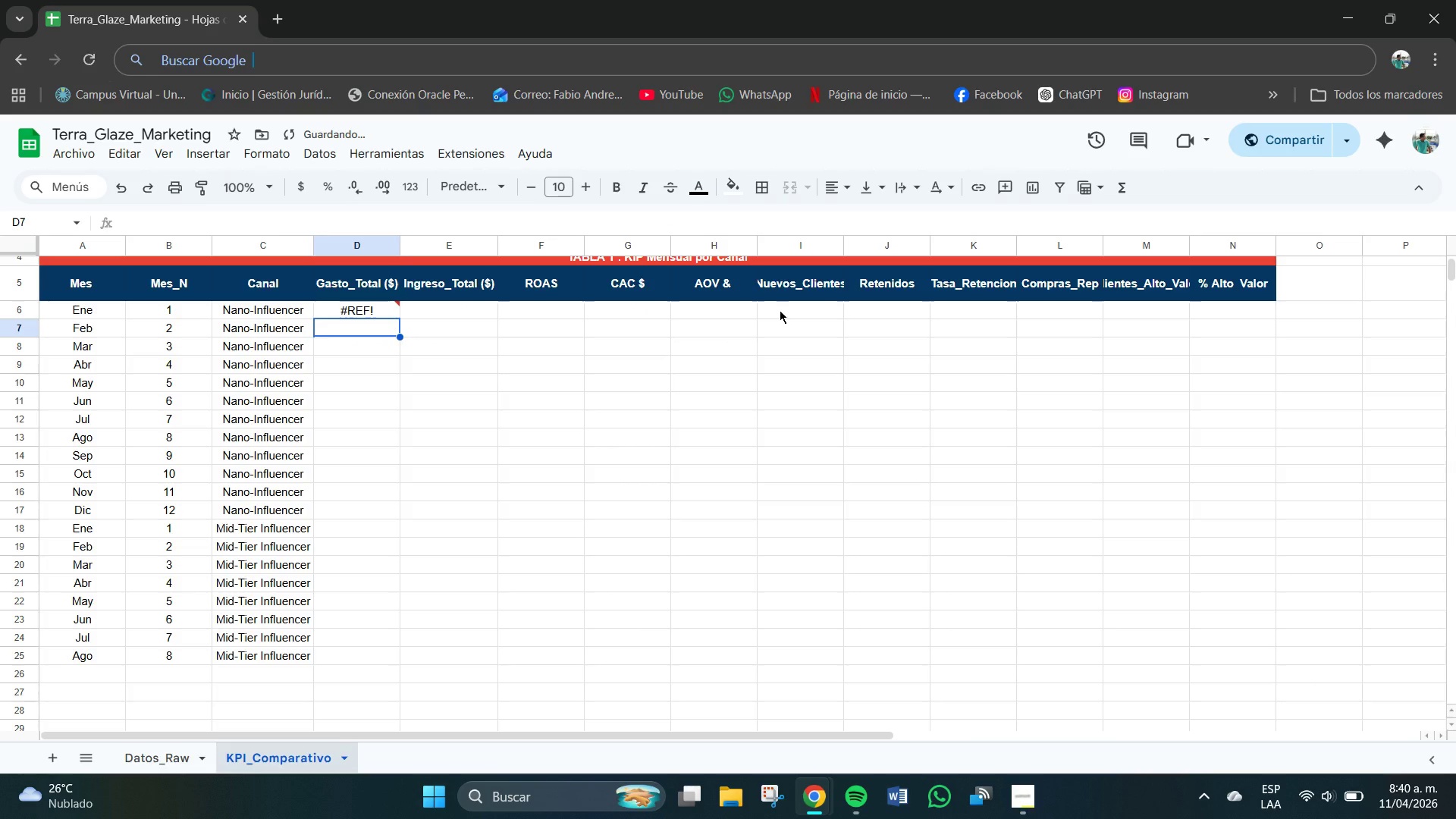 
key(Control+Z)
 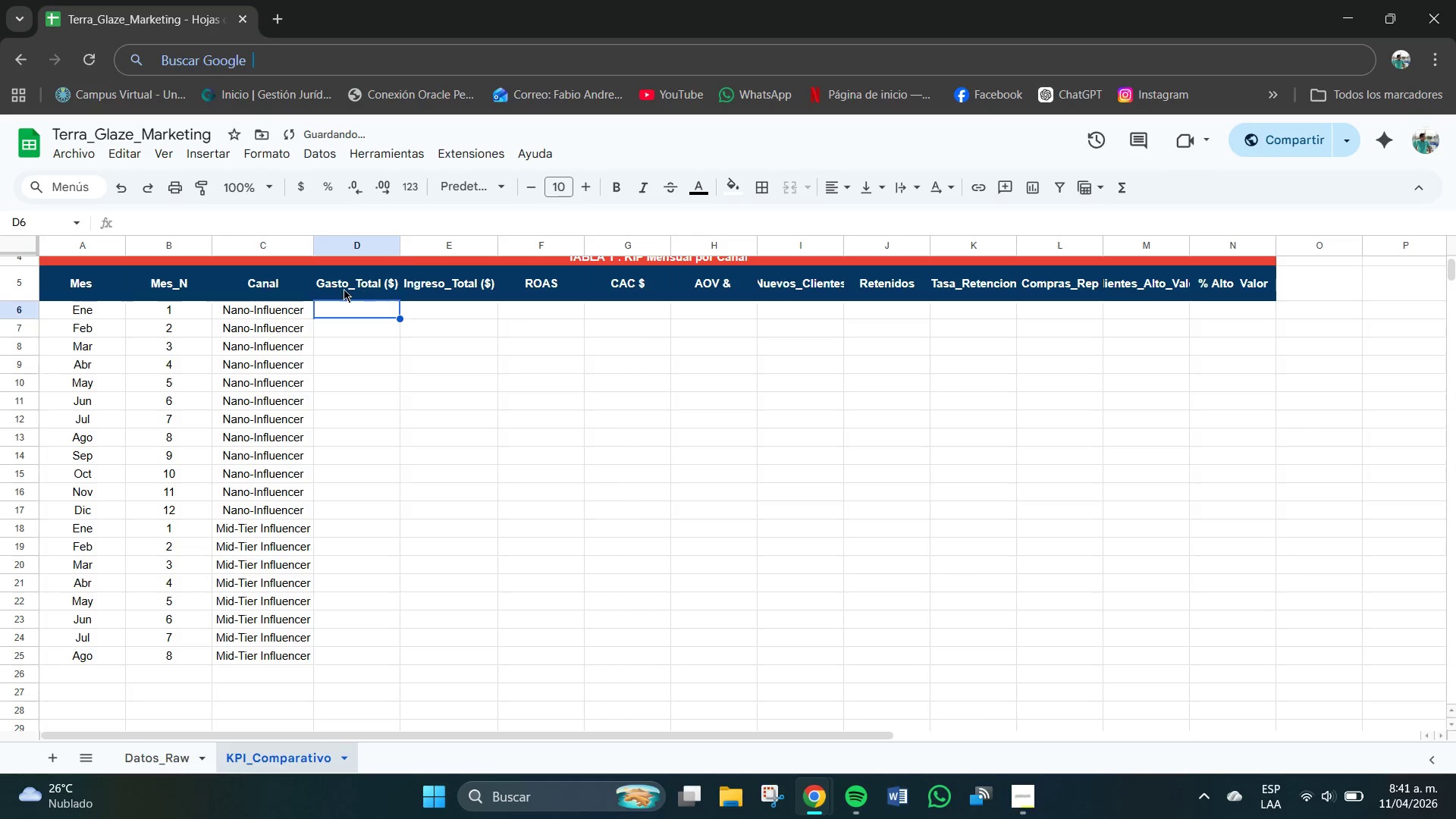 
left_click([366, 316])
 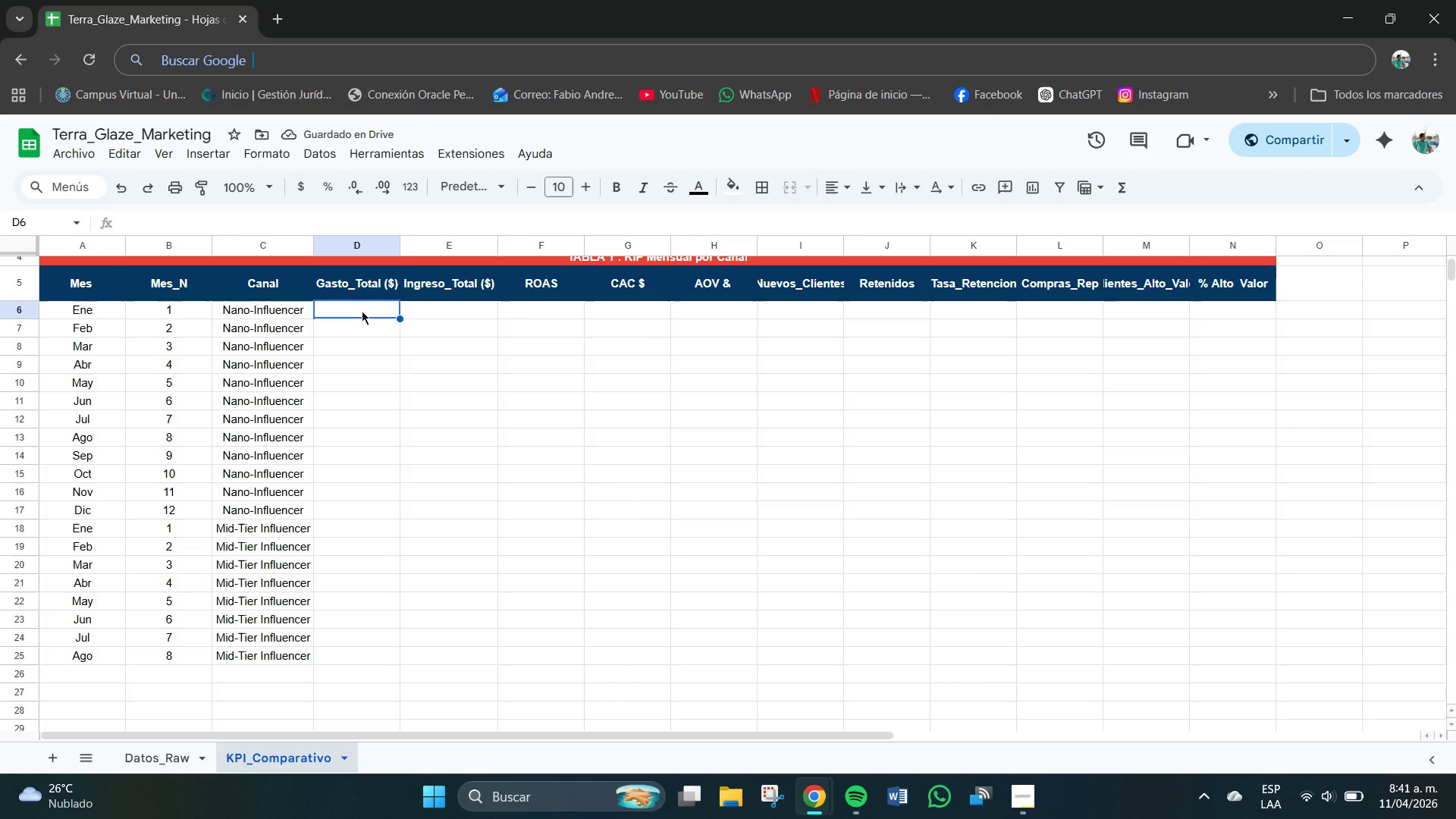 
type()SUMAPRODIUCT)
key(Backspace)
key(Backspace)
key(Backspace)
key(Backspace)
 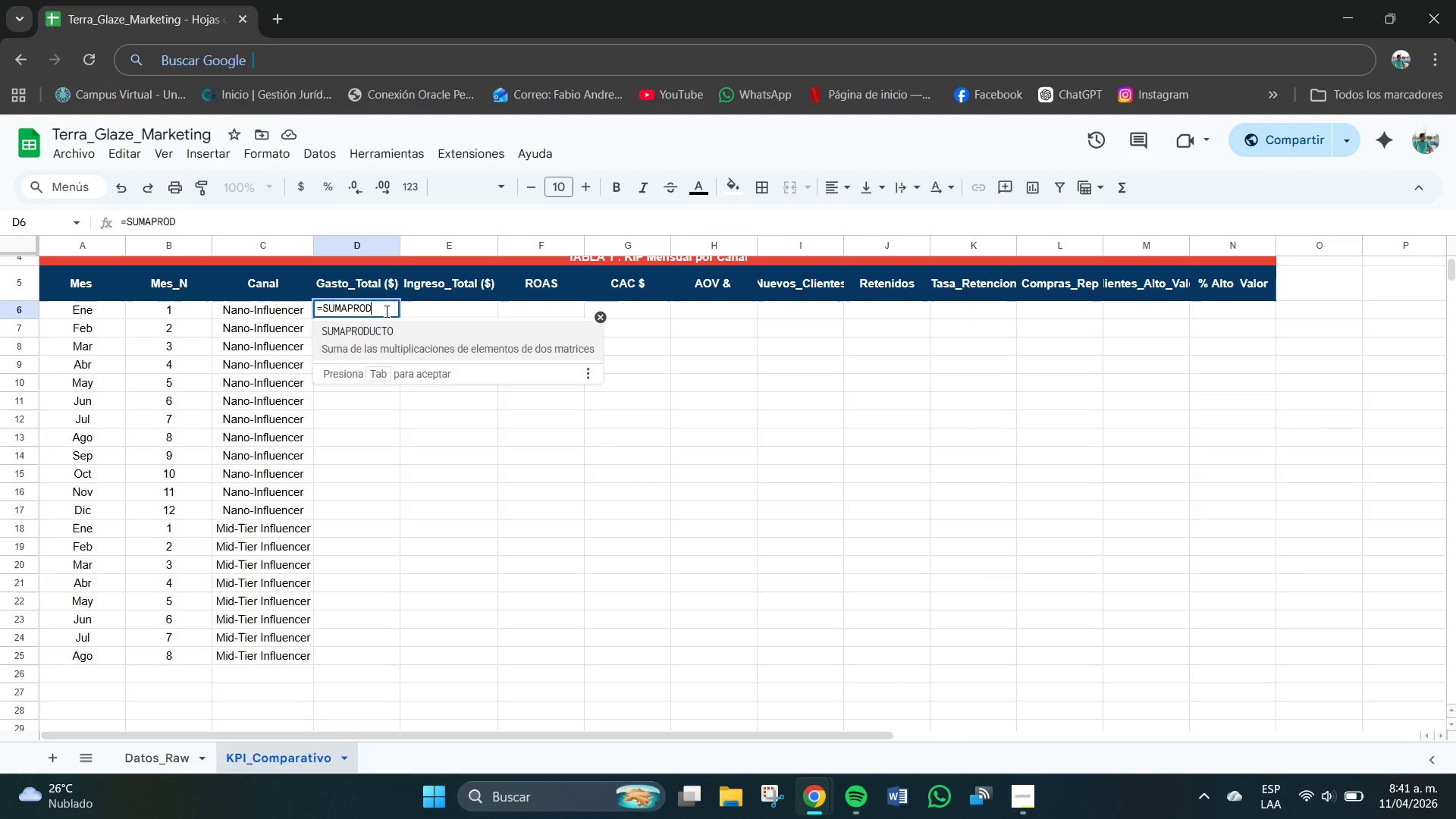 
type(UCTO**)
 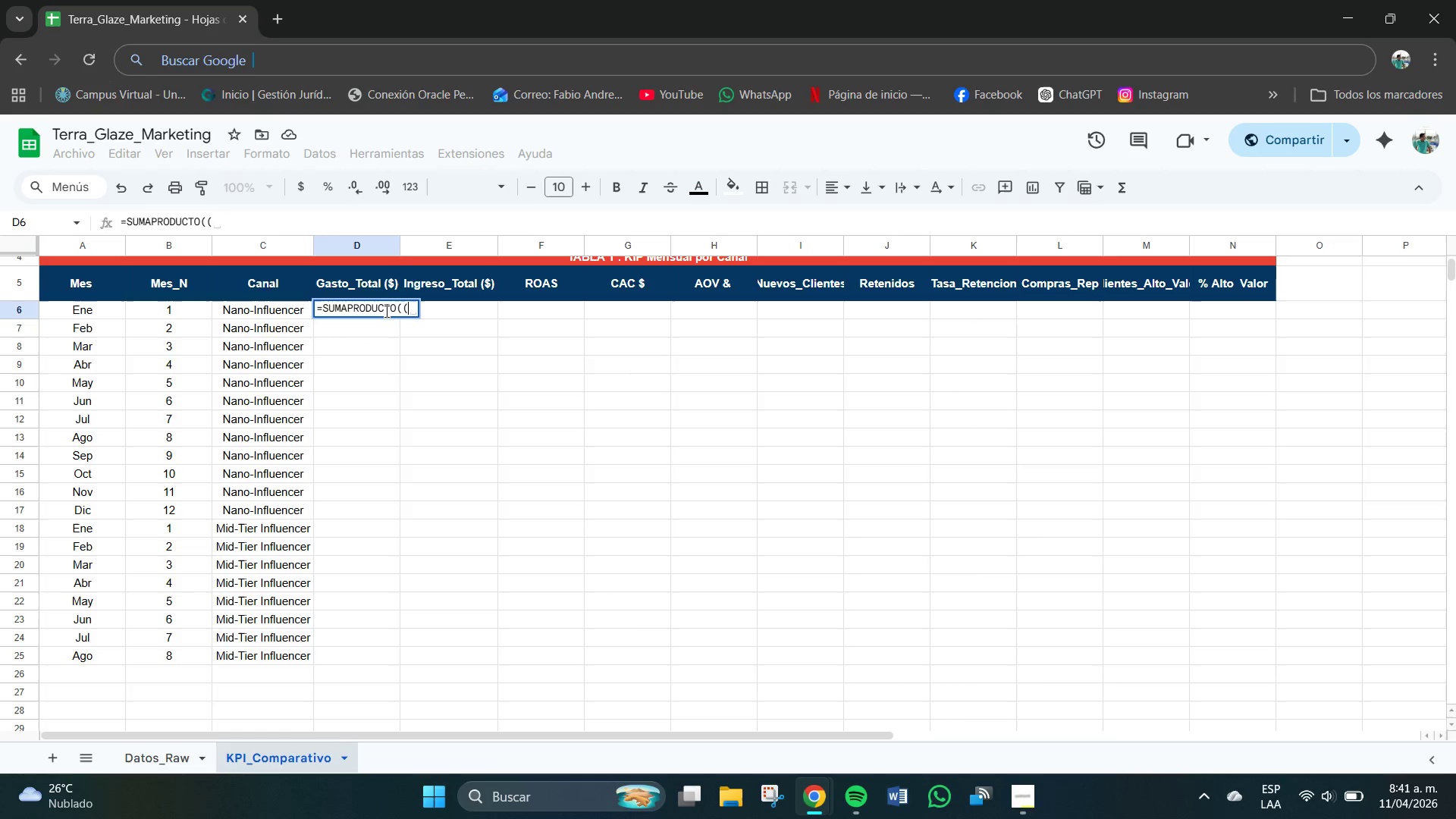 
type([Datos_raw)
key(Backspace)
key(Backspace)
key(Backspace)
type(Rw)
key(Backspace)
type(a)
key(Backspace)
type(aw[)
 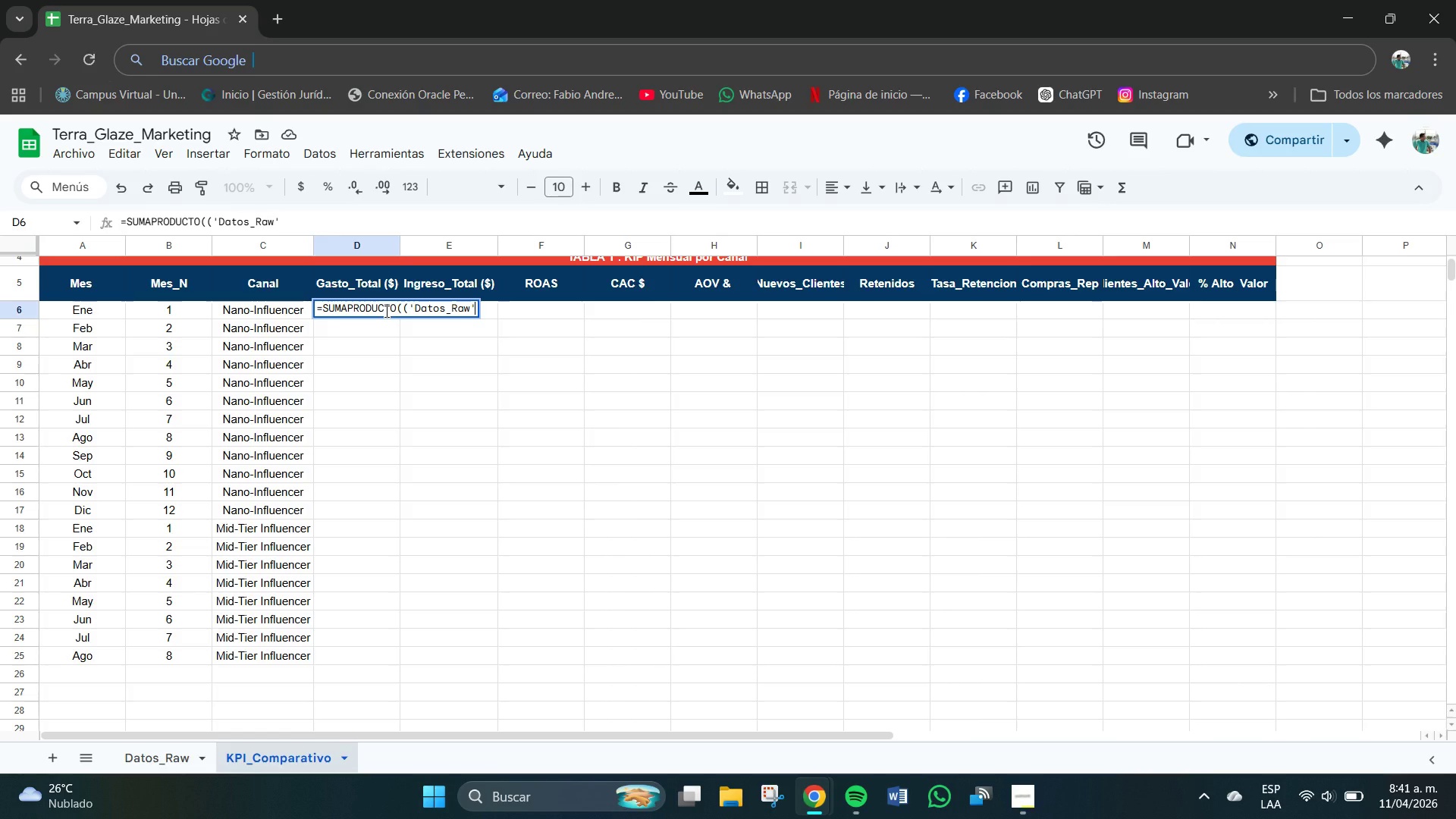 
type(!D$2>S$)
key(Backspace)
key(Backspace)
type(D)
 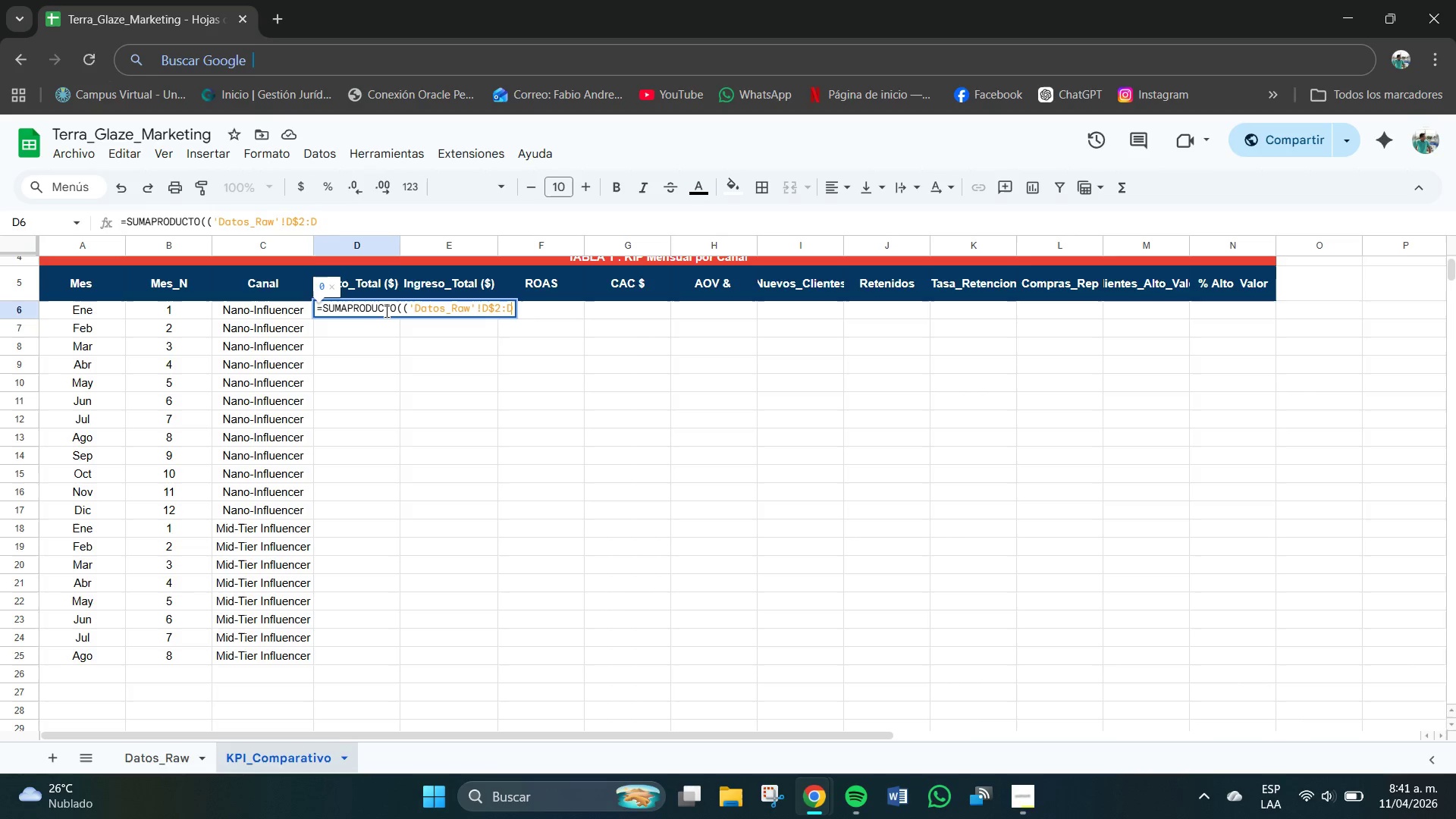 
type($2)
 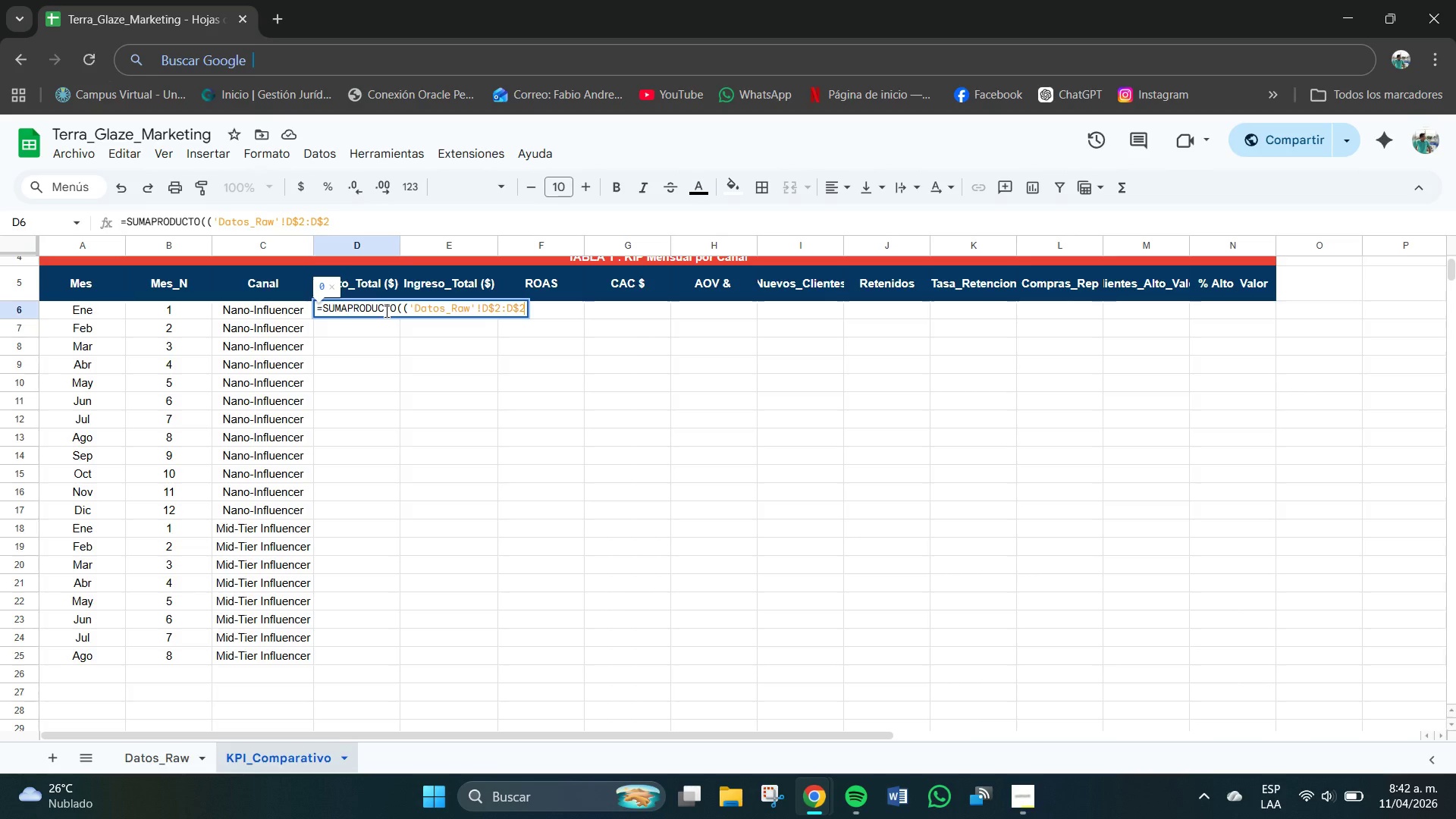 
key(Backspace)
type(600)C6(+*[Datos_Raw)
 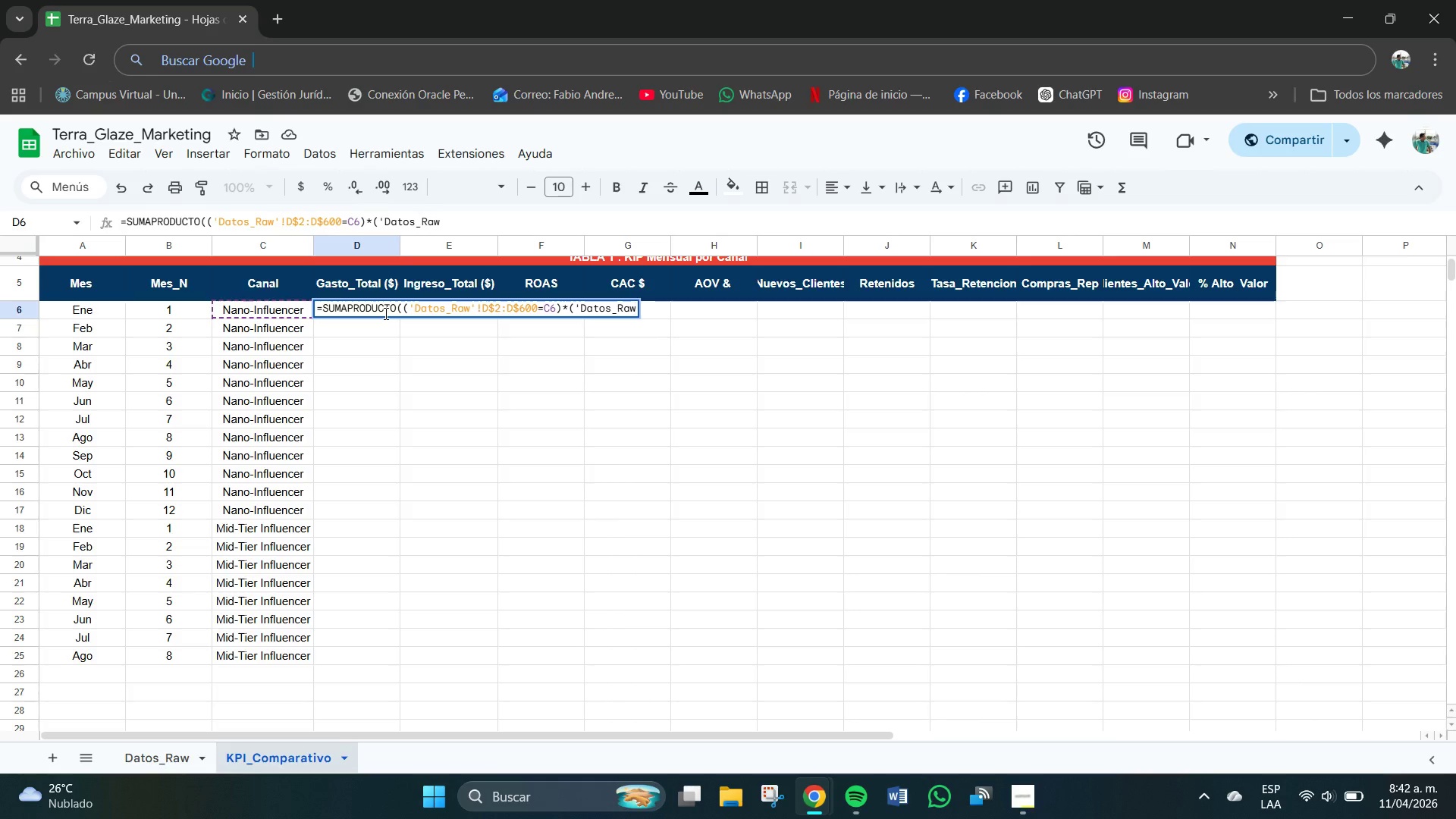 
hold_key(key=ShiftRight, duration=0.36)
 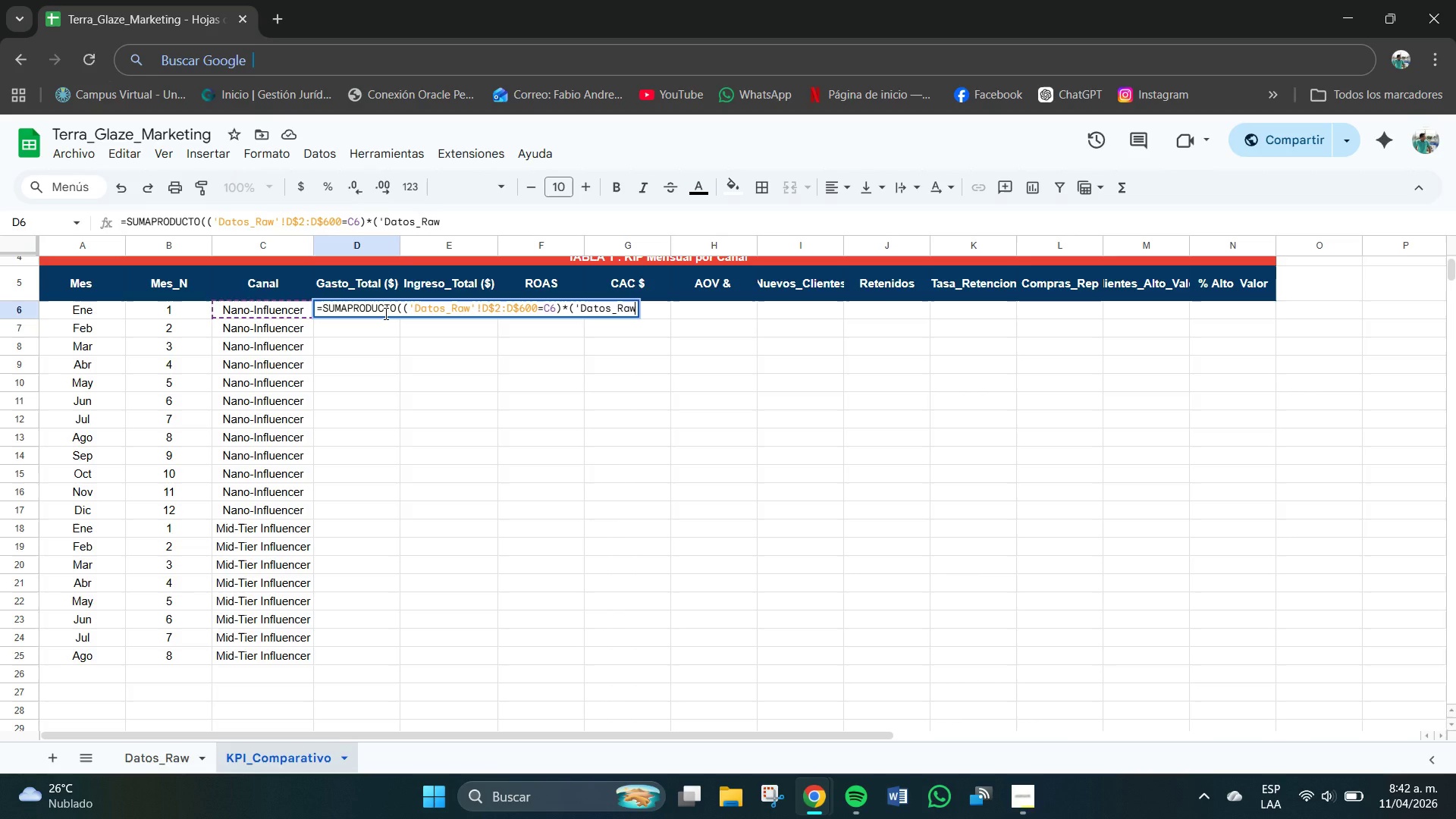 
key(BracketLeft)
 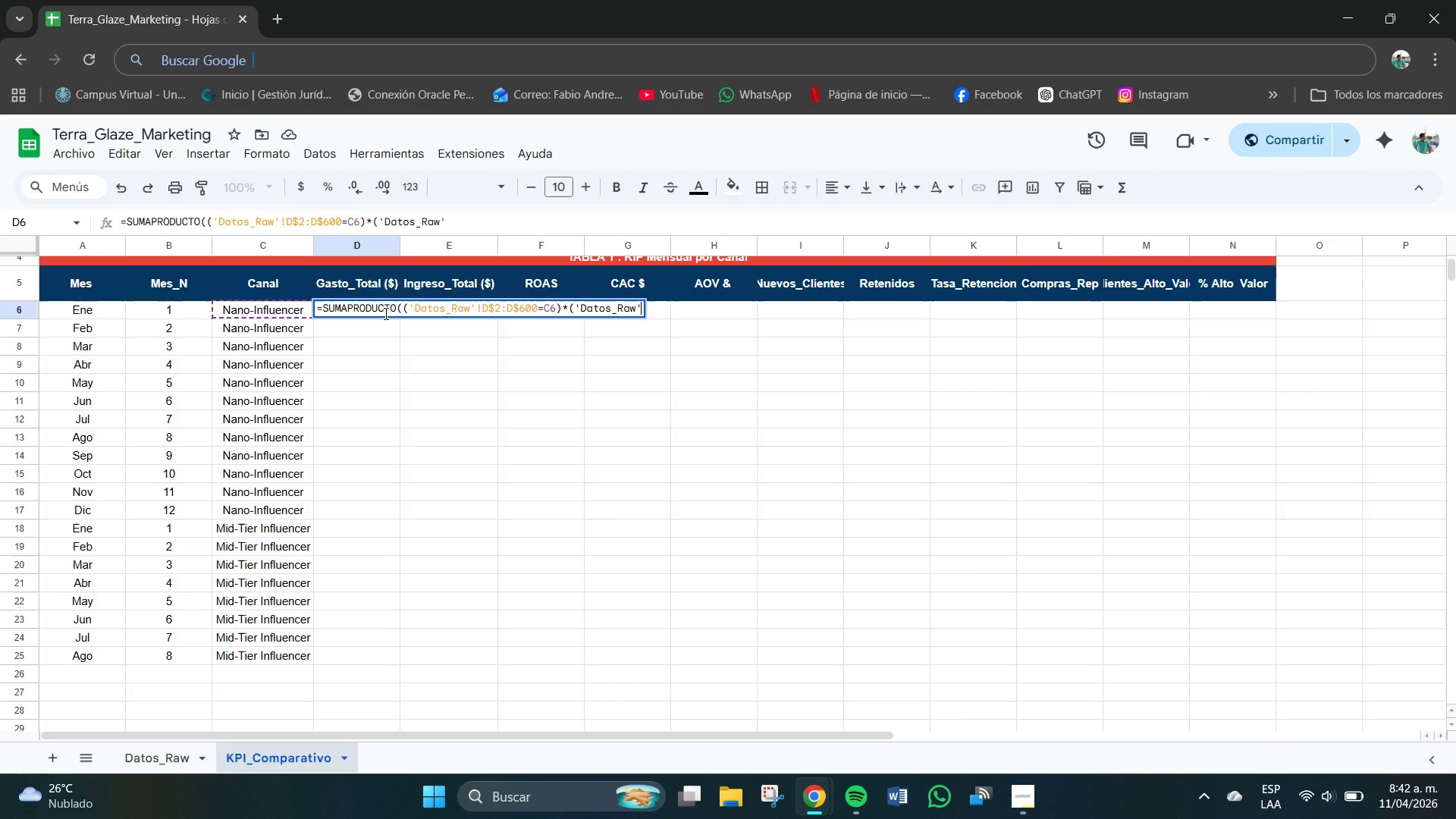 
type(!C$2>C$)
 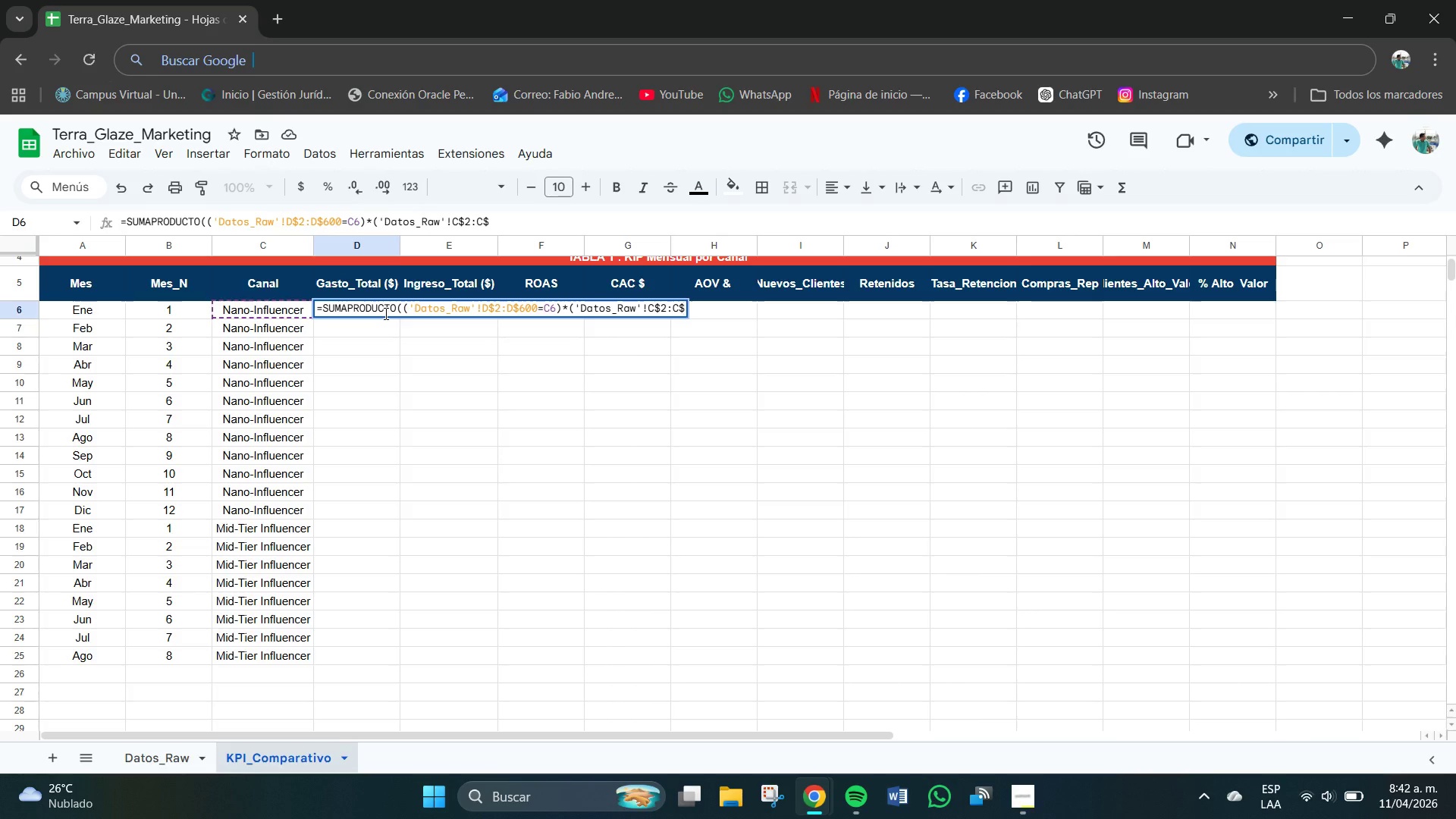 
wait(17.58)
 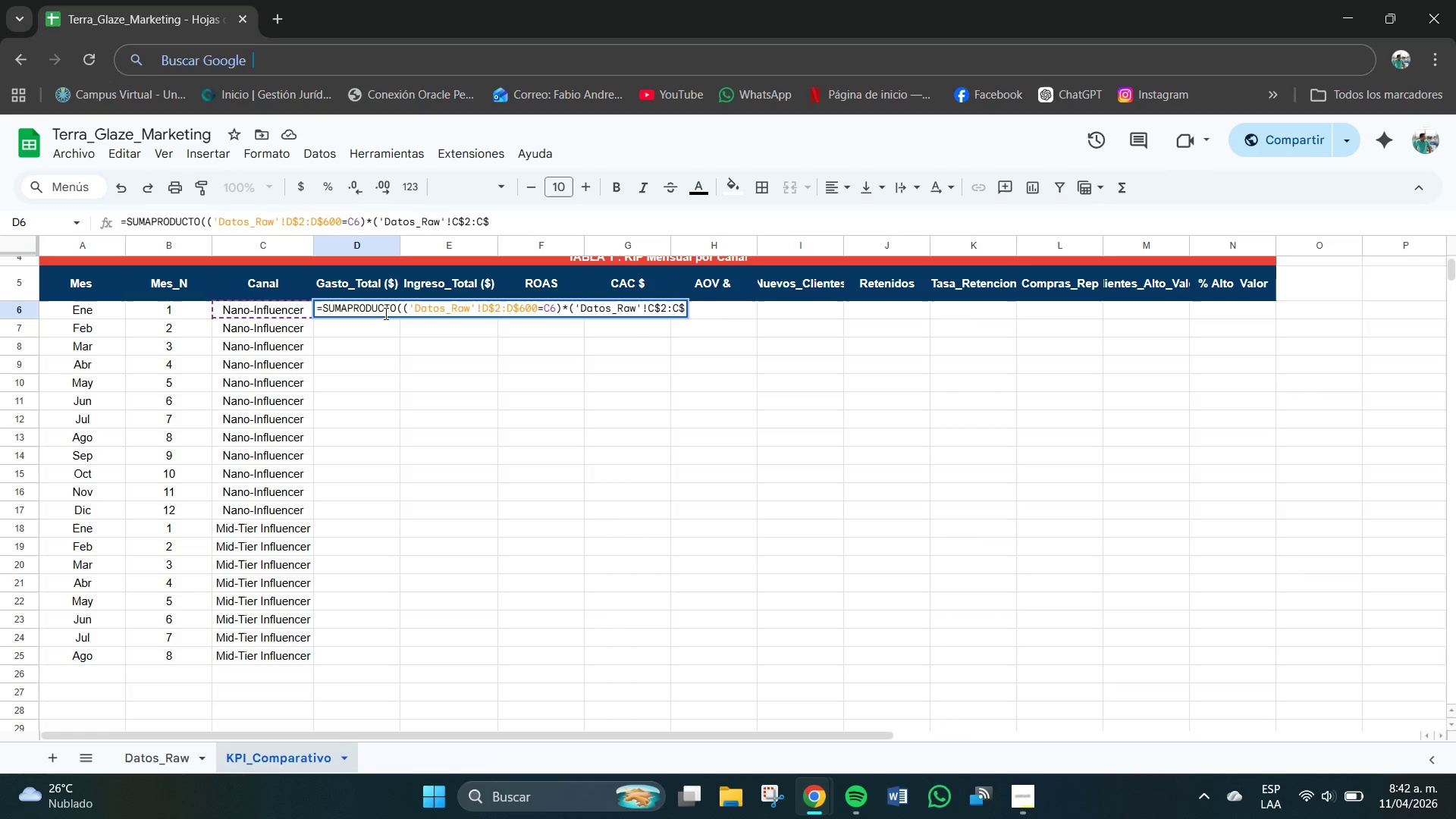 
type(600)B6)
 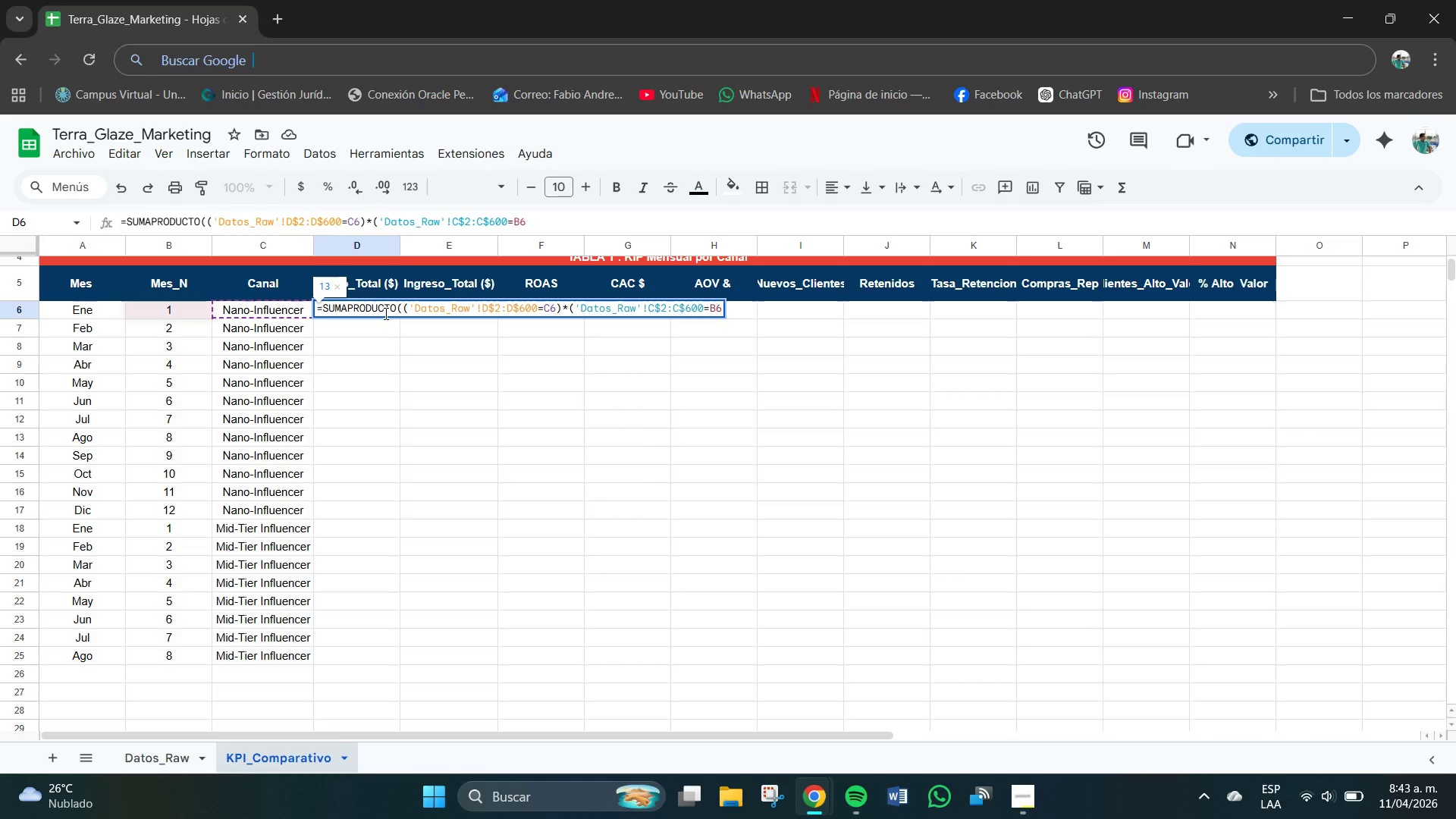 
key(Shift+9)
 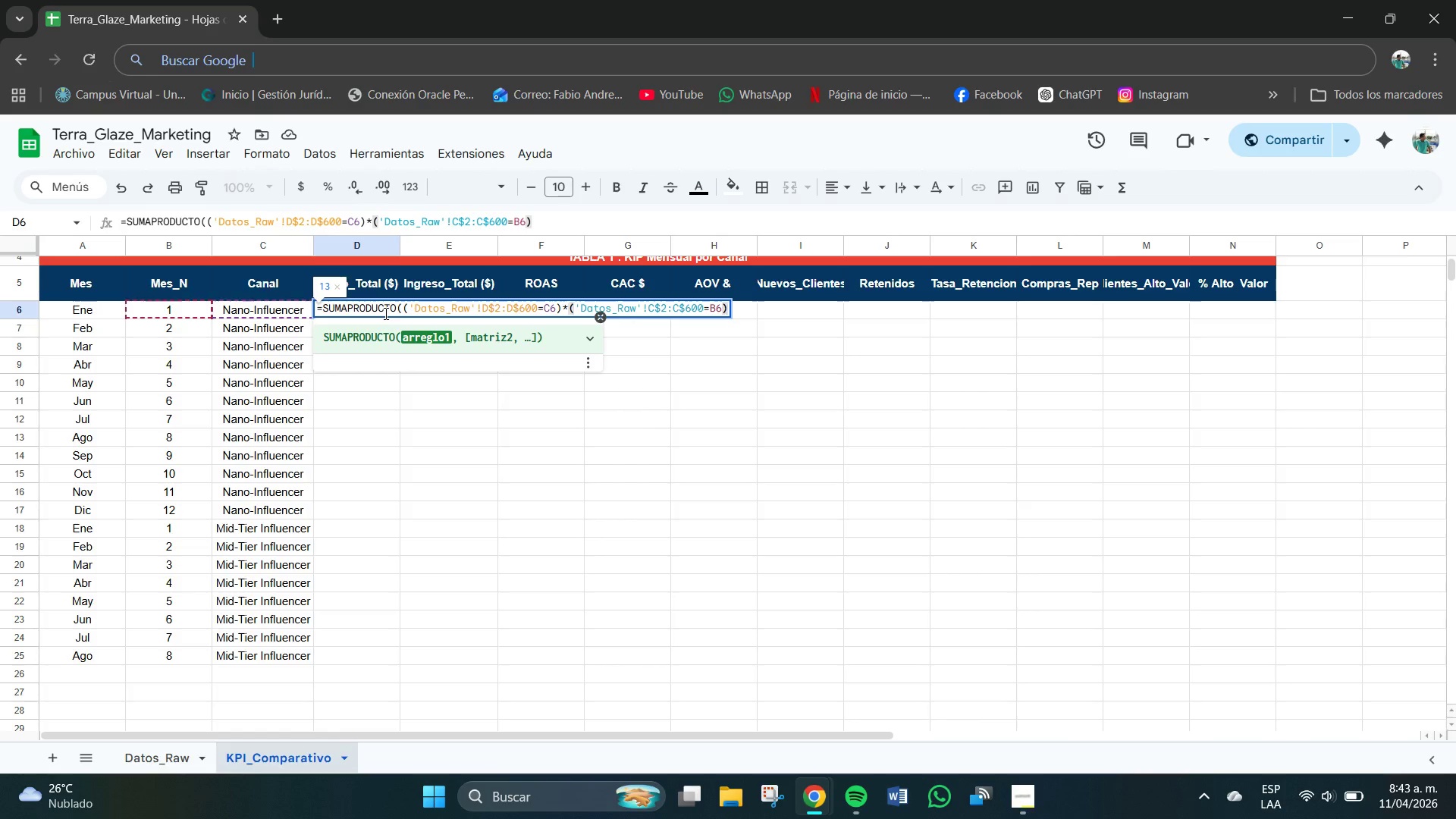 
key(Shift+Equal)
 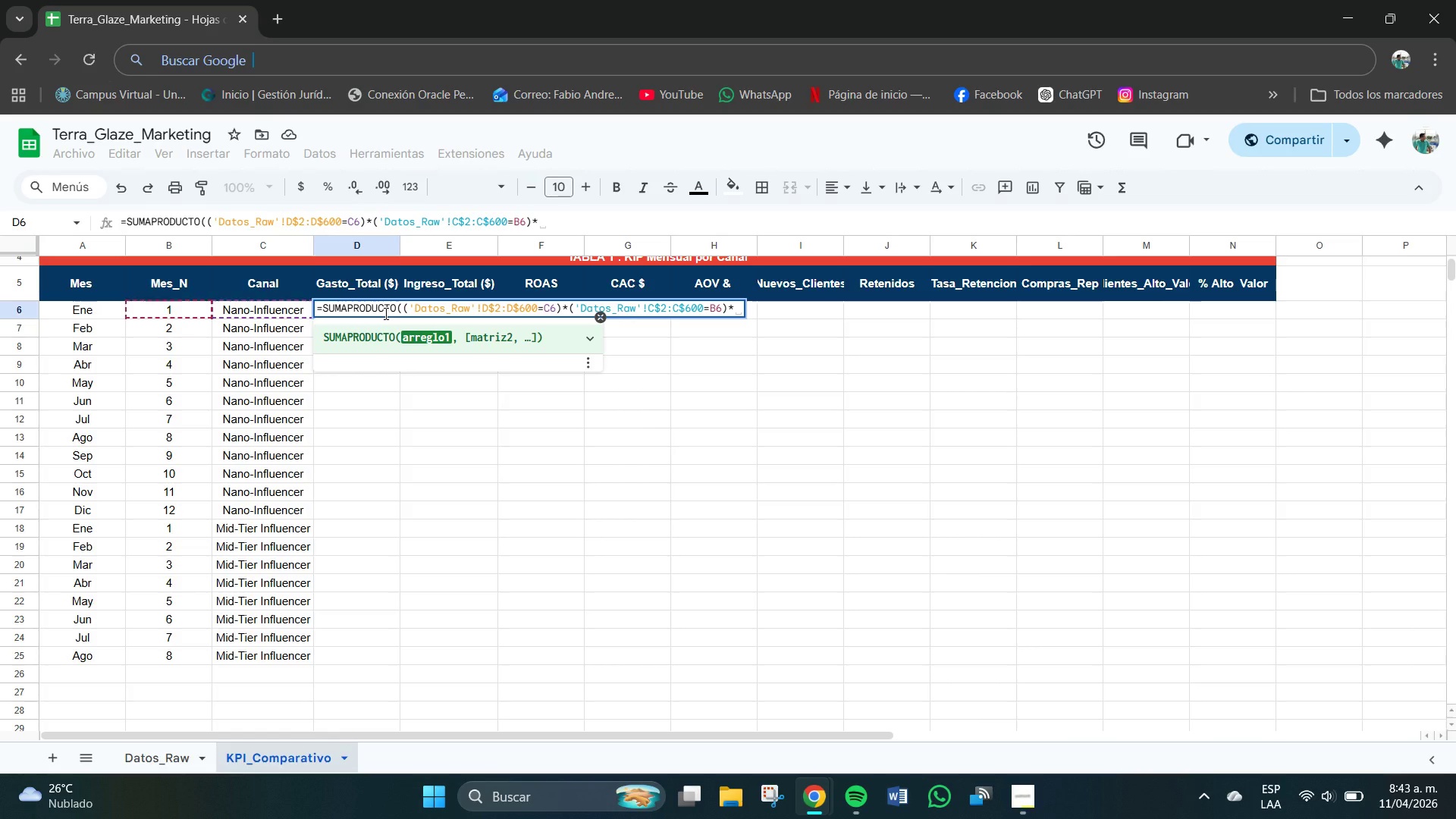 
wait(5.36)
 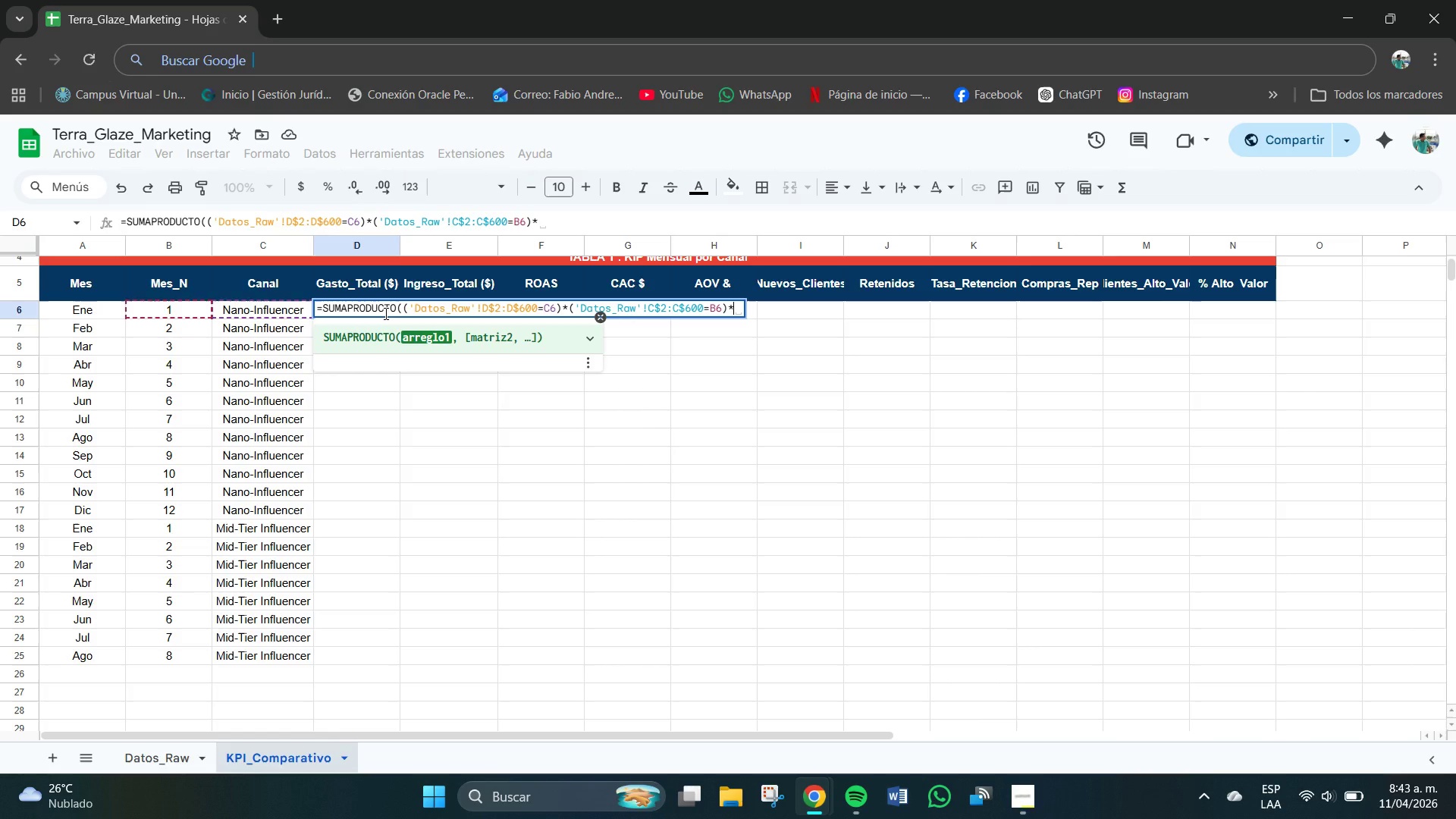 
type([Datos_Rawe)
key(Backspace)
key(Backspace)
type(e)
key(Backspace)
type(w)
 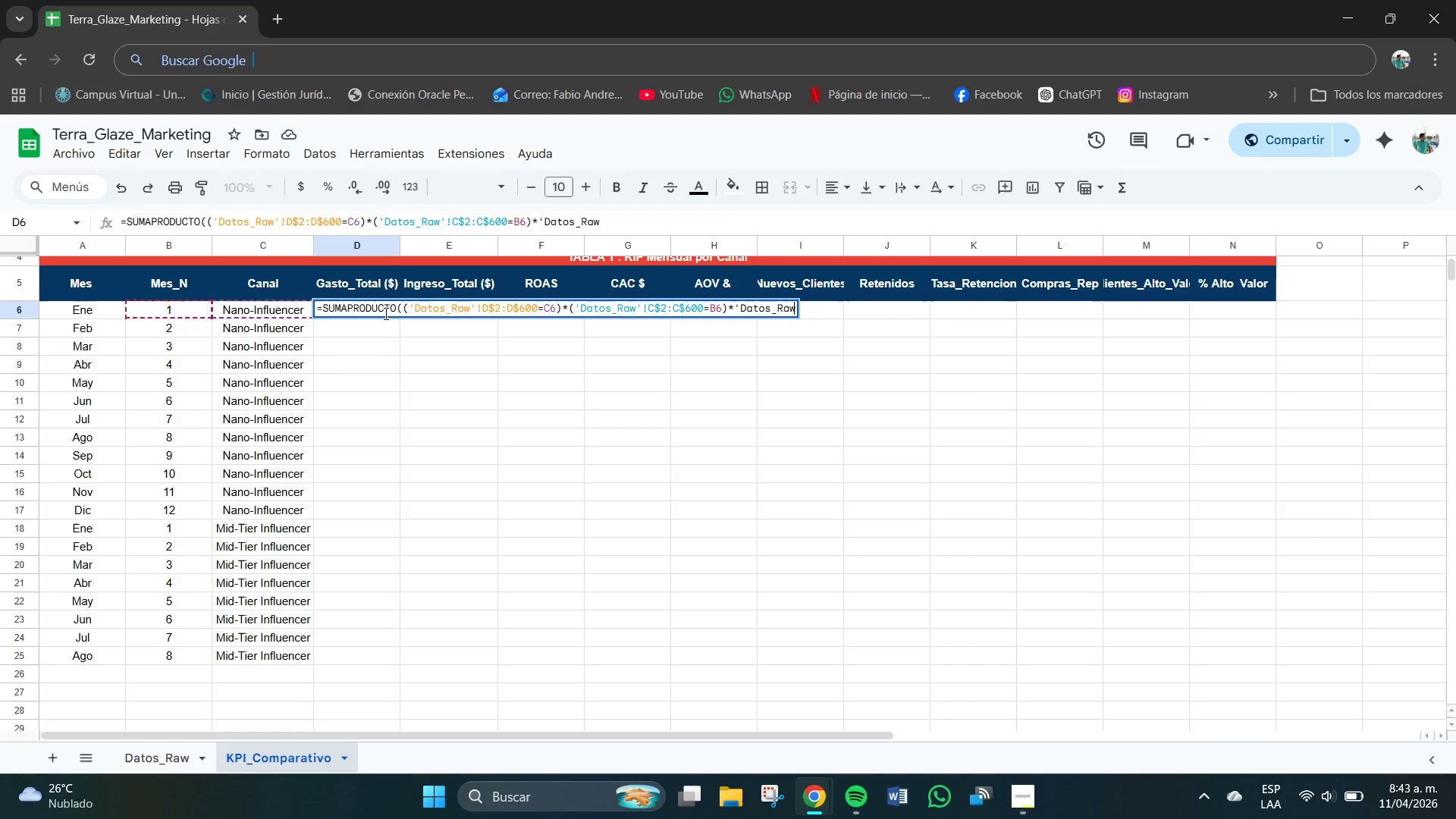 
hold_key(key=ShiftRight, duration=0.69)
 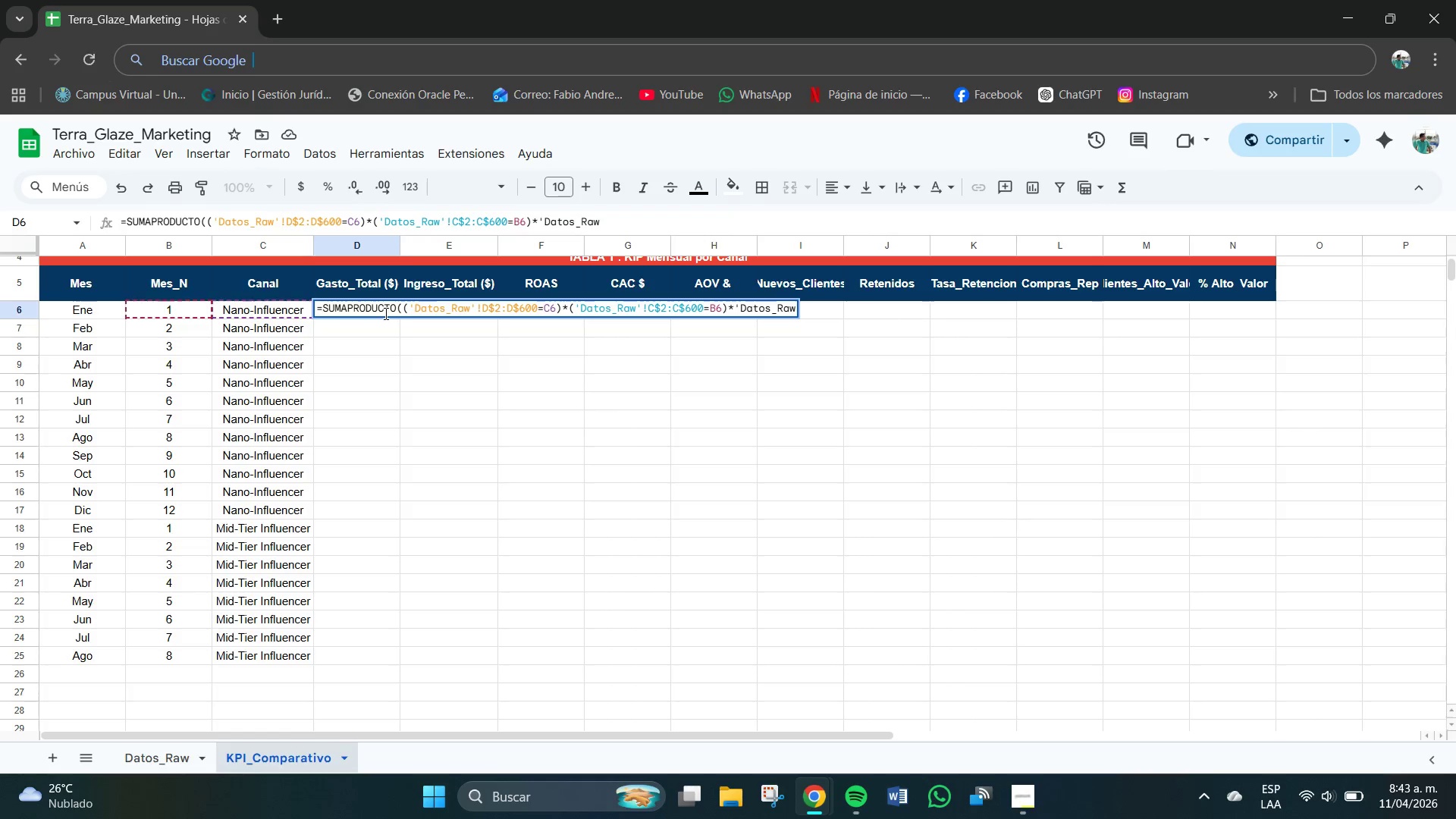 
type([!G$2>G)
 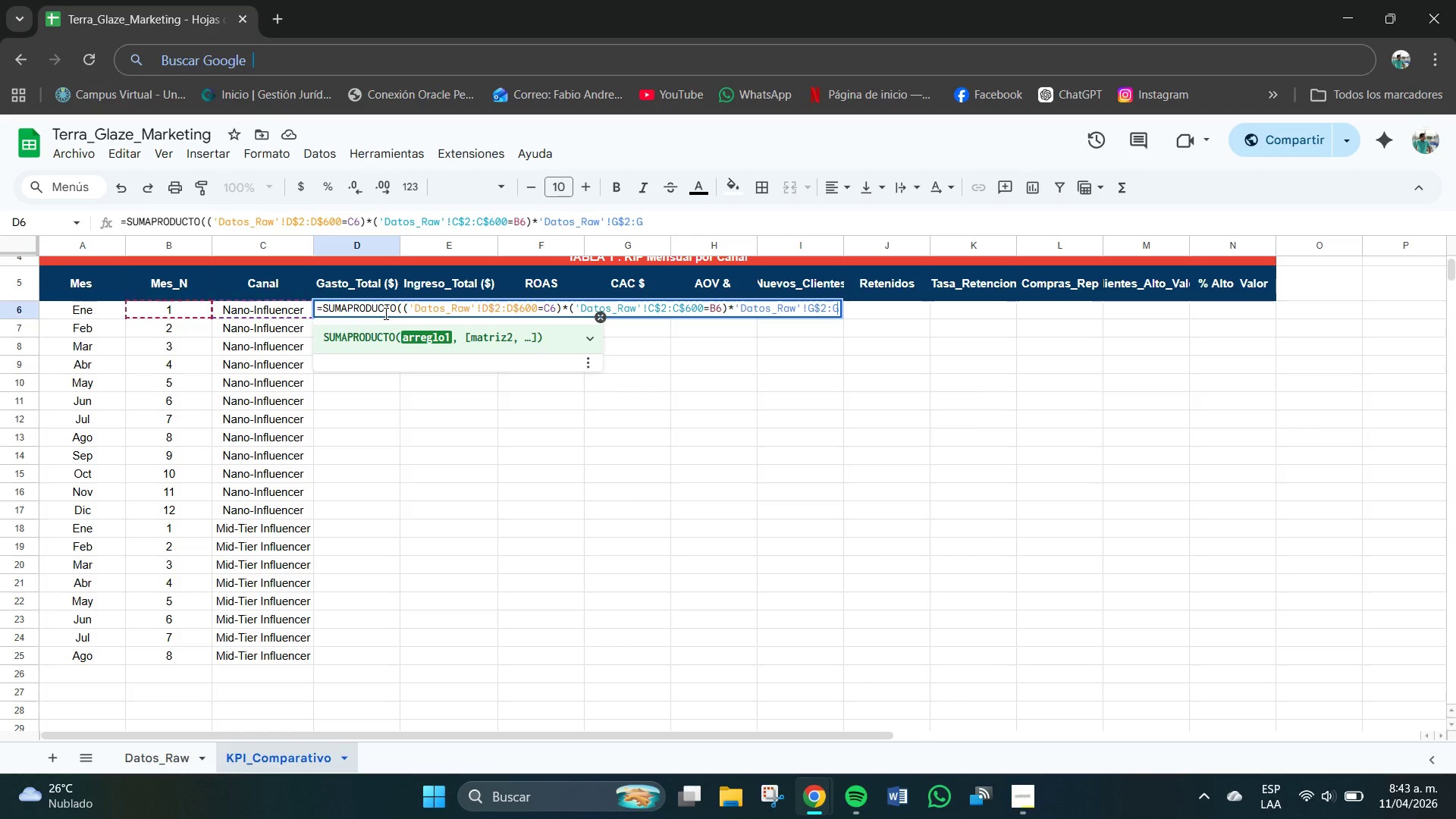 
key(Shift+4)
 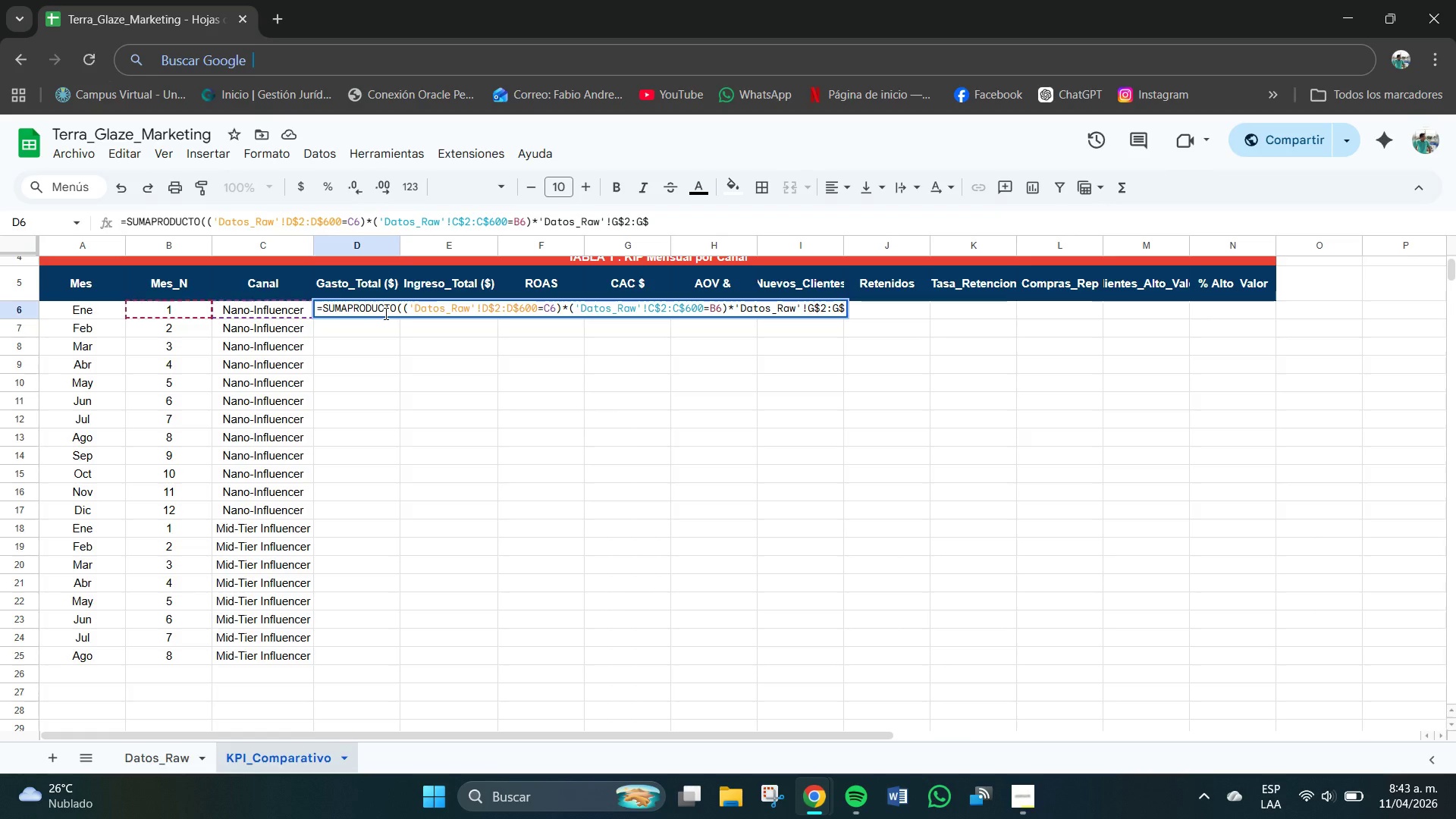 
wait(6.34)
 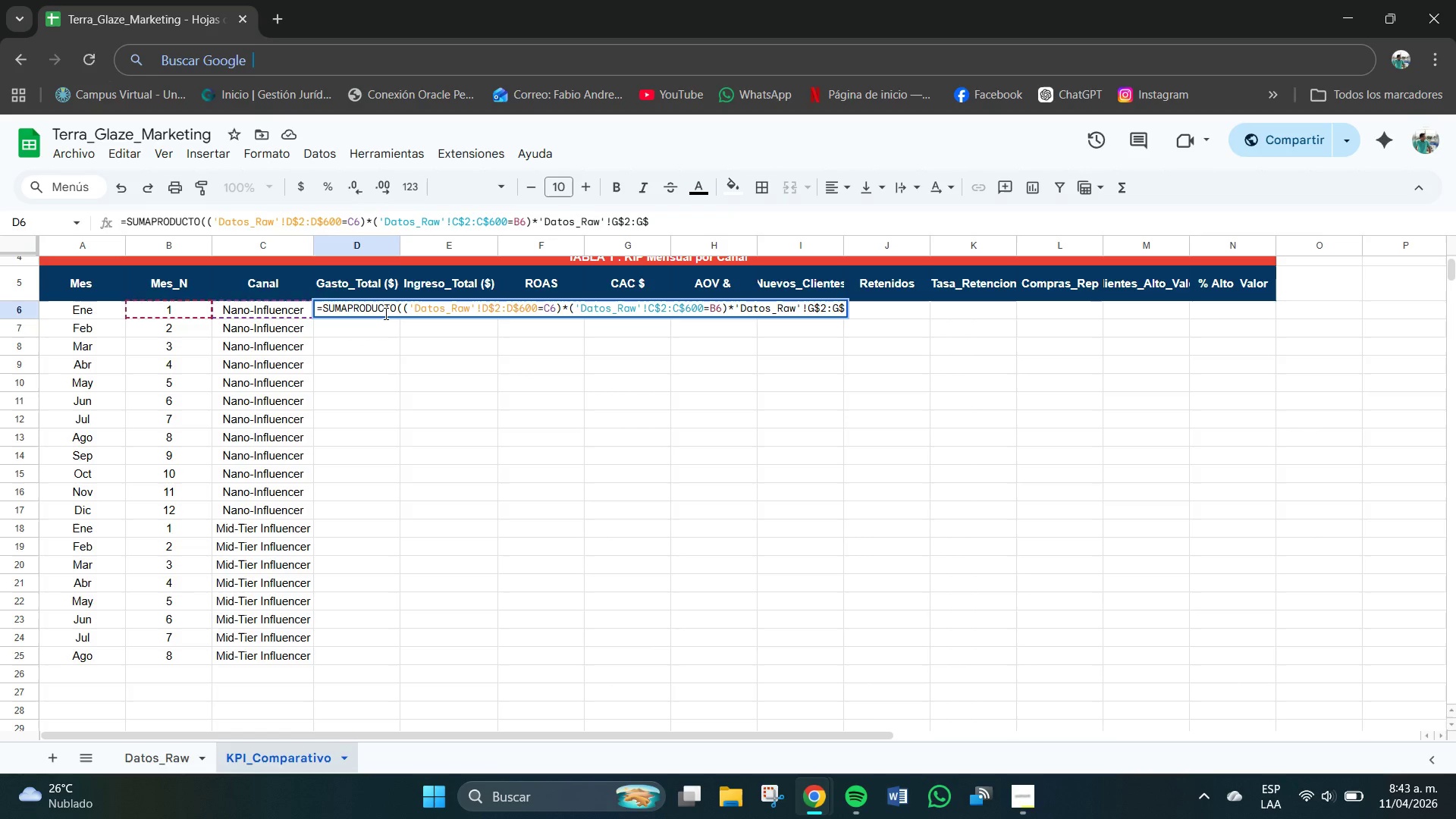 
type(600()
 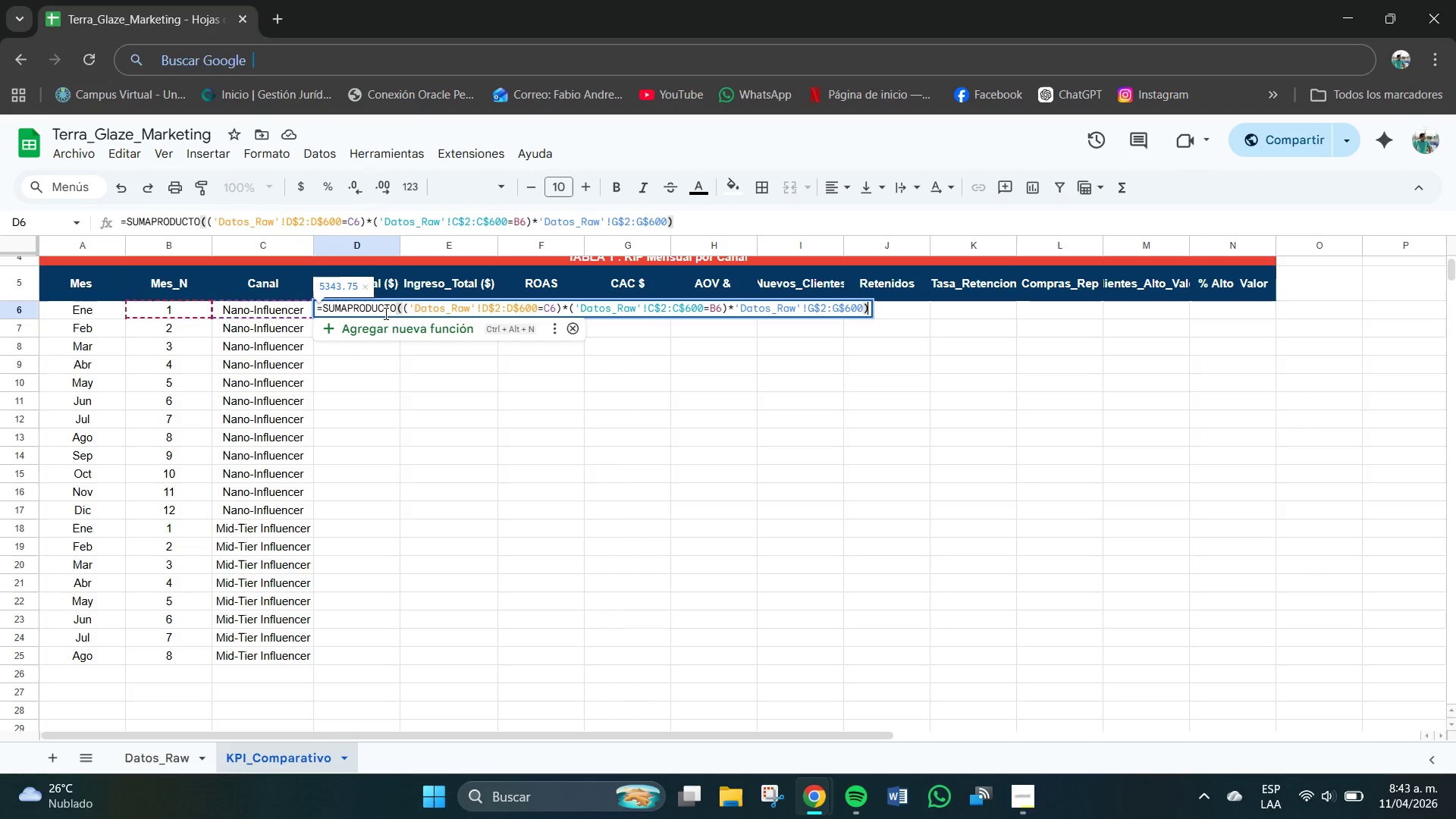 
key(Enter)
 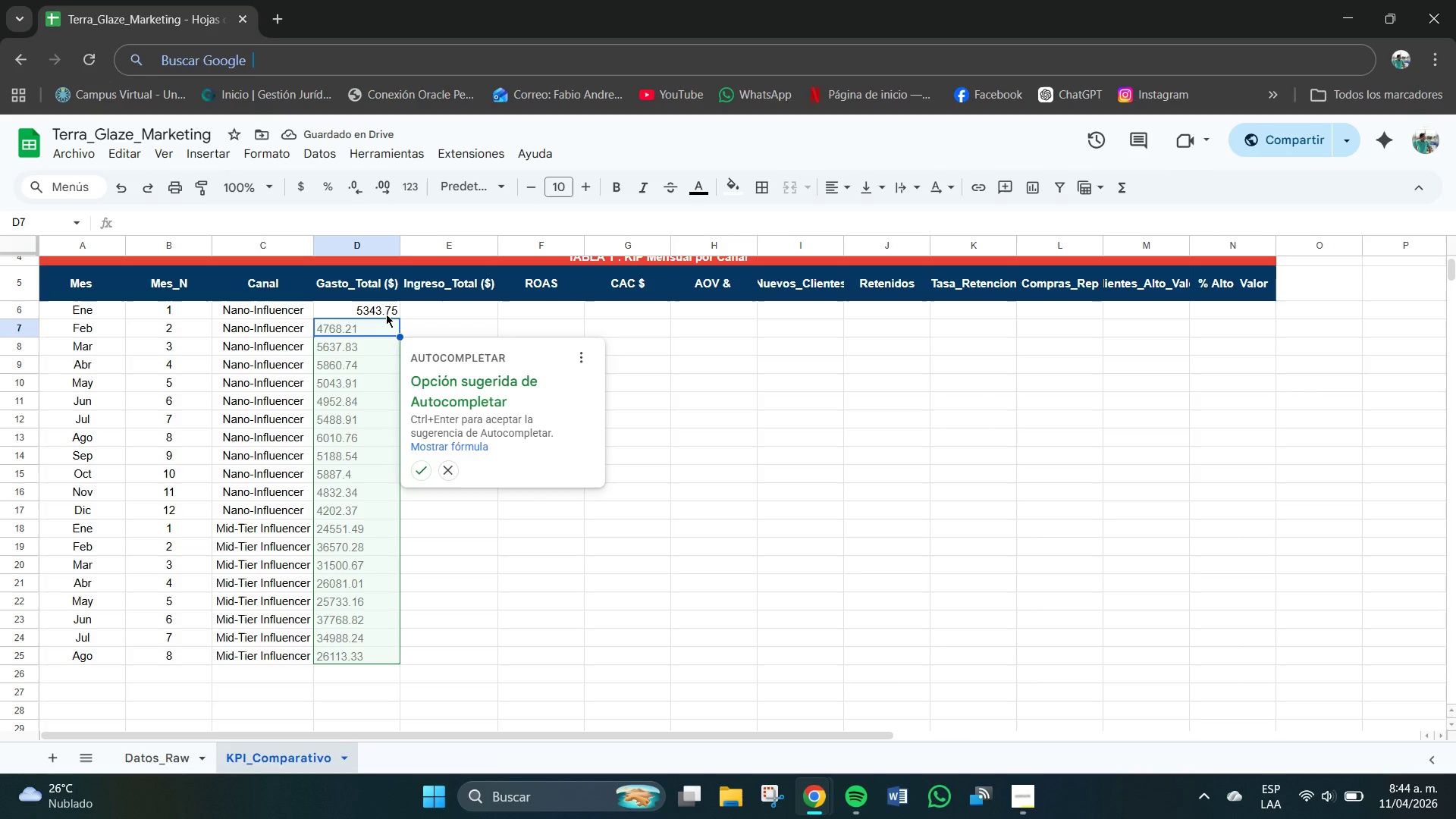 
wait(8.73)
 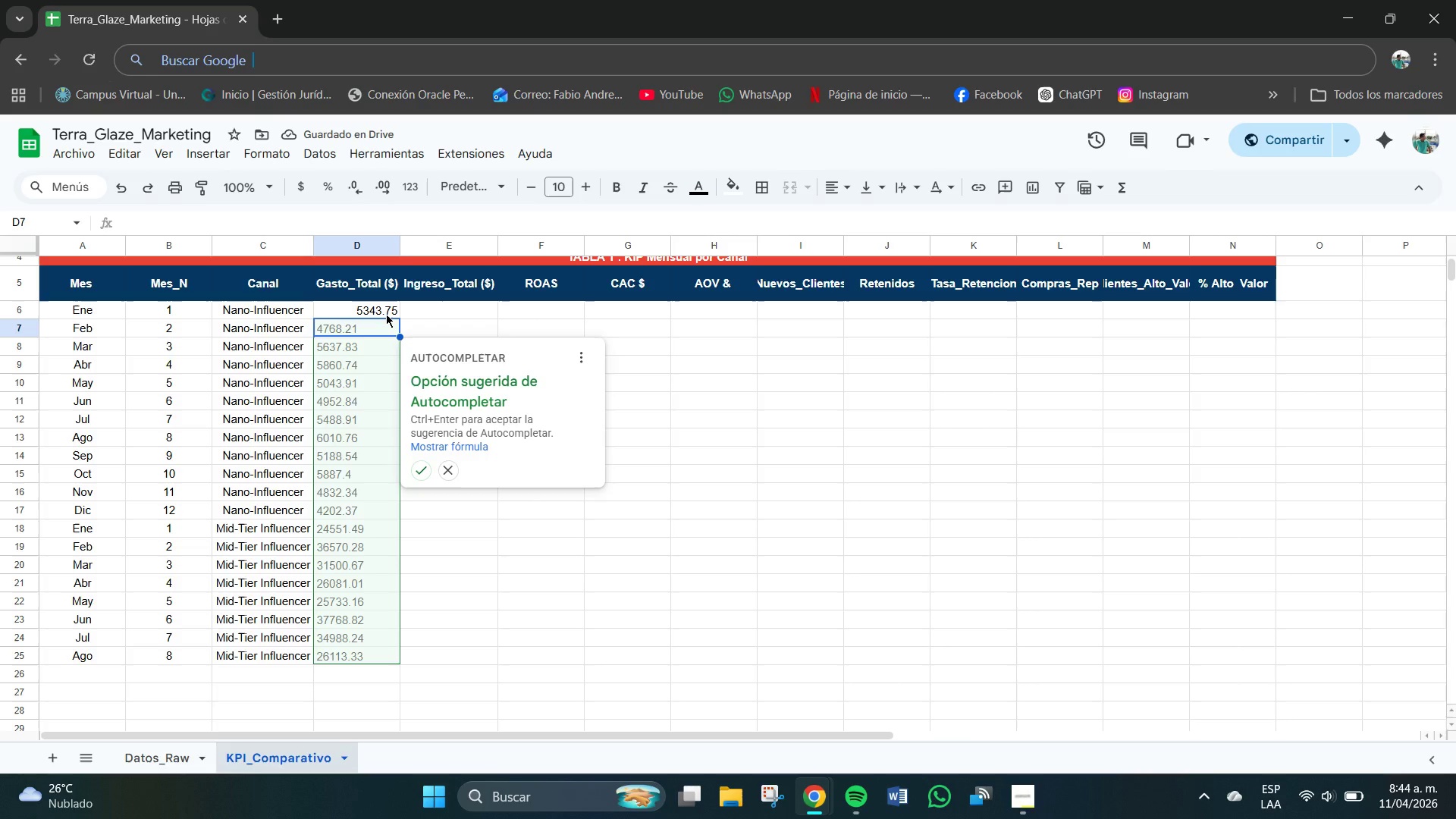 
left_click_drag(start_coordinate=[336, 309], to_coordinate=[373, 654])
 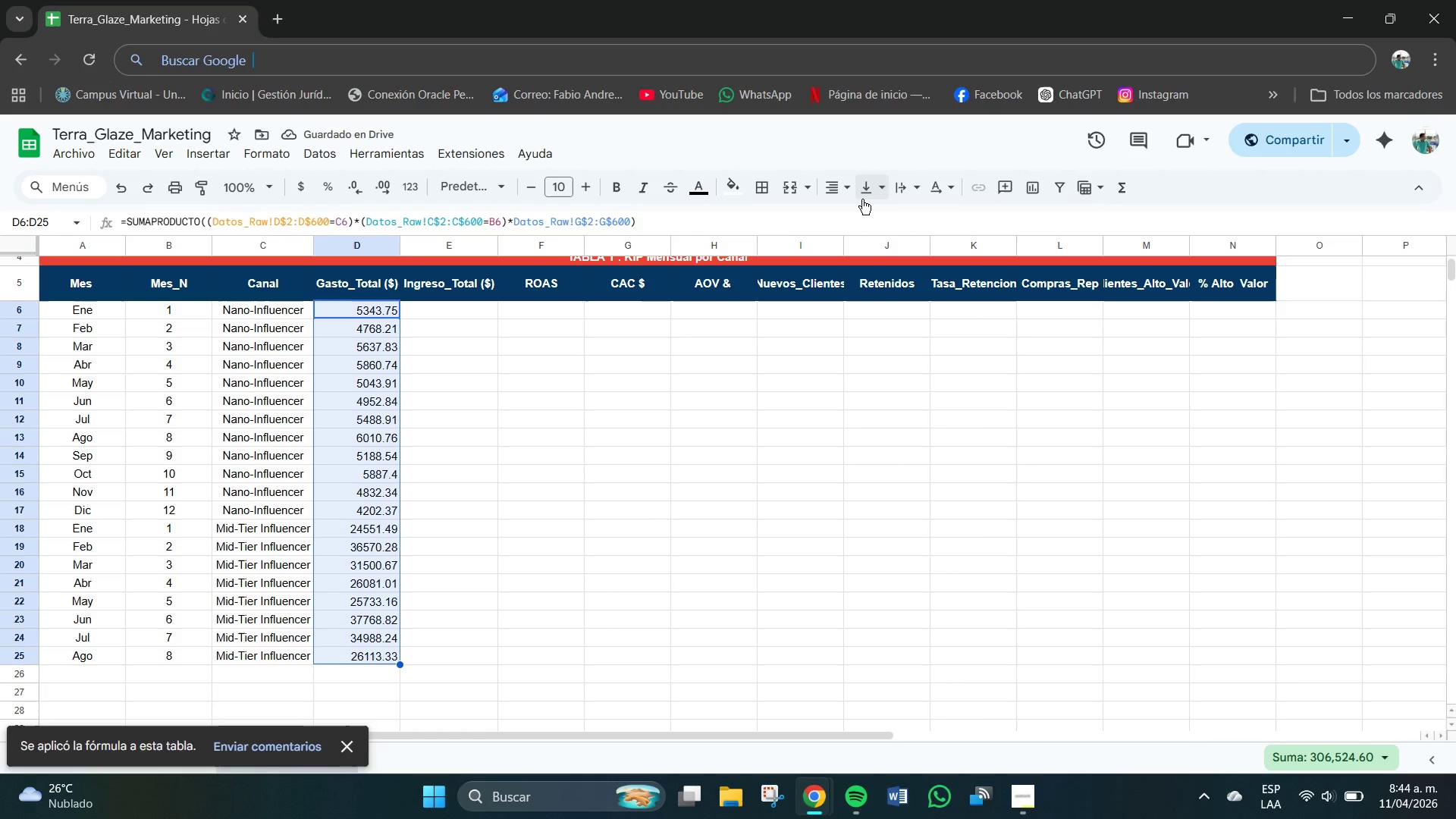 
left_click([842, 188])
 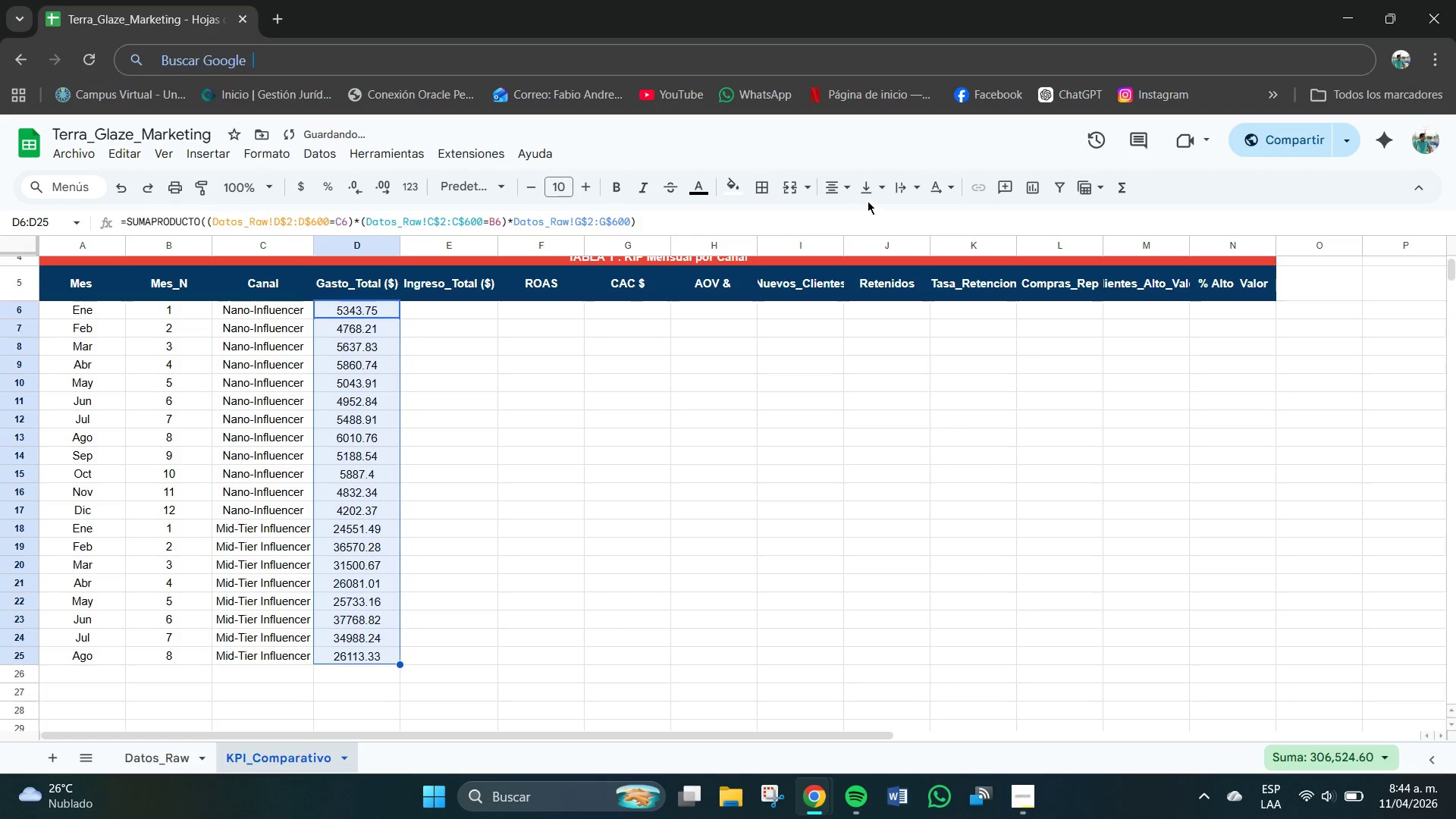 
double_click([874, 191])
 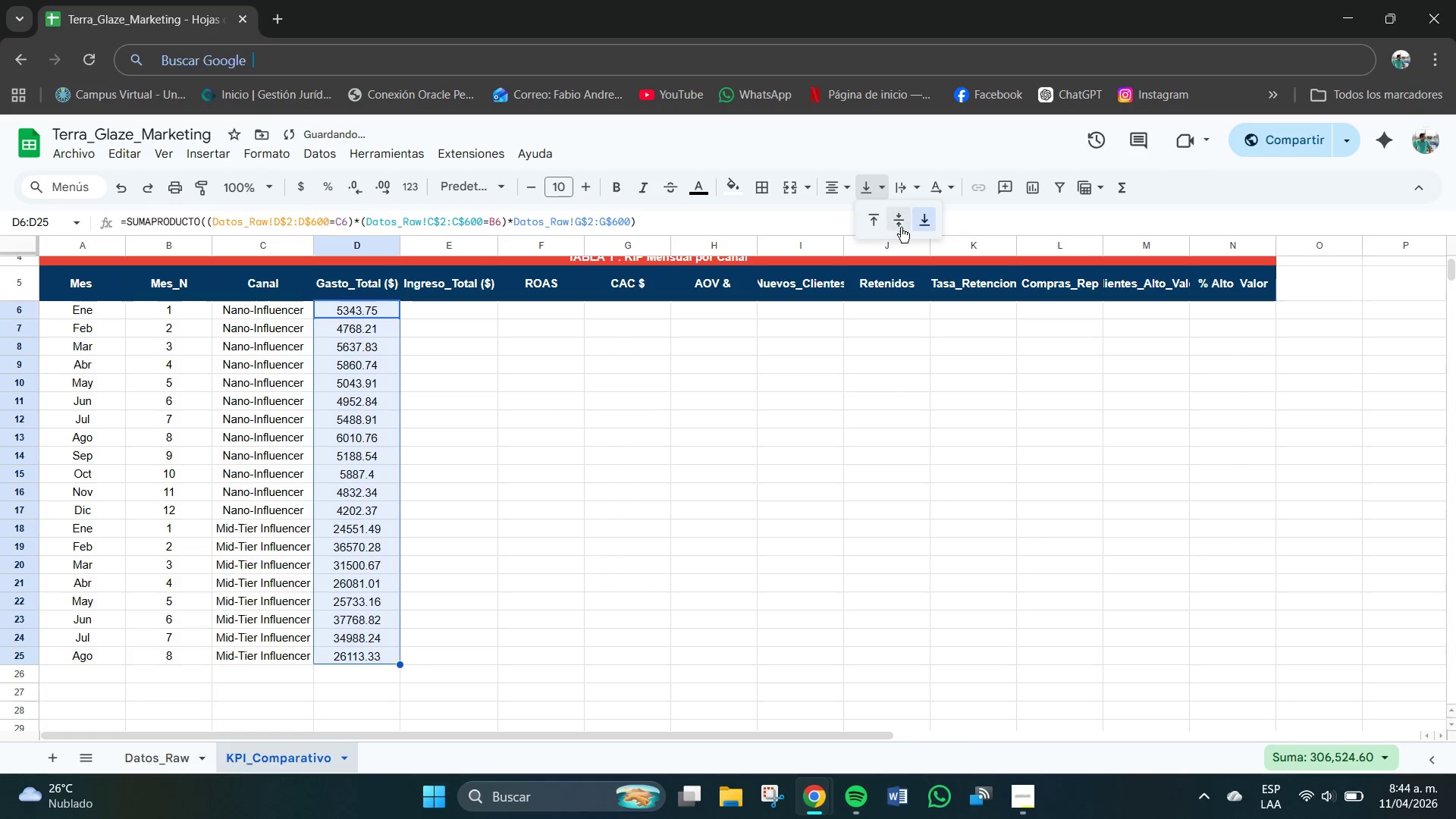 
left_click([900, 219])
 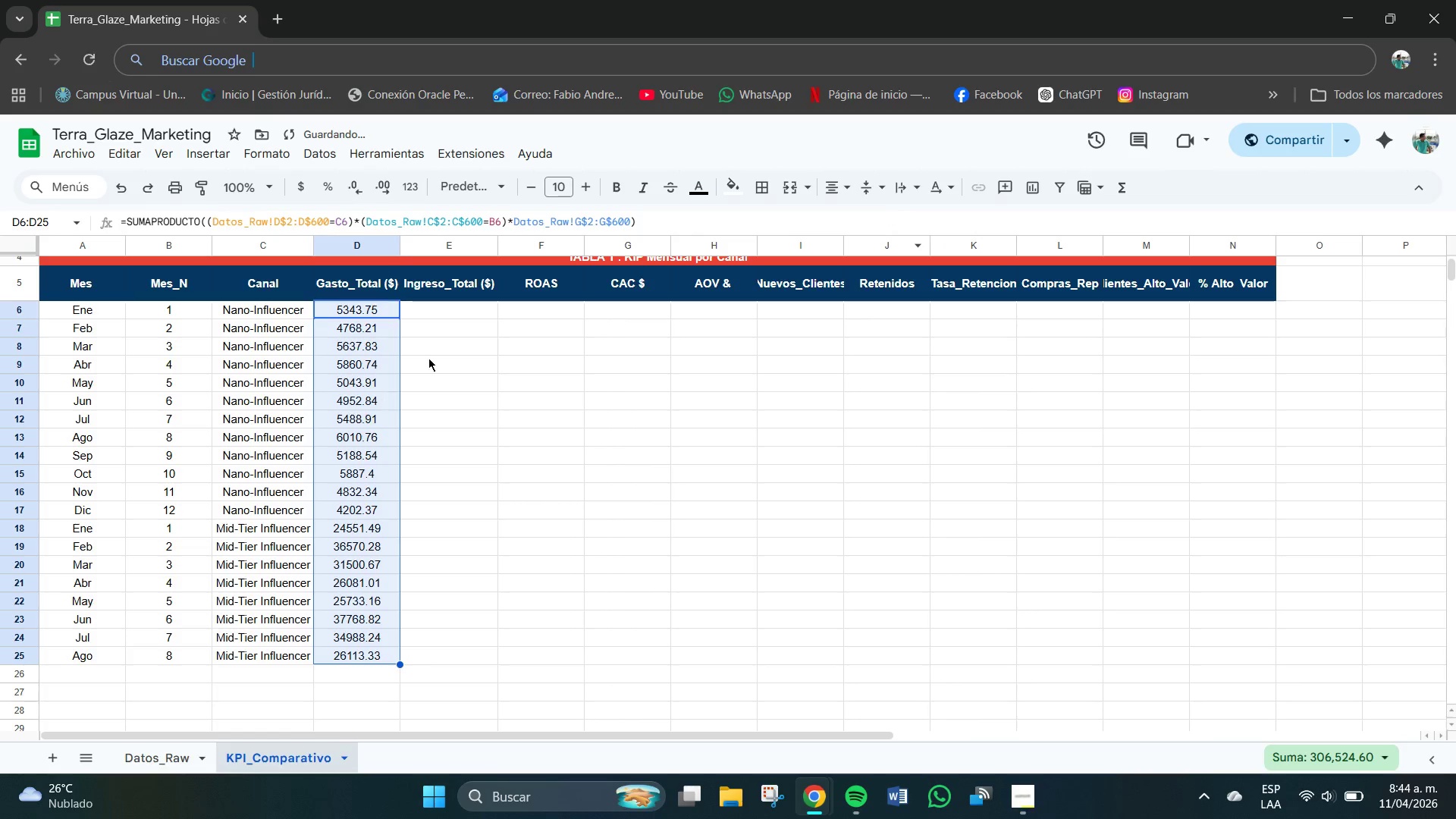 
scroll: coordinate [428, 356], scroll_direction: up, amount: 1.0
 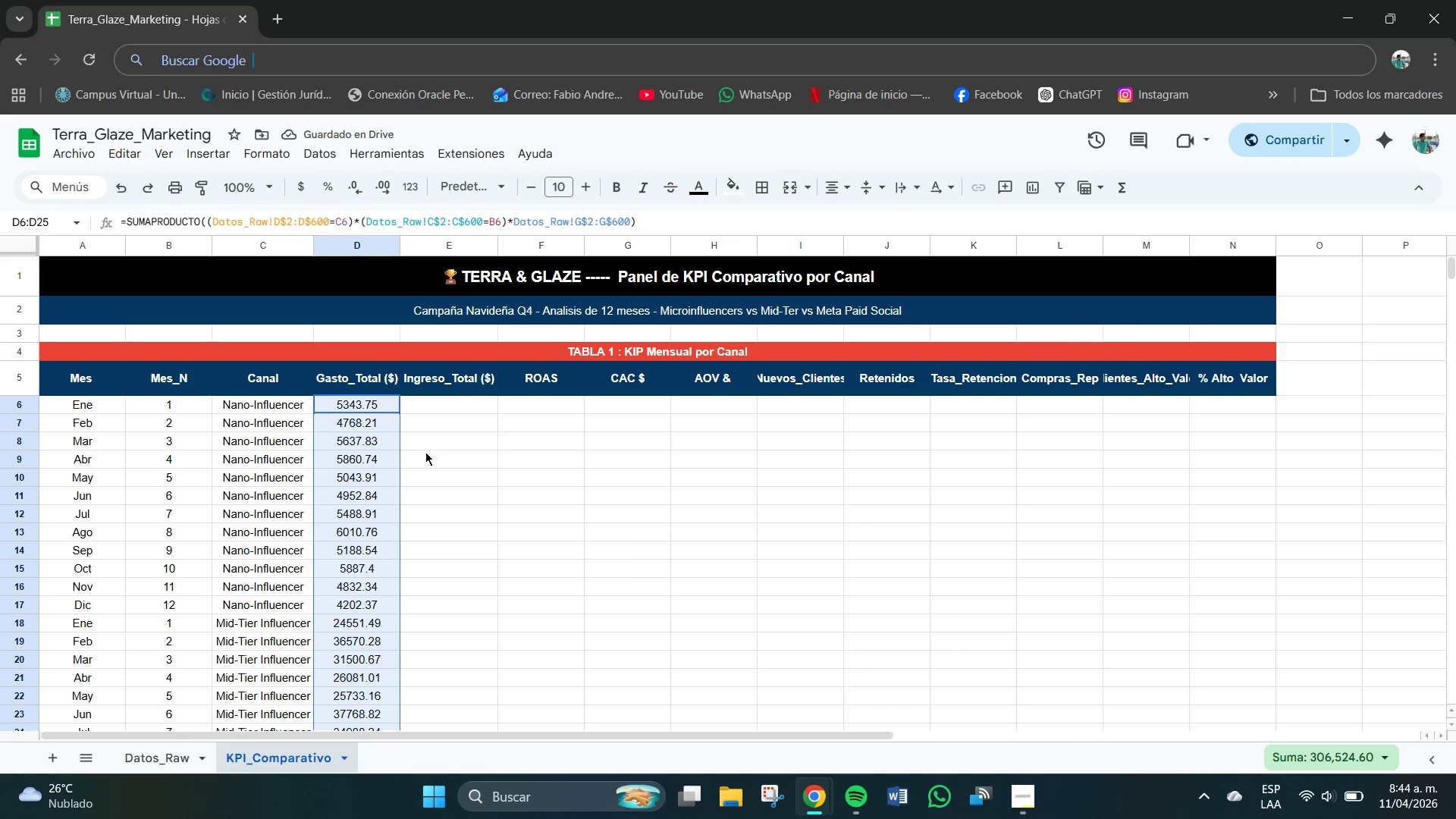 
scroll: coordinate [423, 451], scroll_direction: down, amount: 2.0
 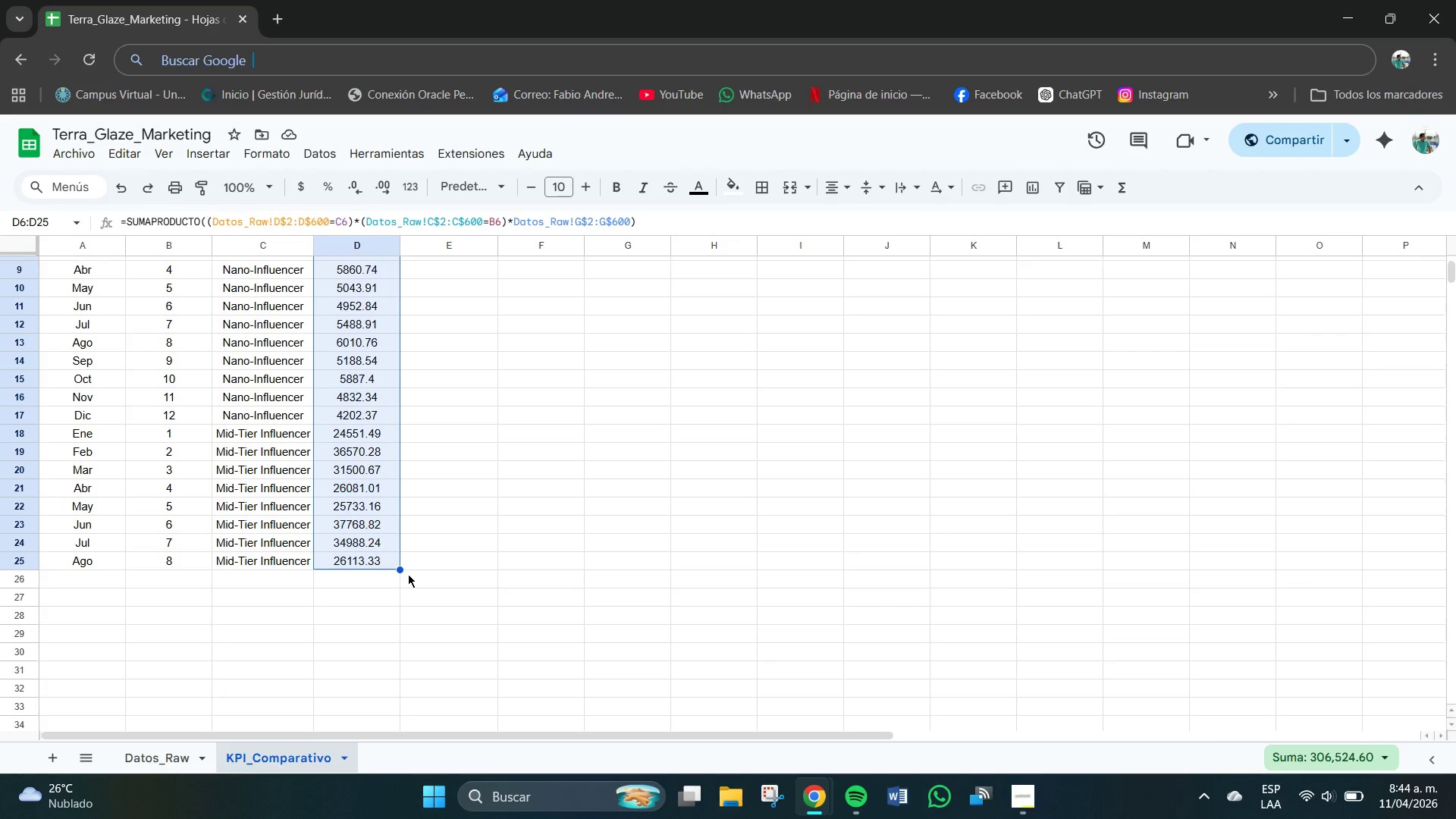 
wait(6.89)
 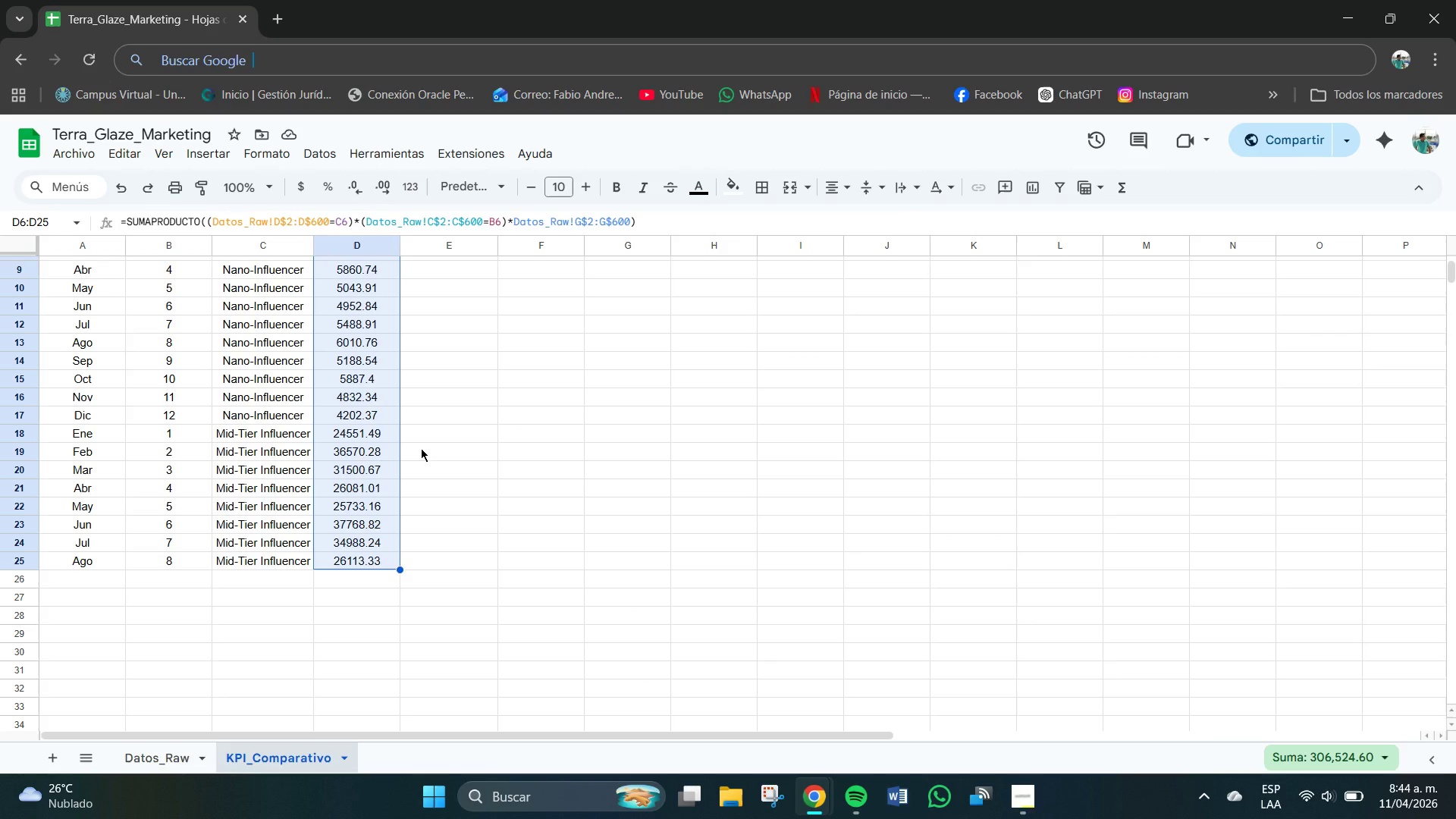 
left_click([304, 194])
 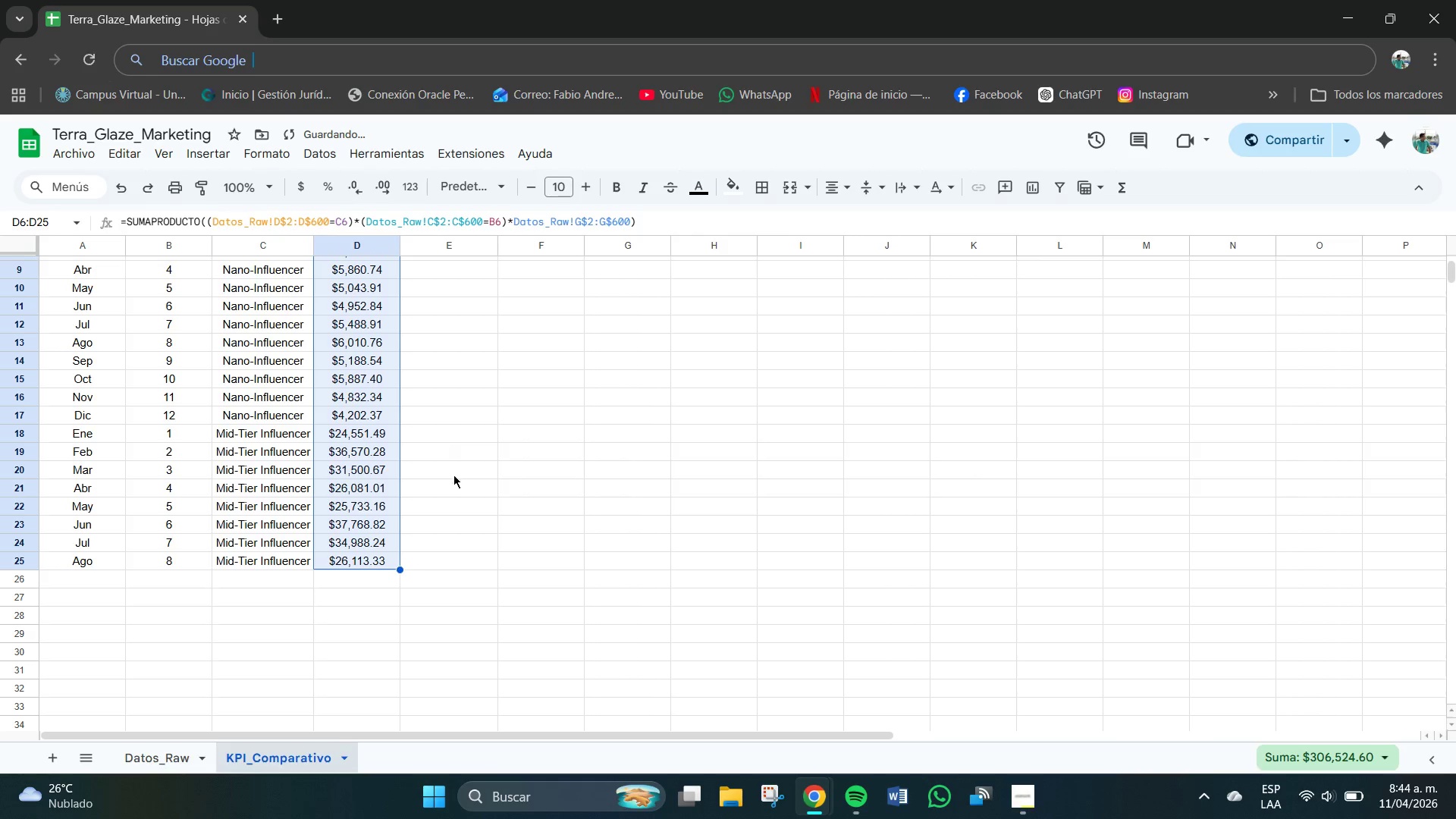 
scroll: coordinate [457, 488], scroll_direction: up, amount: 4.0
 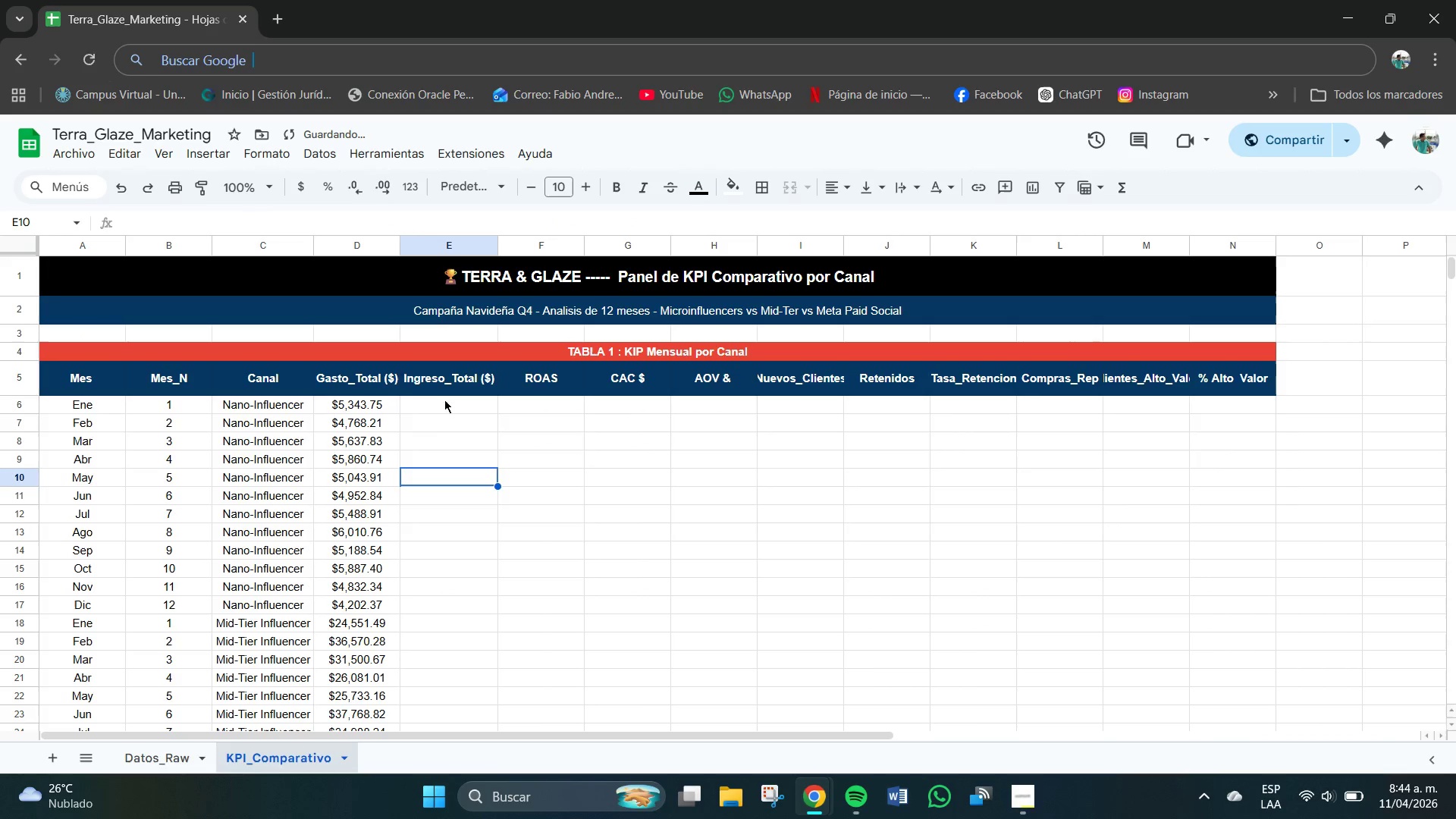 
left_click([431, 414])
 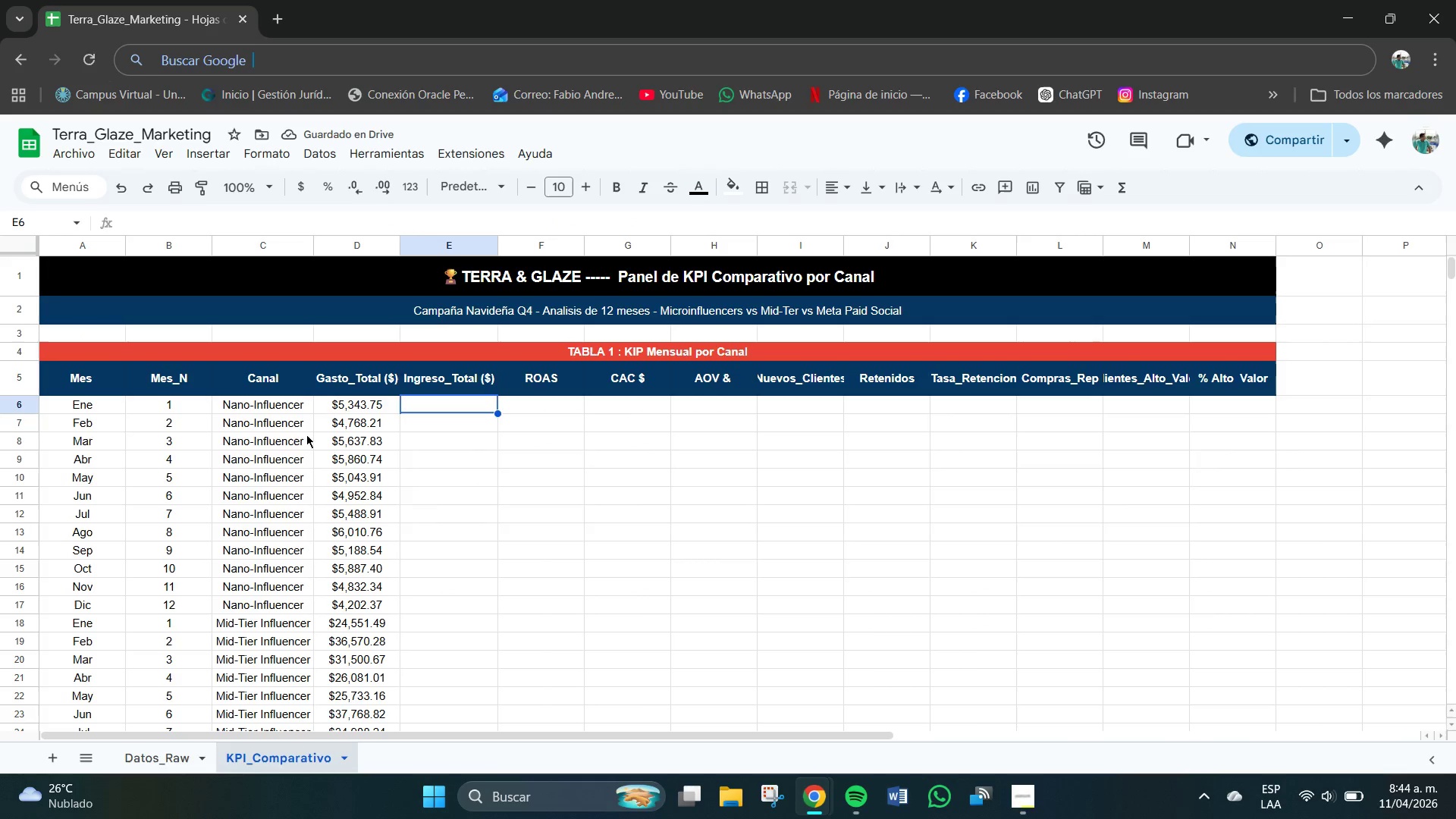 
scroll: coordinate [303, 470], scroll_direction: up, amount: 1.0
 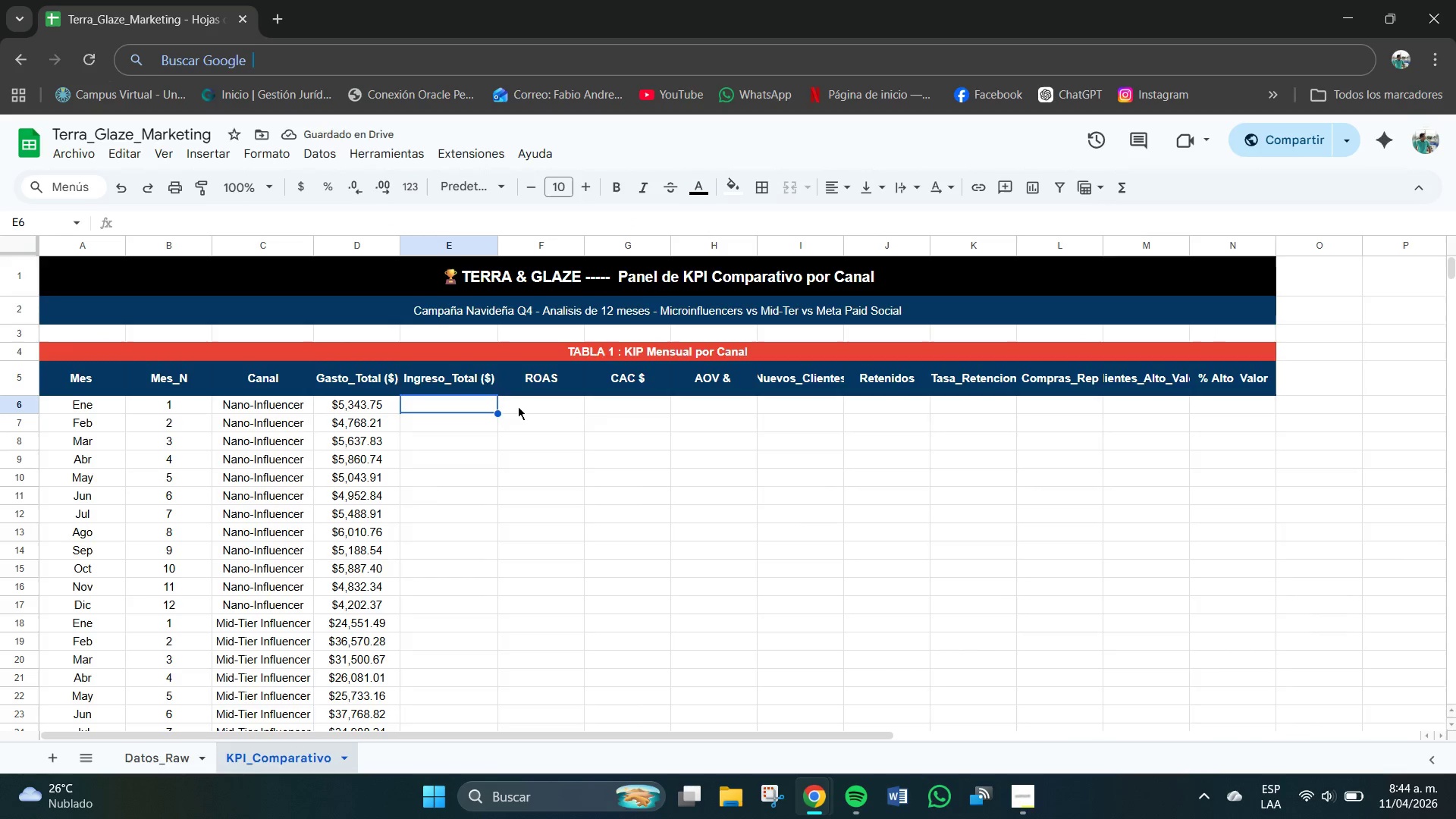 
scroll: coordinate [518, 406], scroll_direction: down, amount: 1.0
 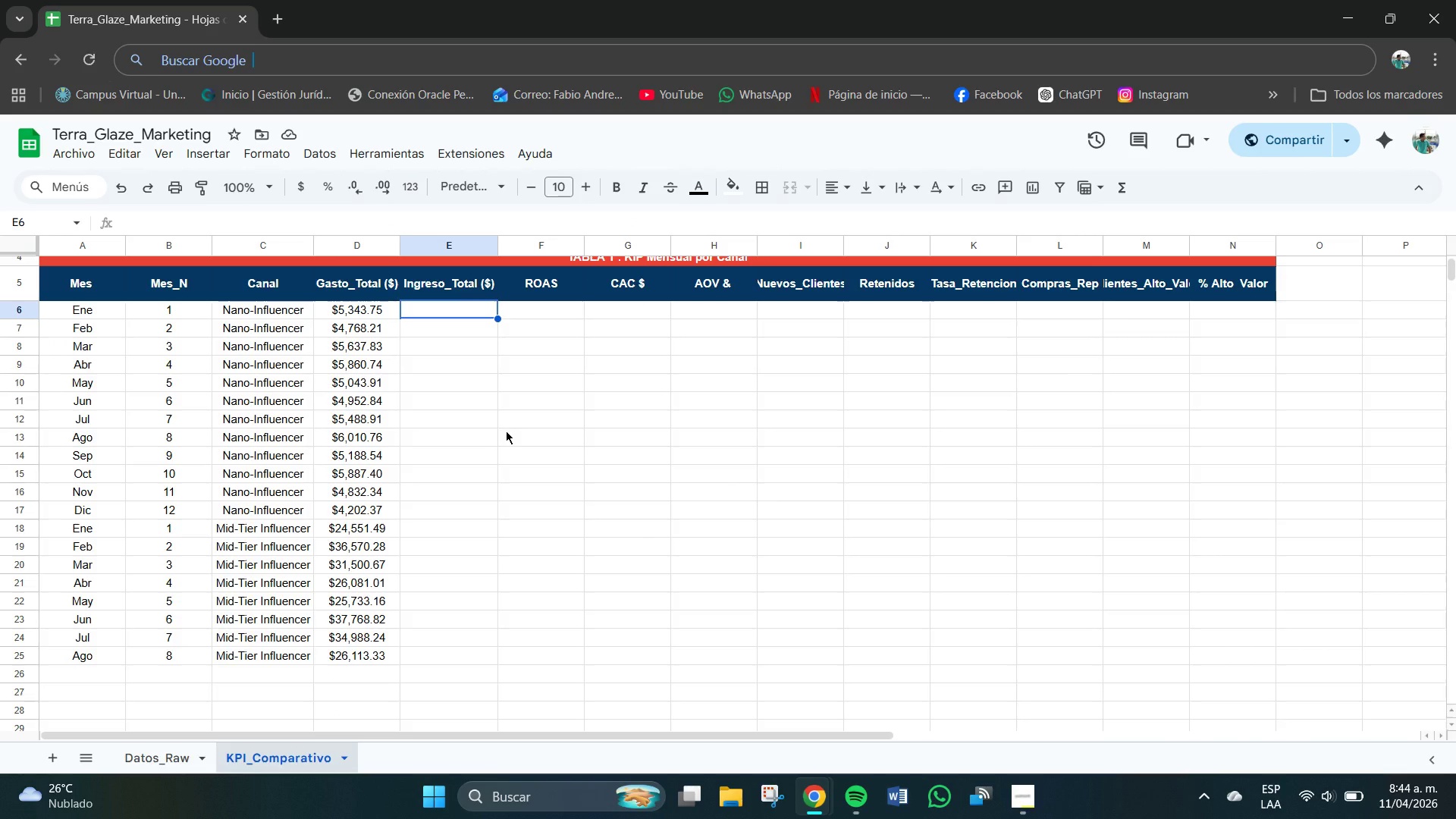 
wait(14.71)
 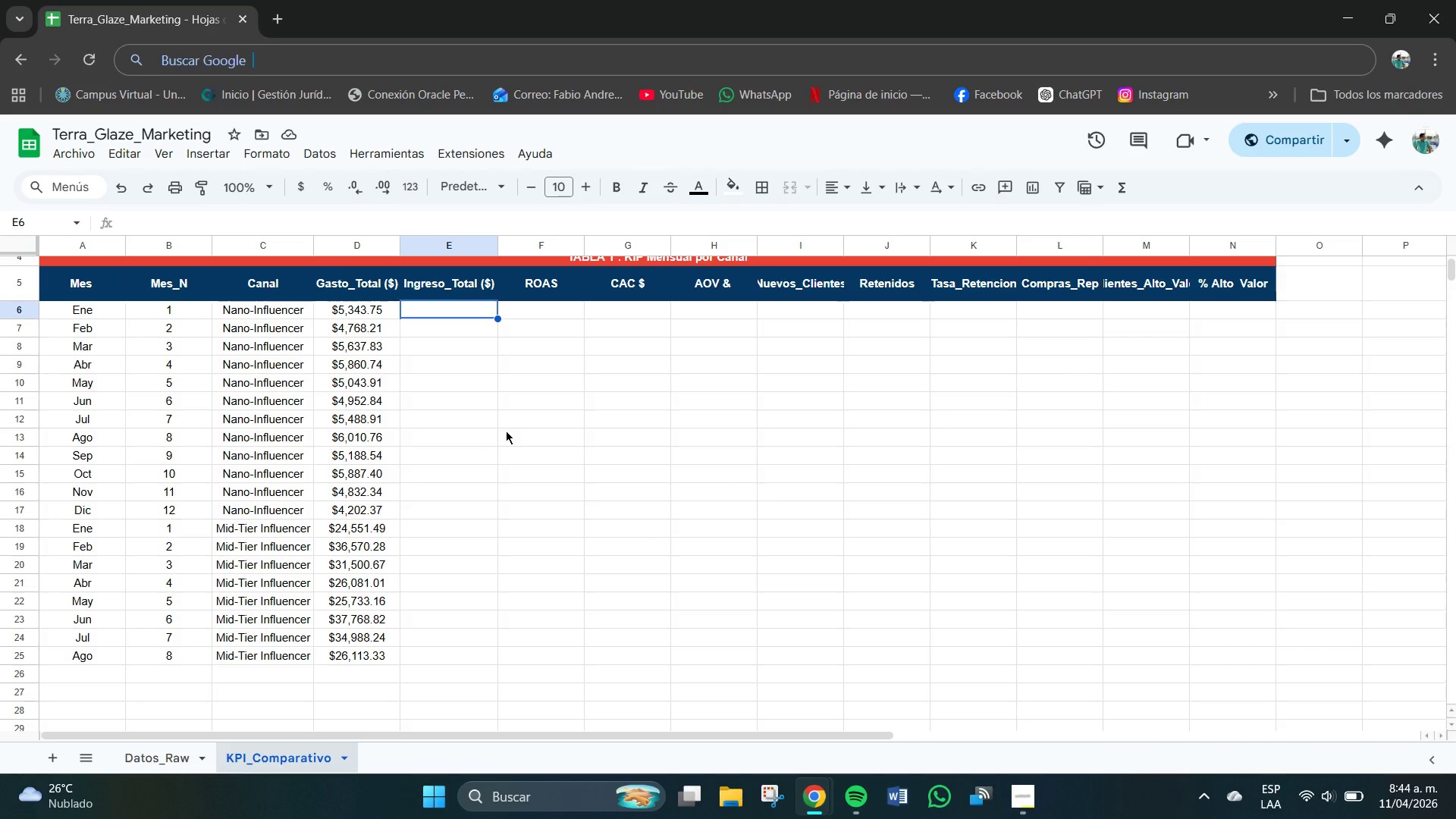 
scroll: coordinate [453, 447], scroll_direction: up, amount: 1.0
 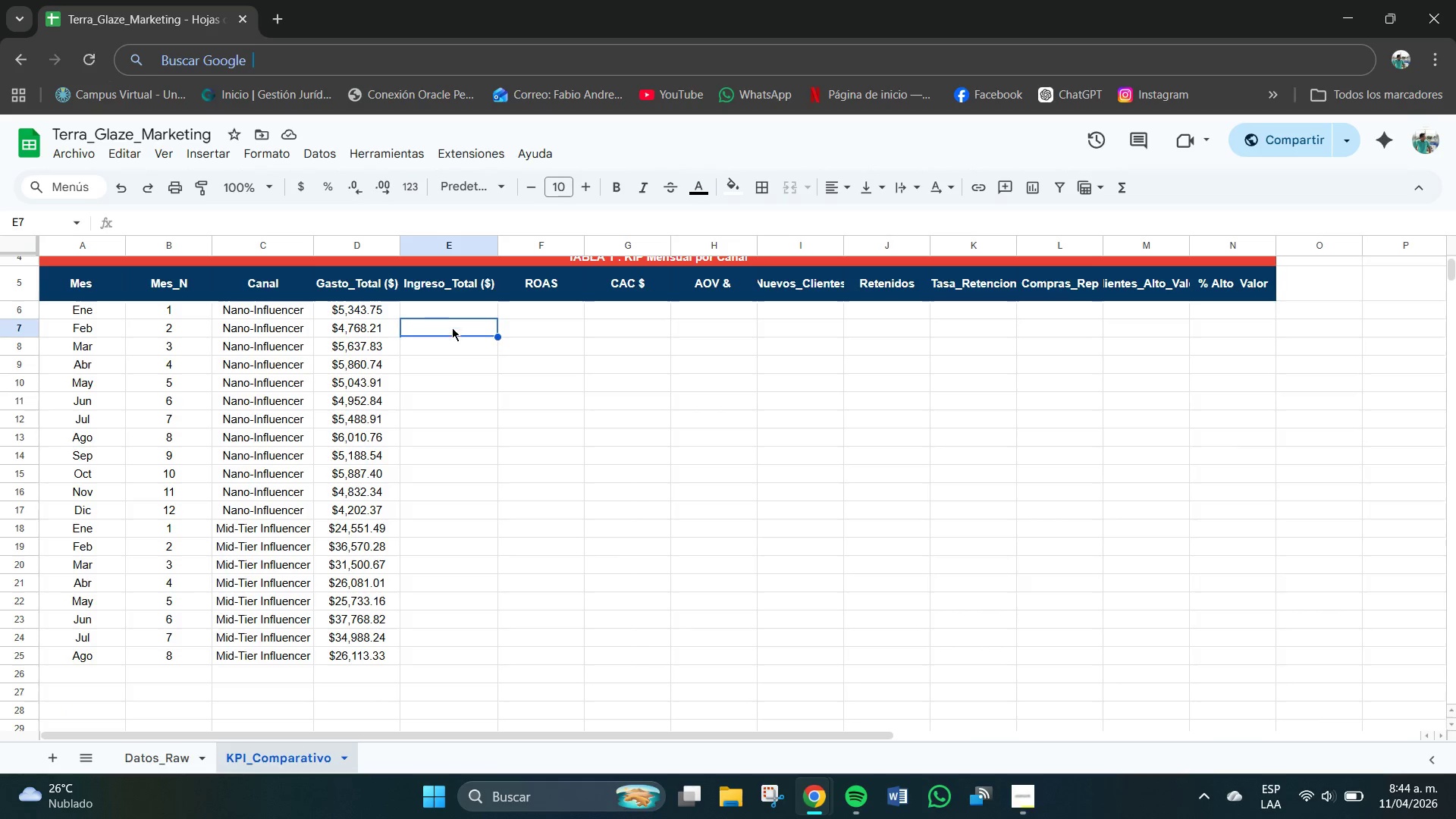 
double_click([446, 313])
 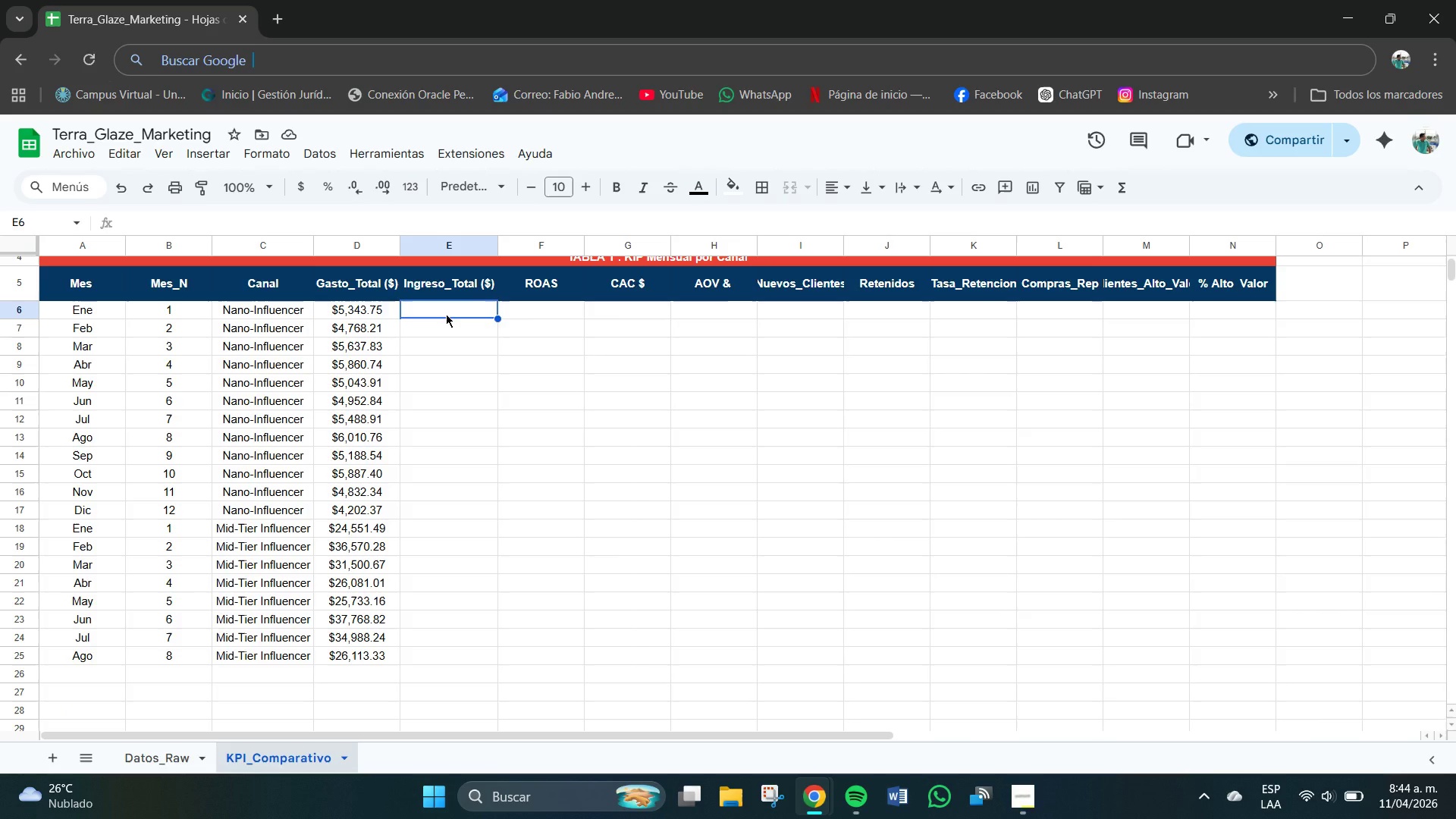 
wait(7.83)
 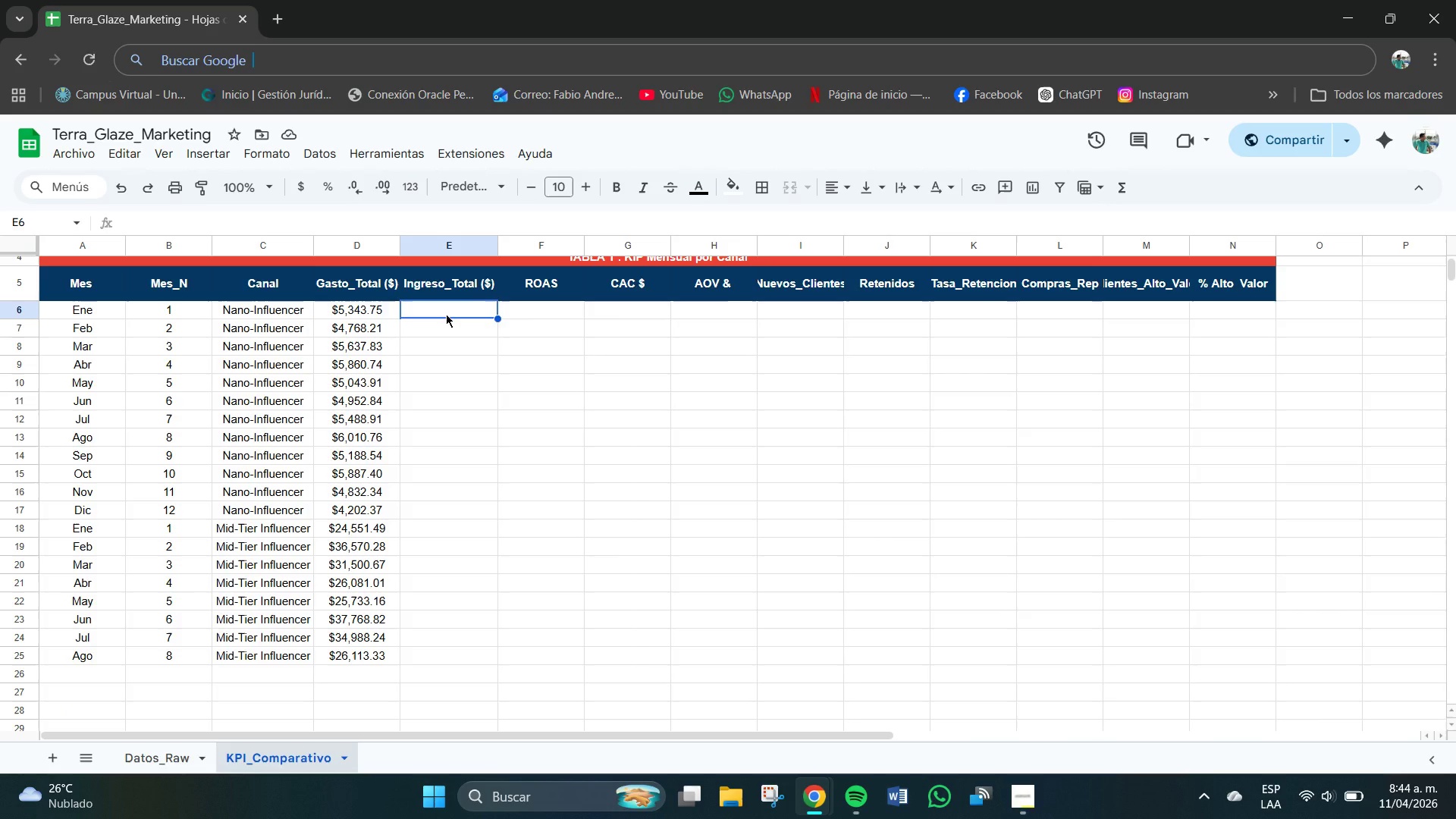 
left_click([477, 310])
 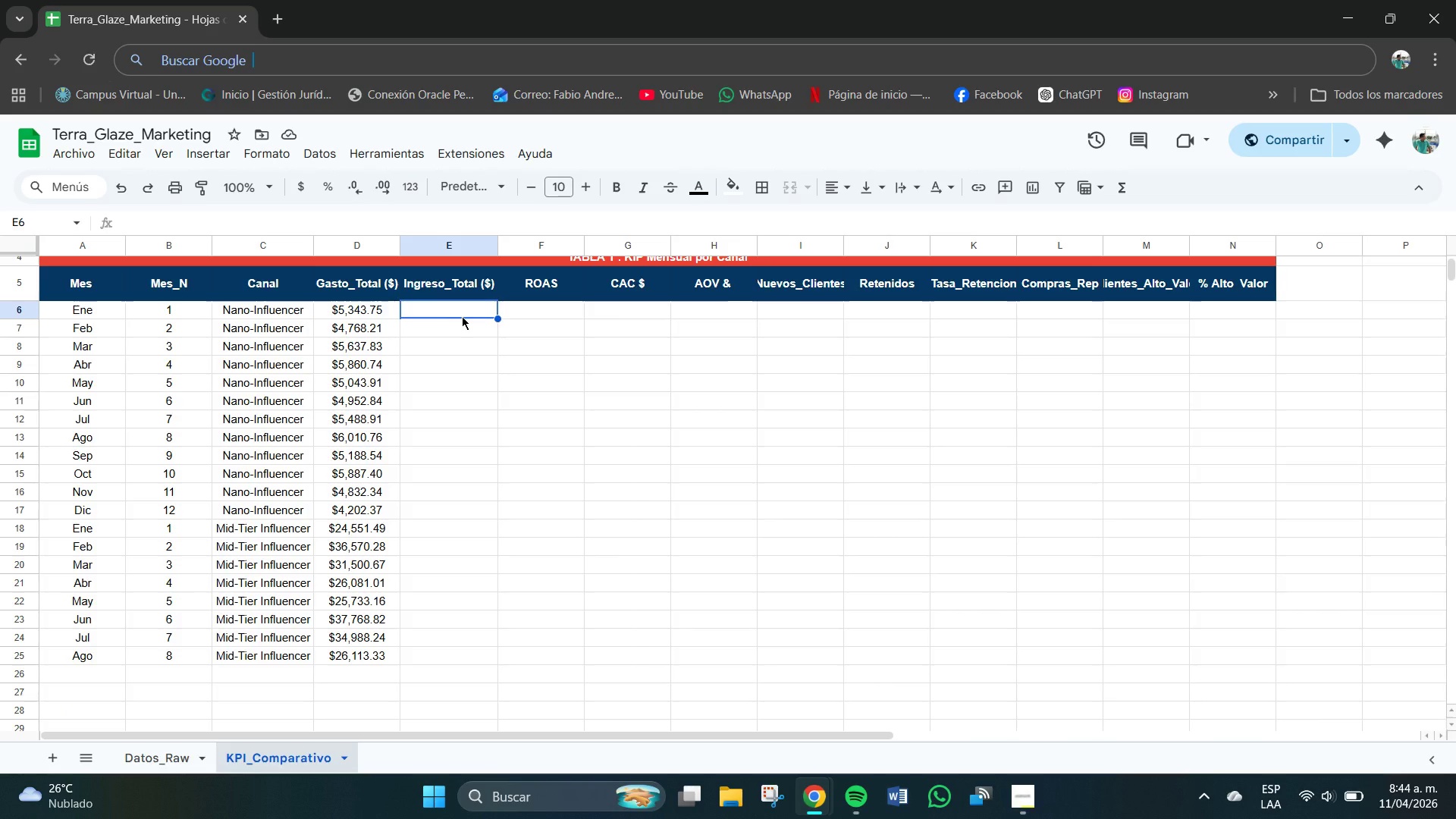 
key(Shift+0)
 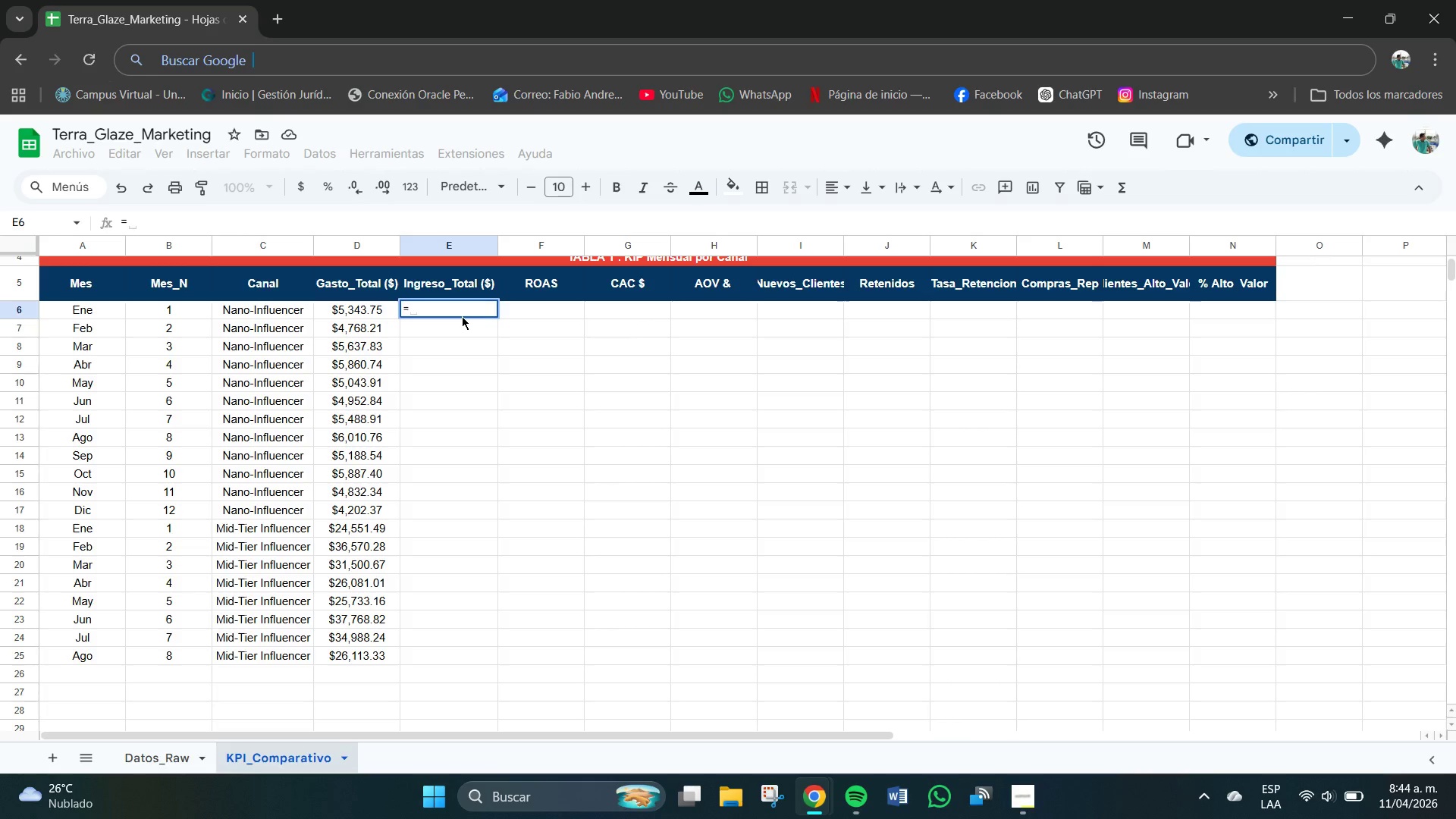 
wait(5.28)
 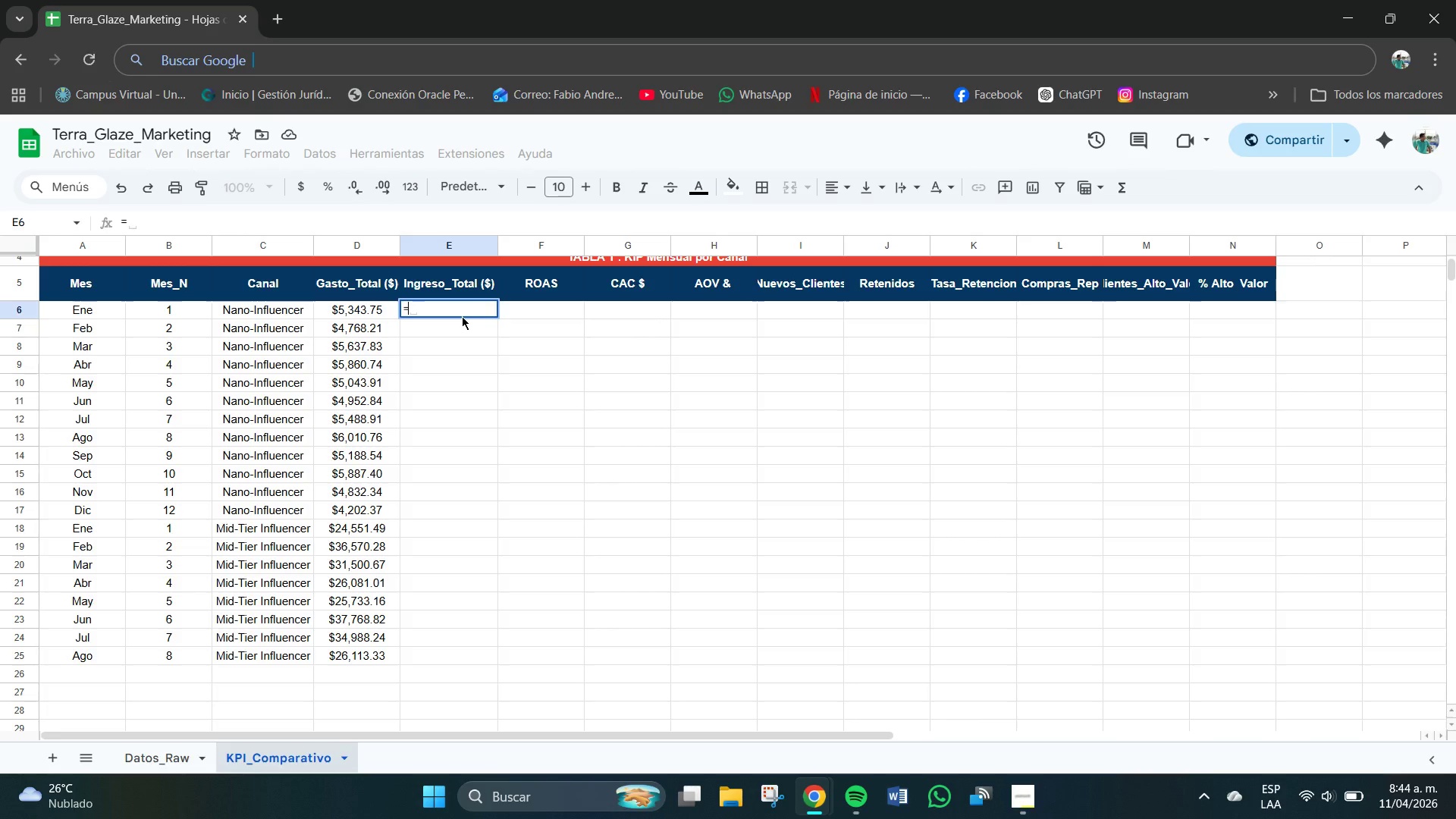 
type(SUMAPRODUCTO)
 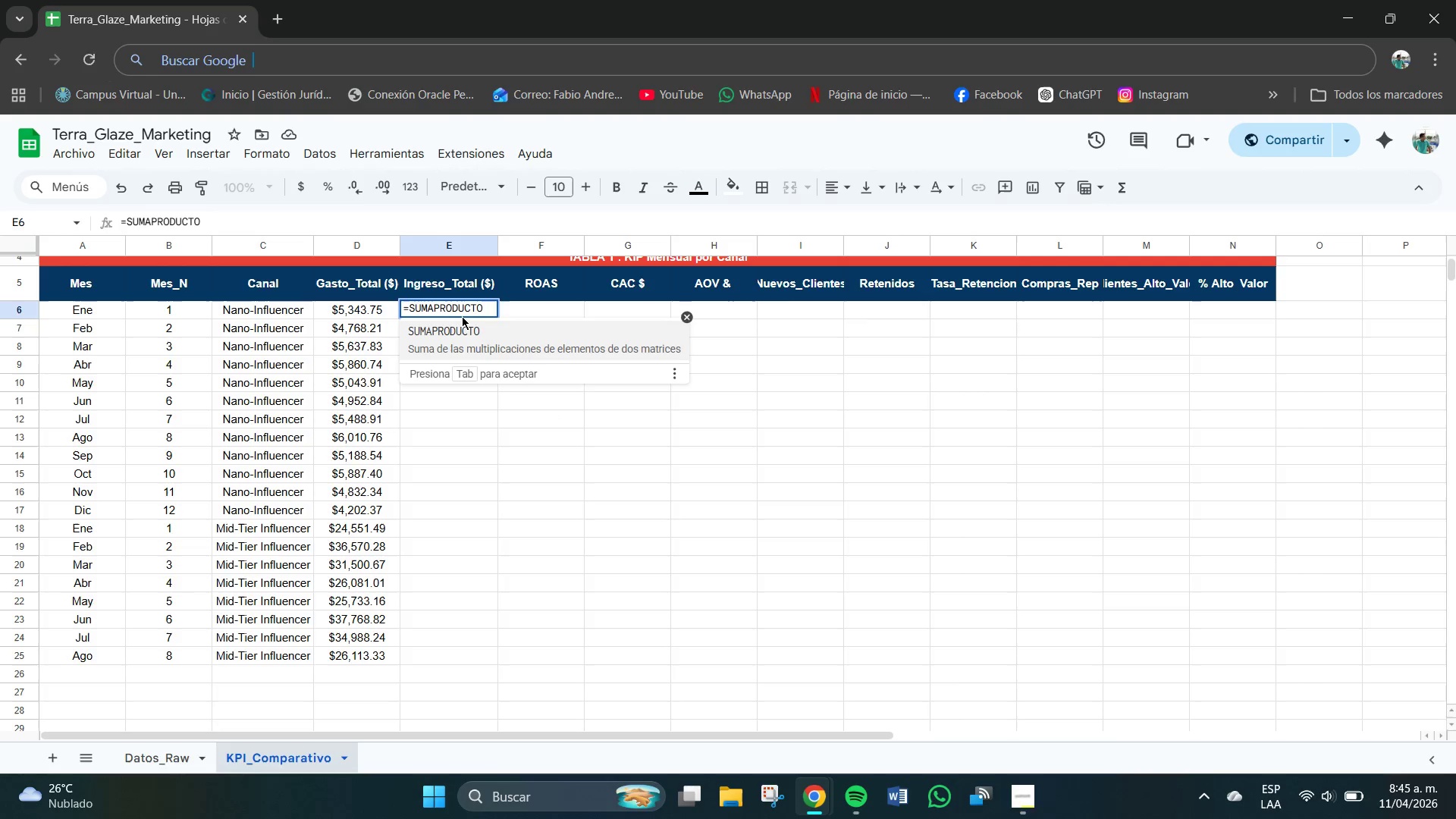 
type(**[Dar)
key(Backspace)
type(tos_Raw[!D$2>)
 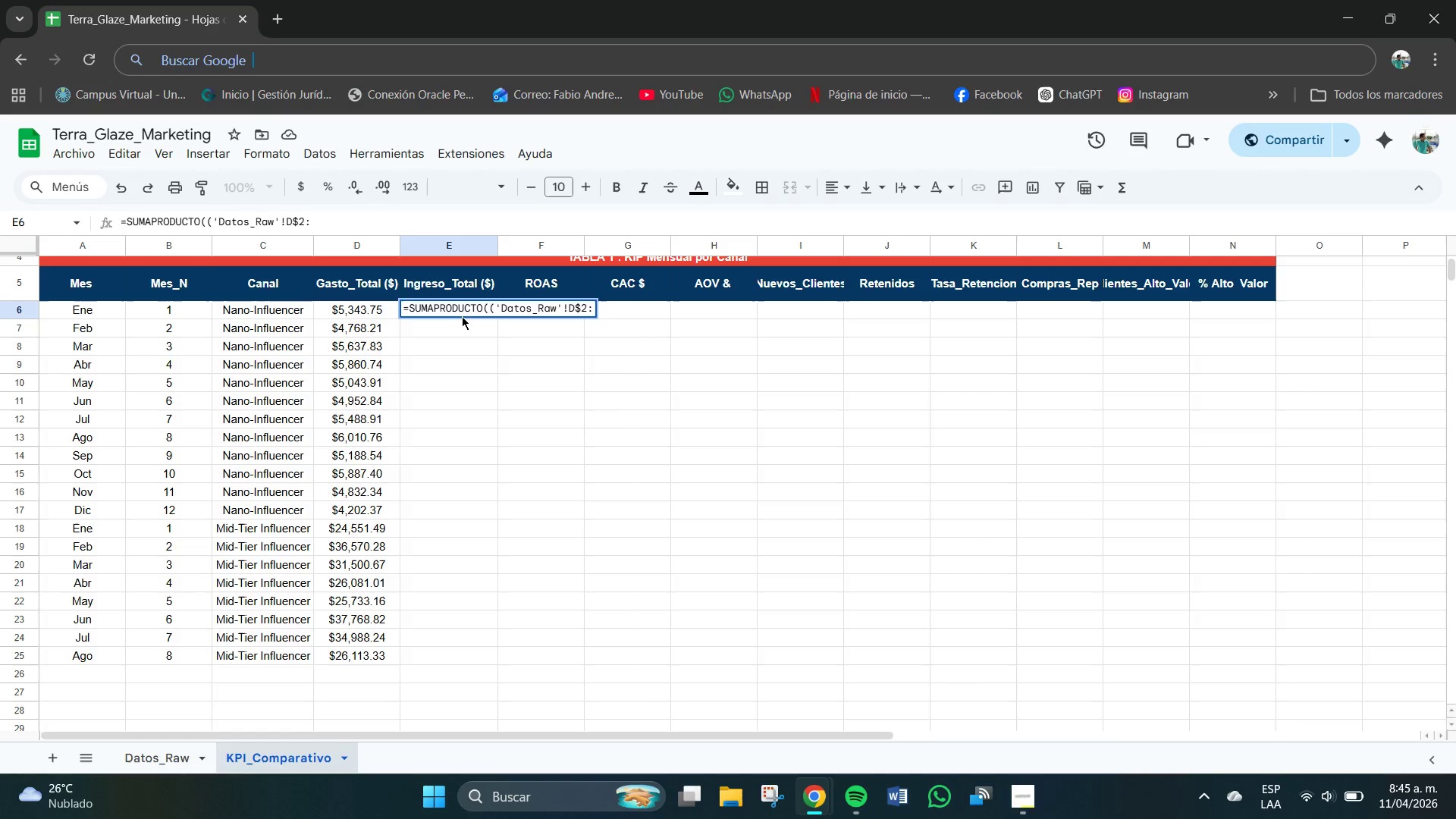 
type(D$600))
 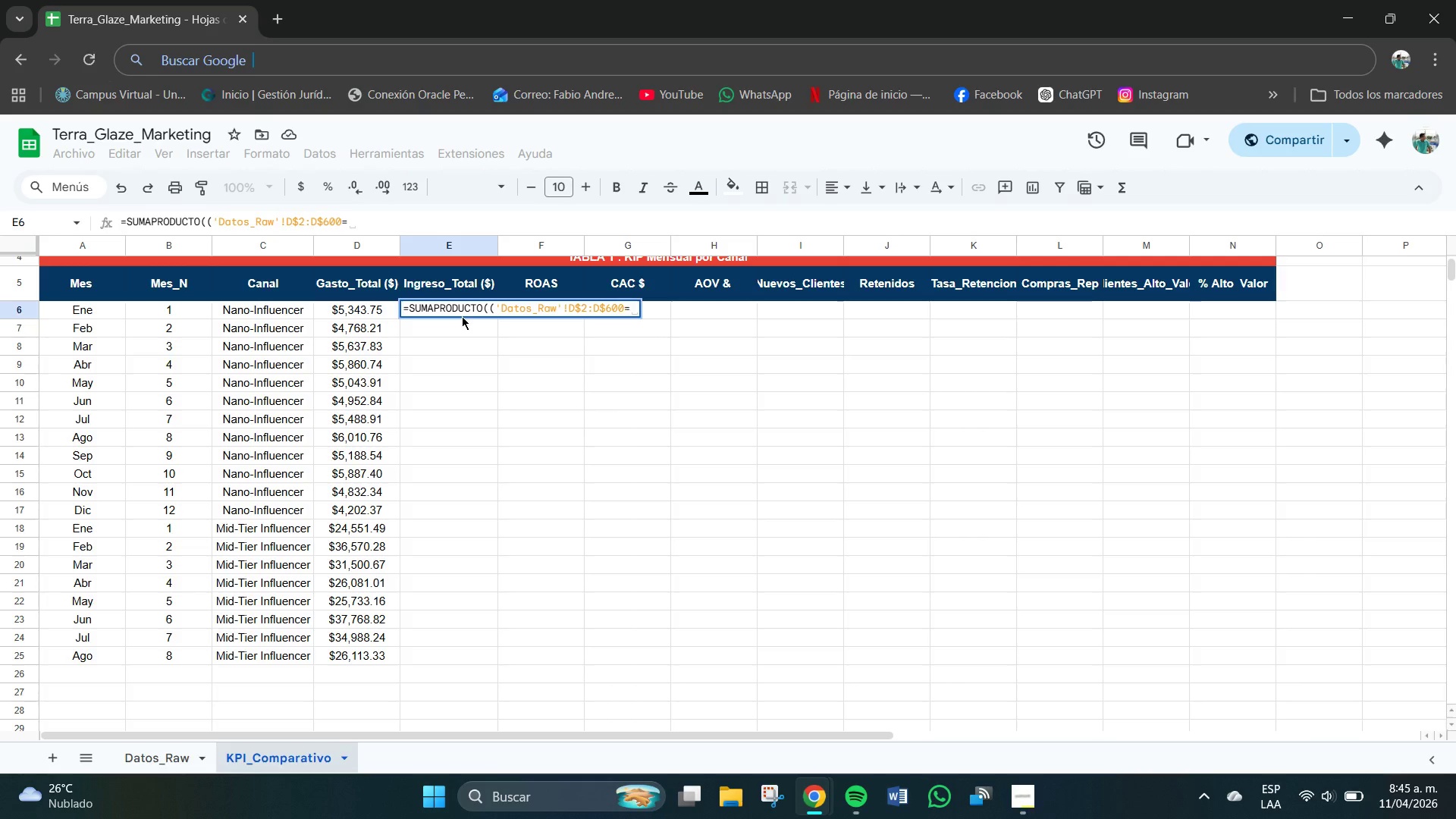 
wait(5.91)
 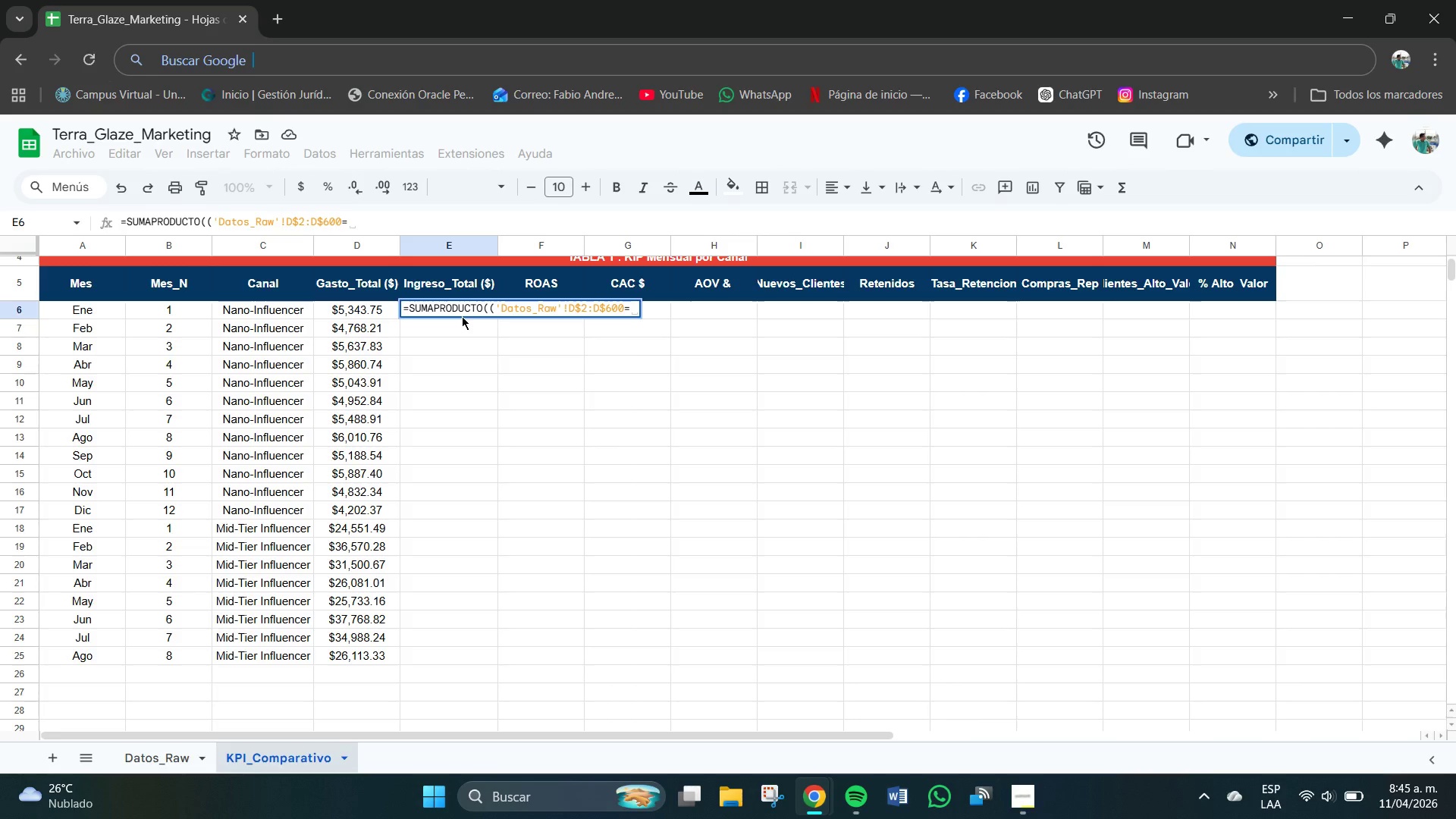 
type(C6(+*)
 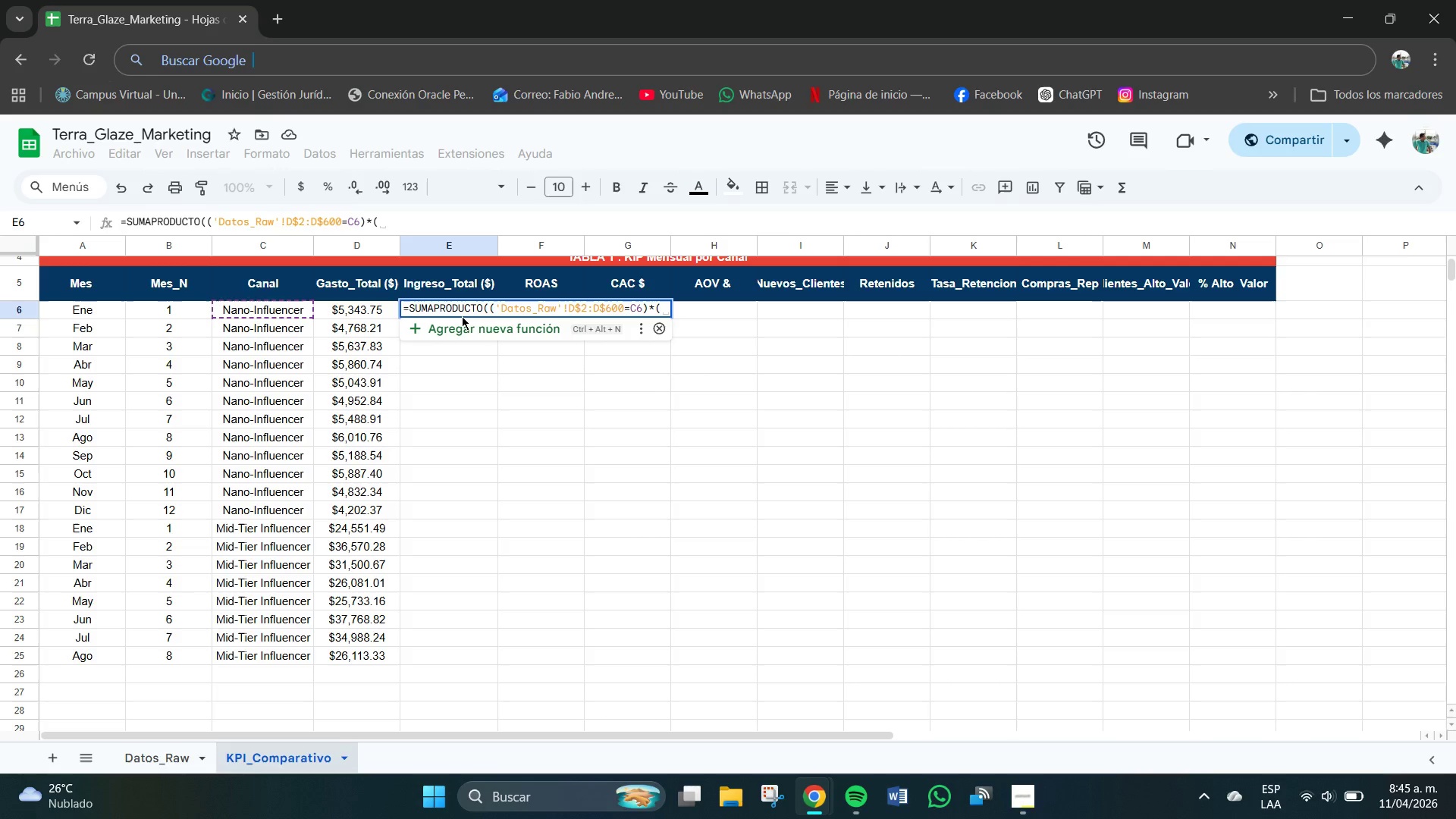 
wait(5.06)
 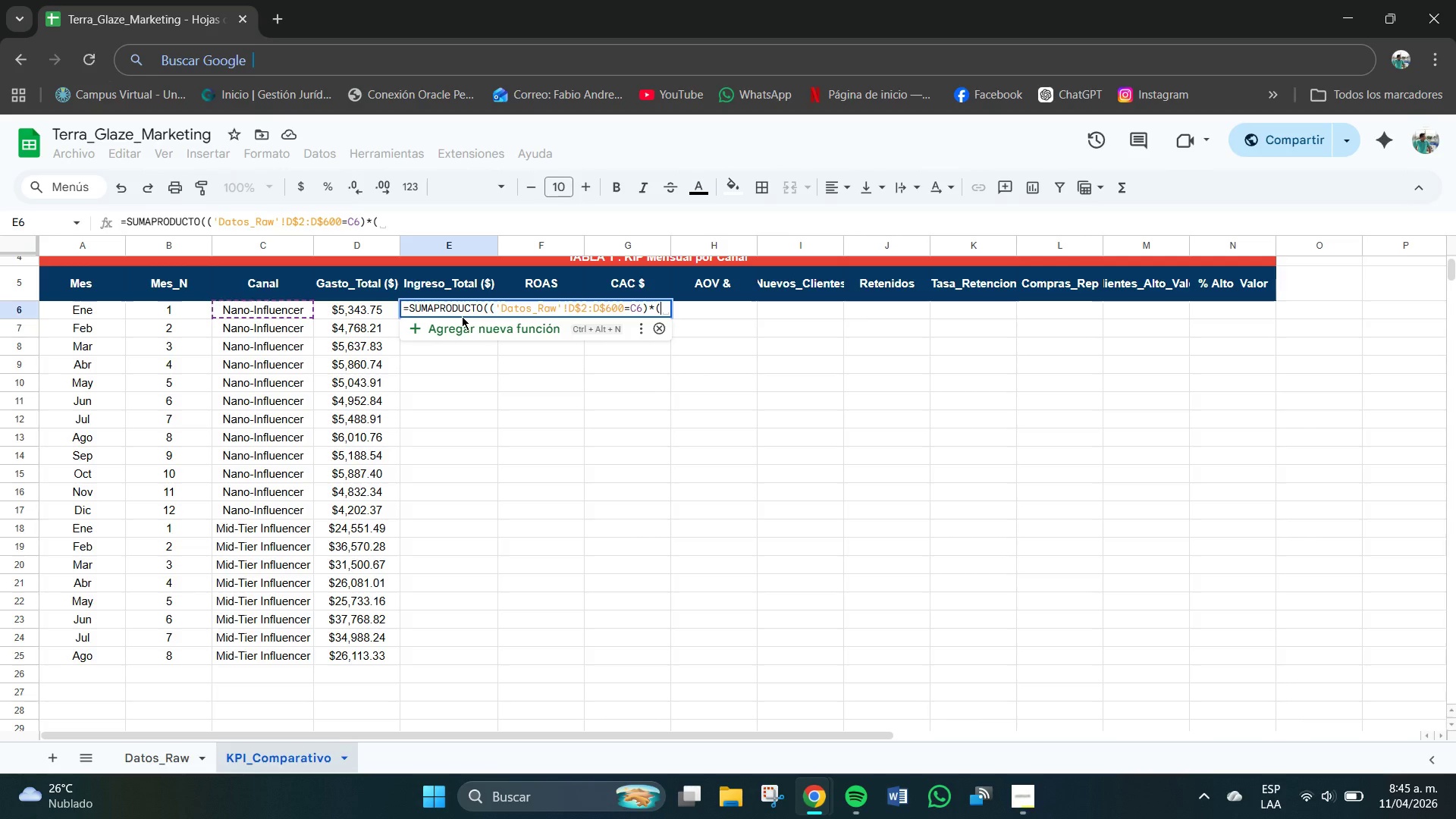 
type([Datos_Raw)
 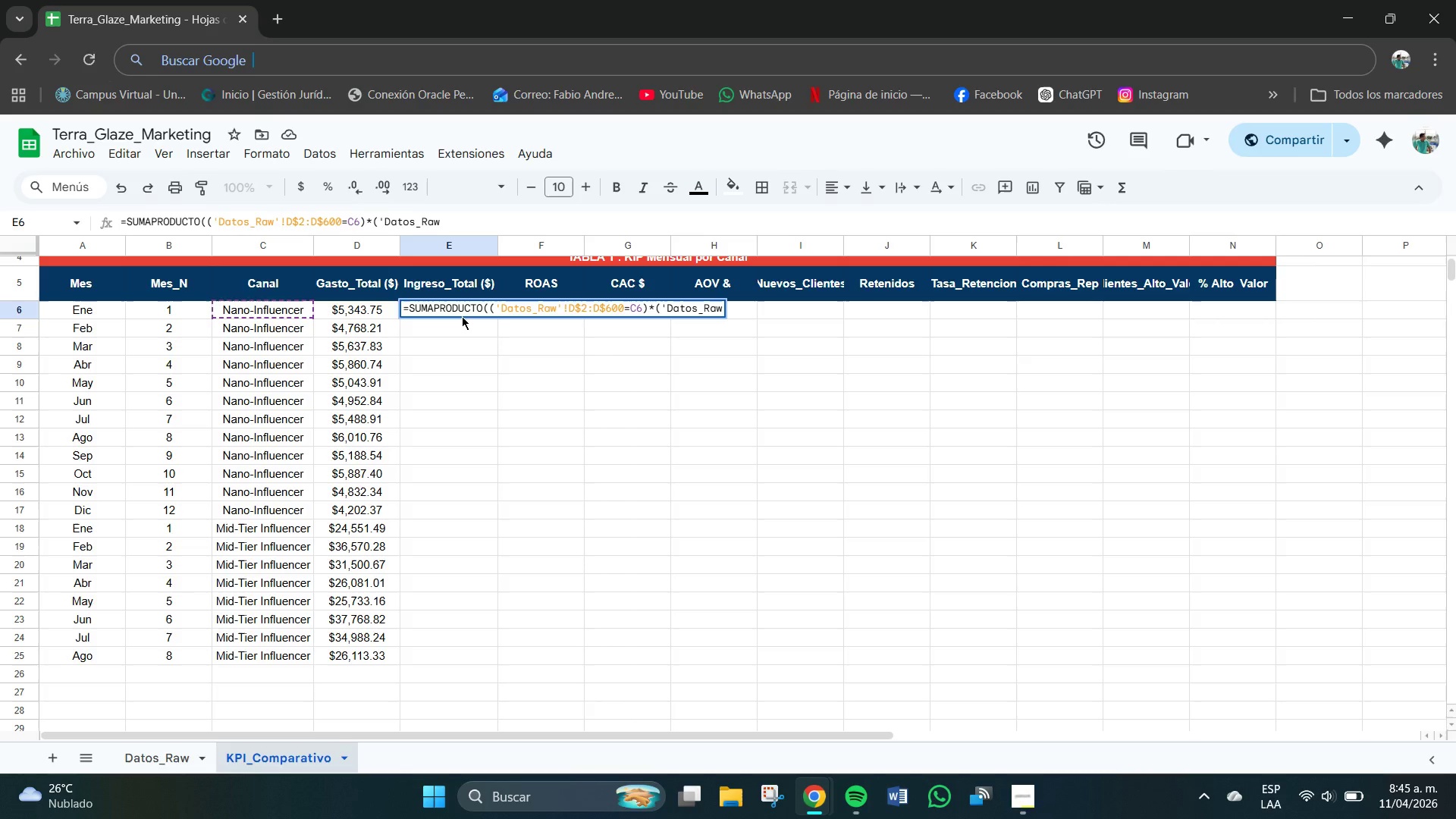 
wait(5.84)
 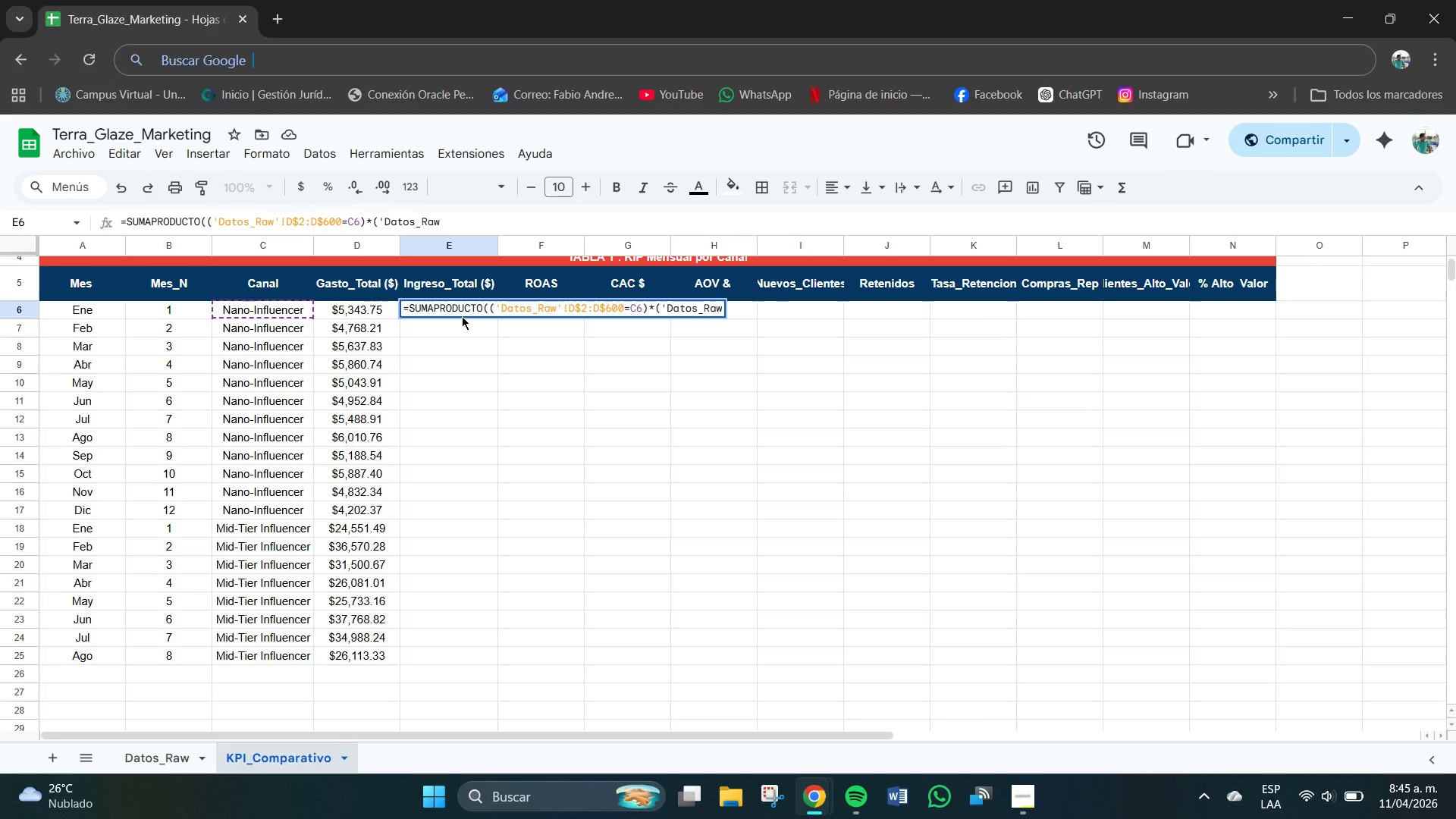 
type([!C#)
key(Backspace)
type($2>C$600)B6(+[Datos_Raw[)
 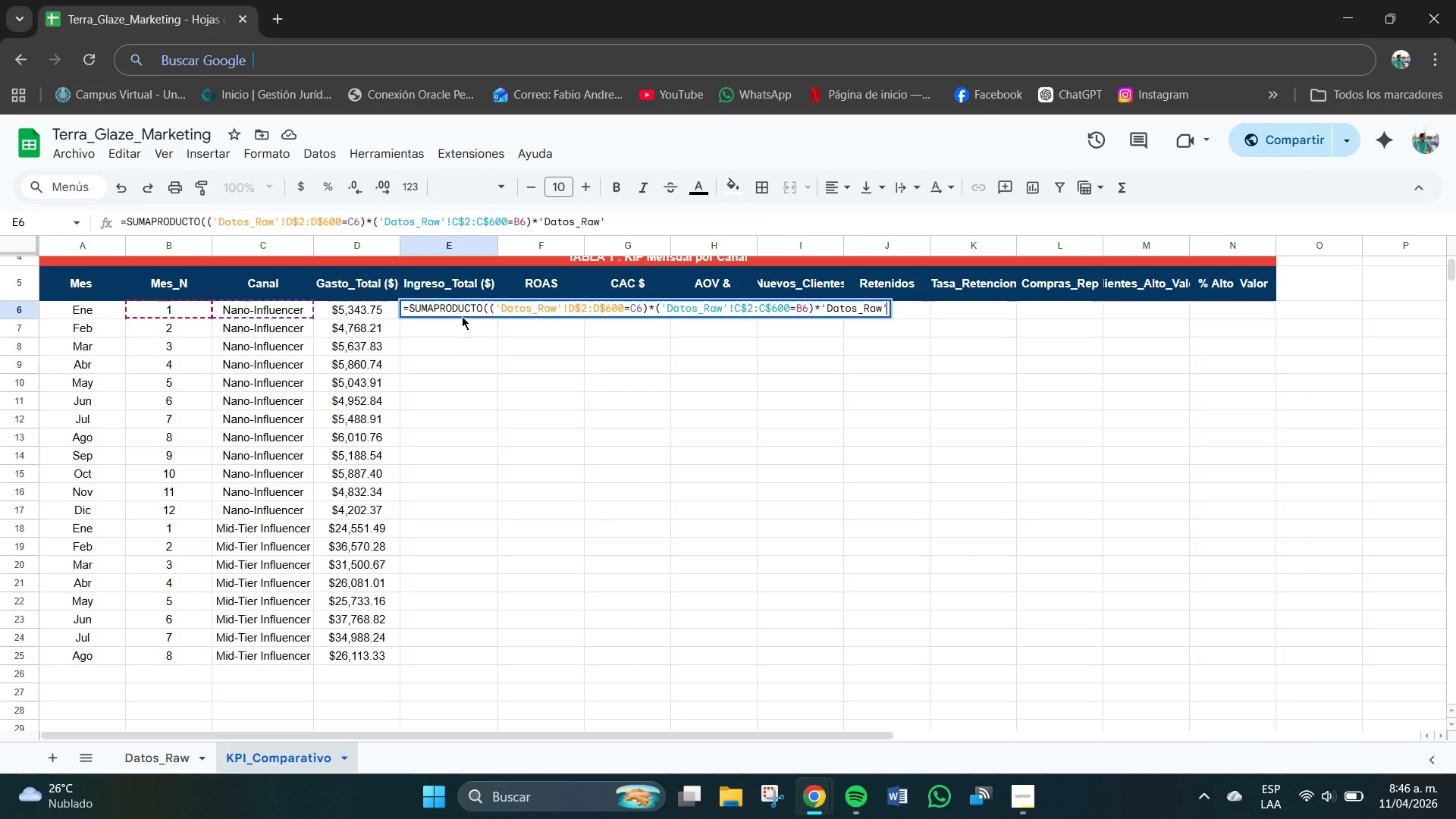 
wait(8.7)
 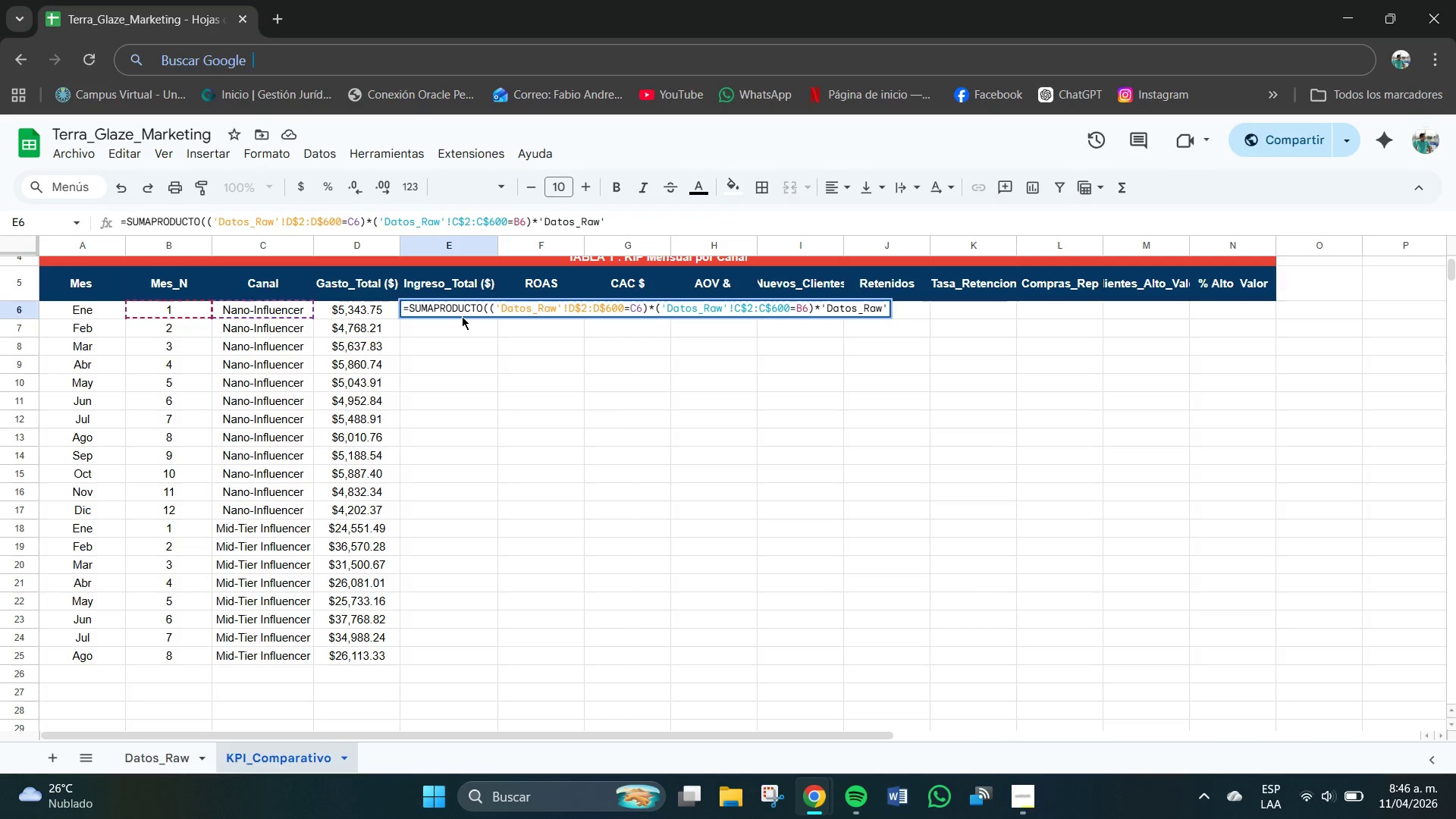 
type(!L$2>L$600(+)
key(Backspace)
 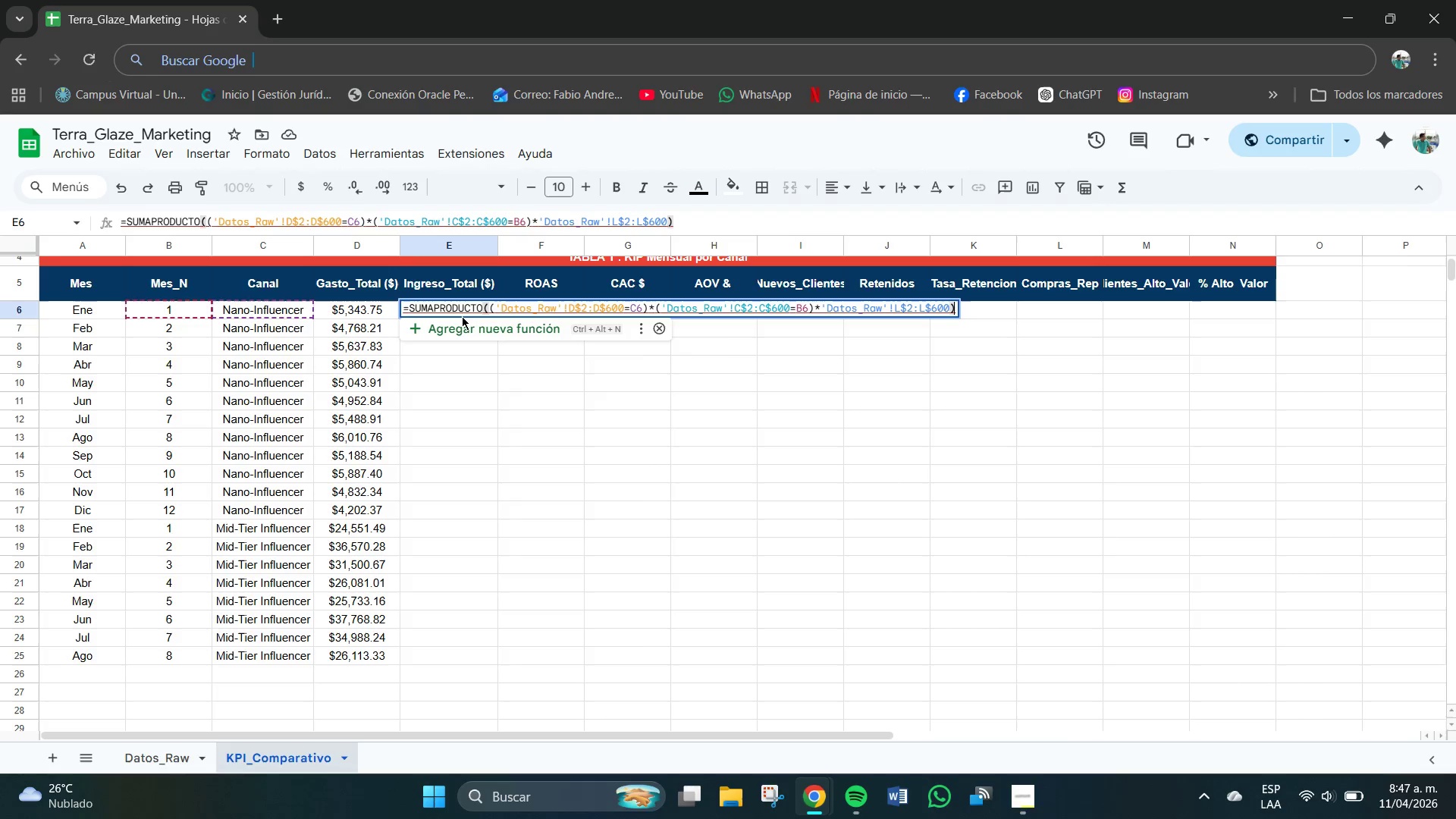 
key(Enter)
 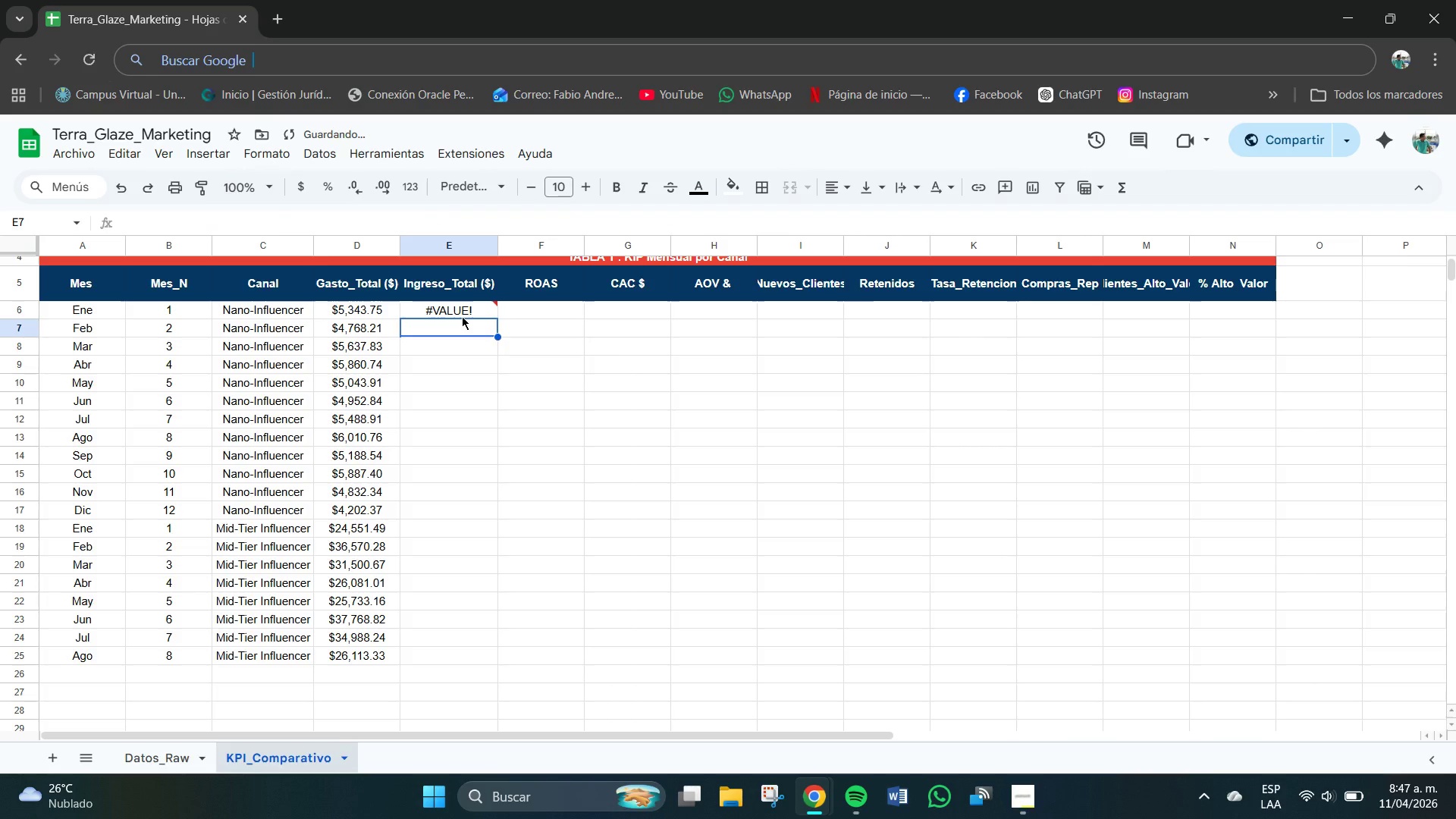 
key(Control+Z)
 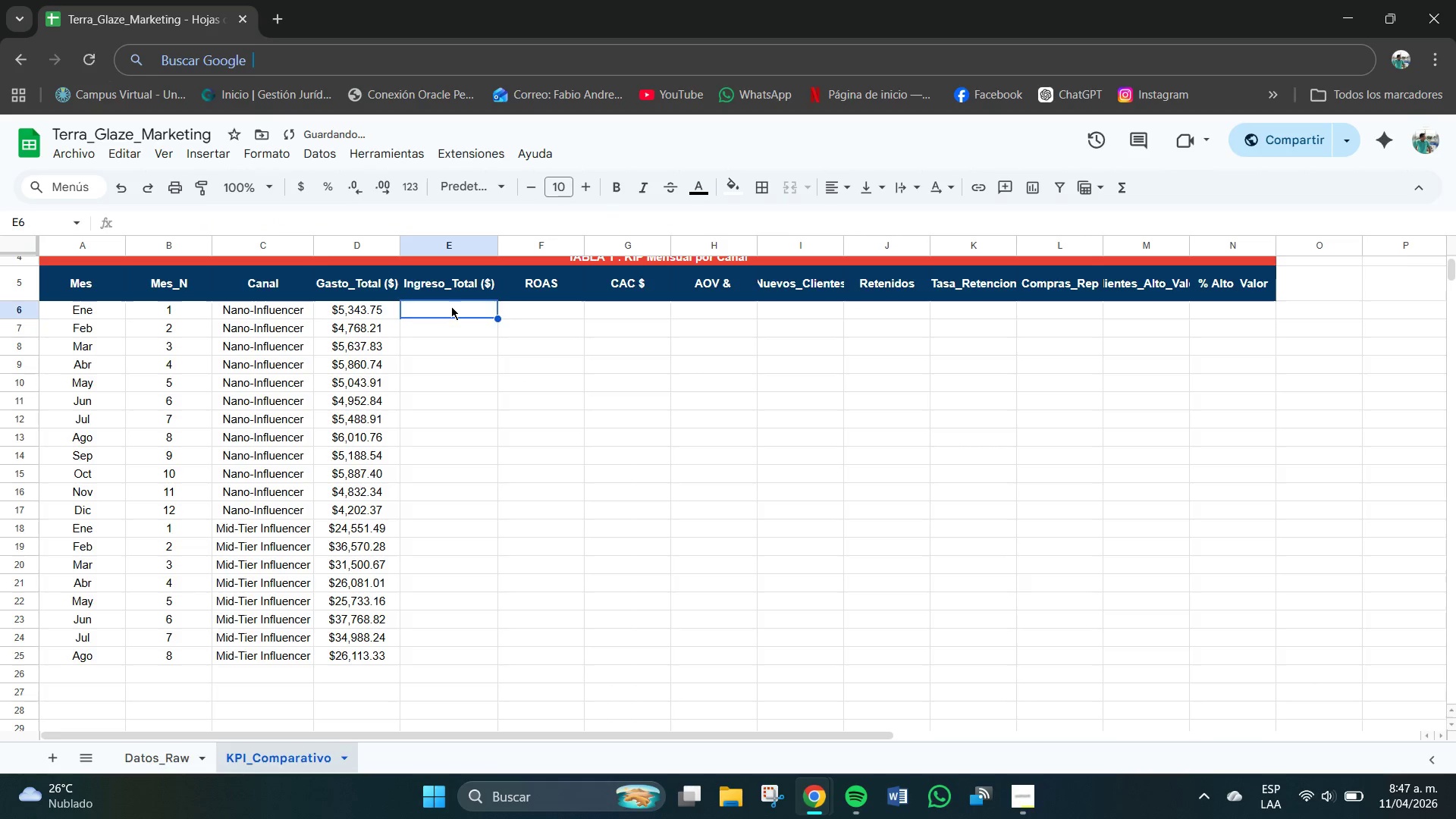 
double_click([451, 306])
 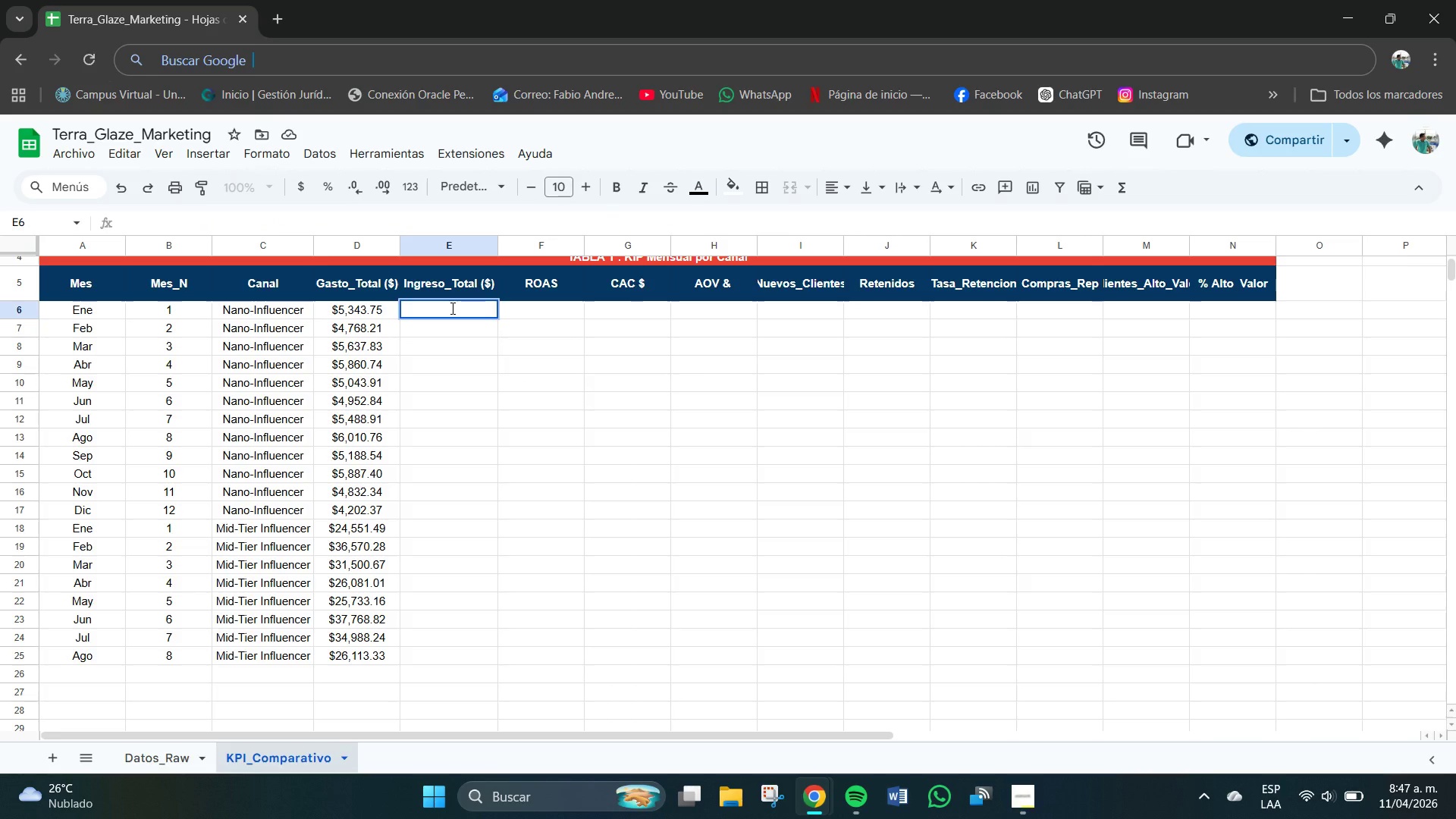 
wait(6.7)
 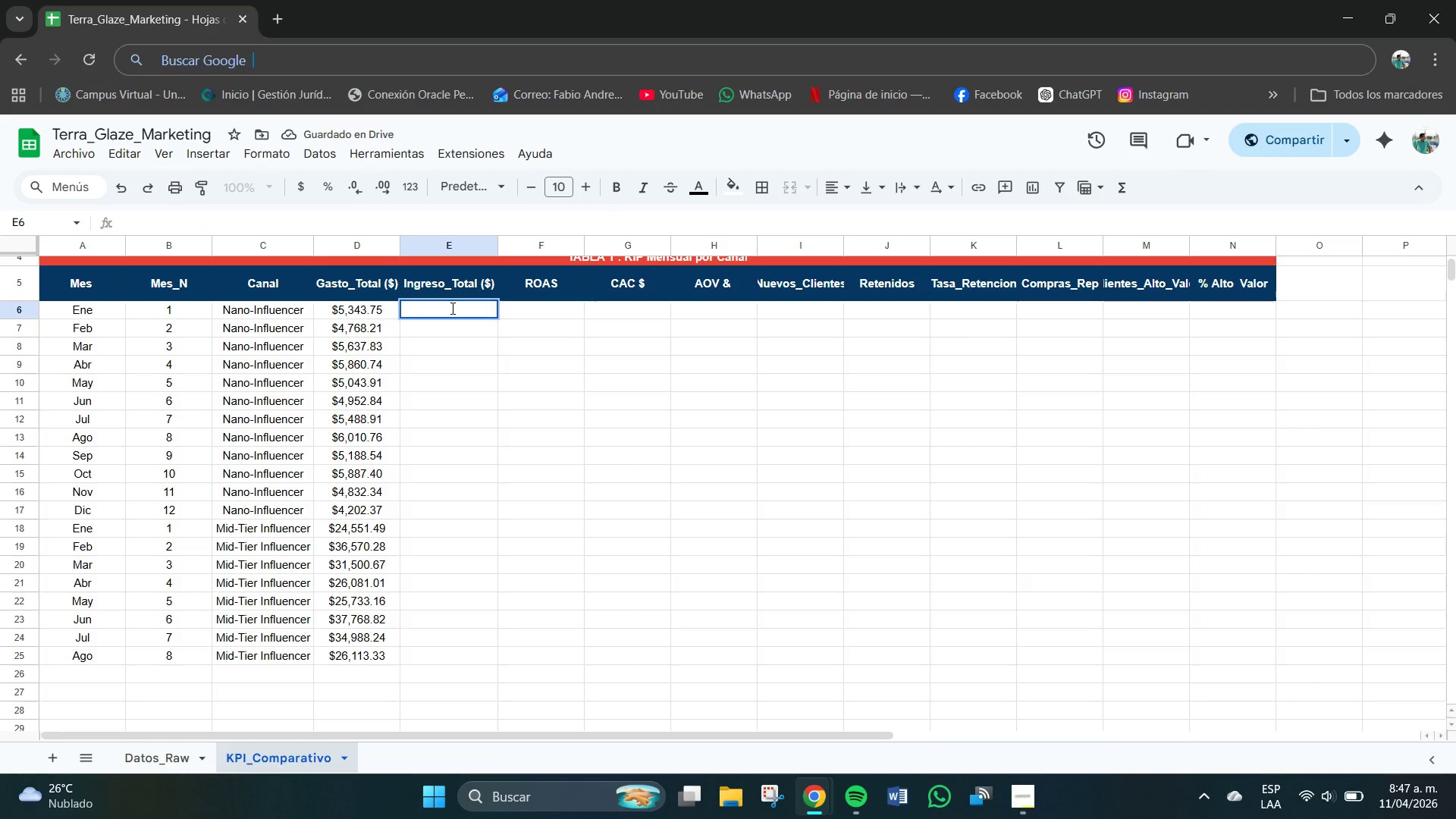 
type(SUMAPRO)
key(Backspace)
type(P)
key(Backspace)
 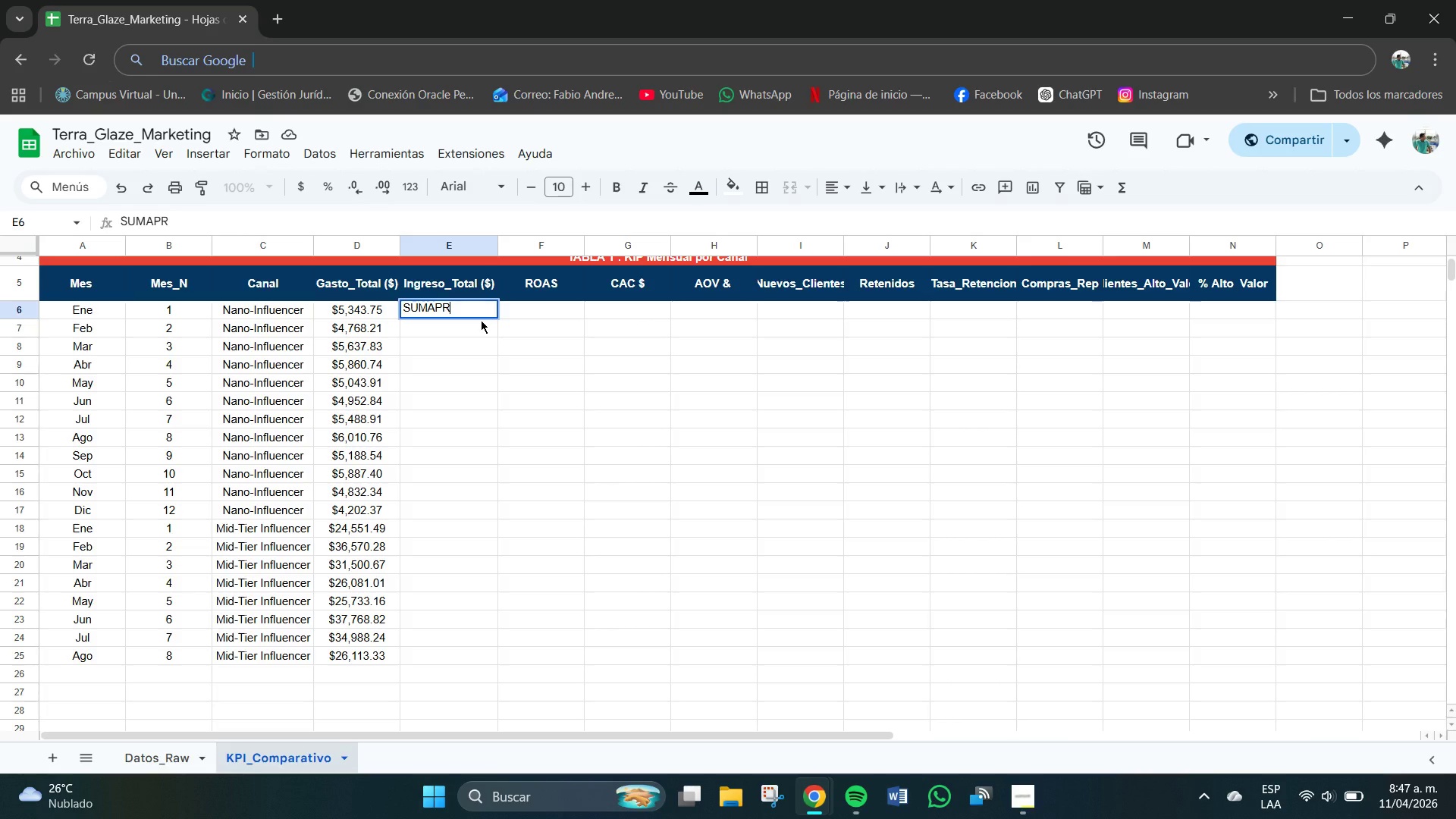 
type(ODUCTO)
 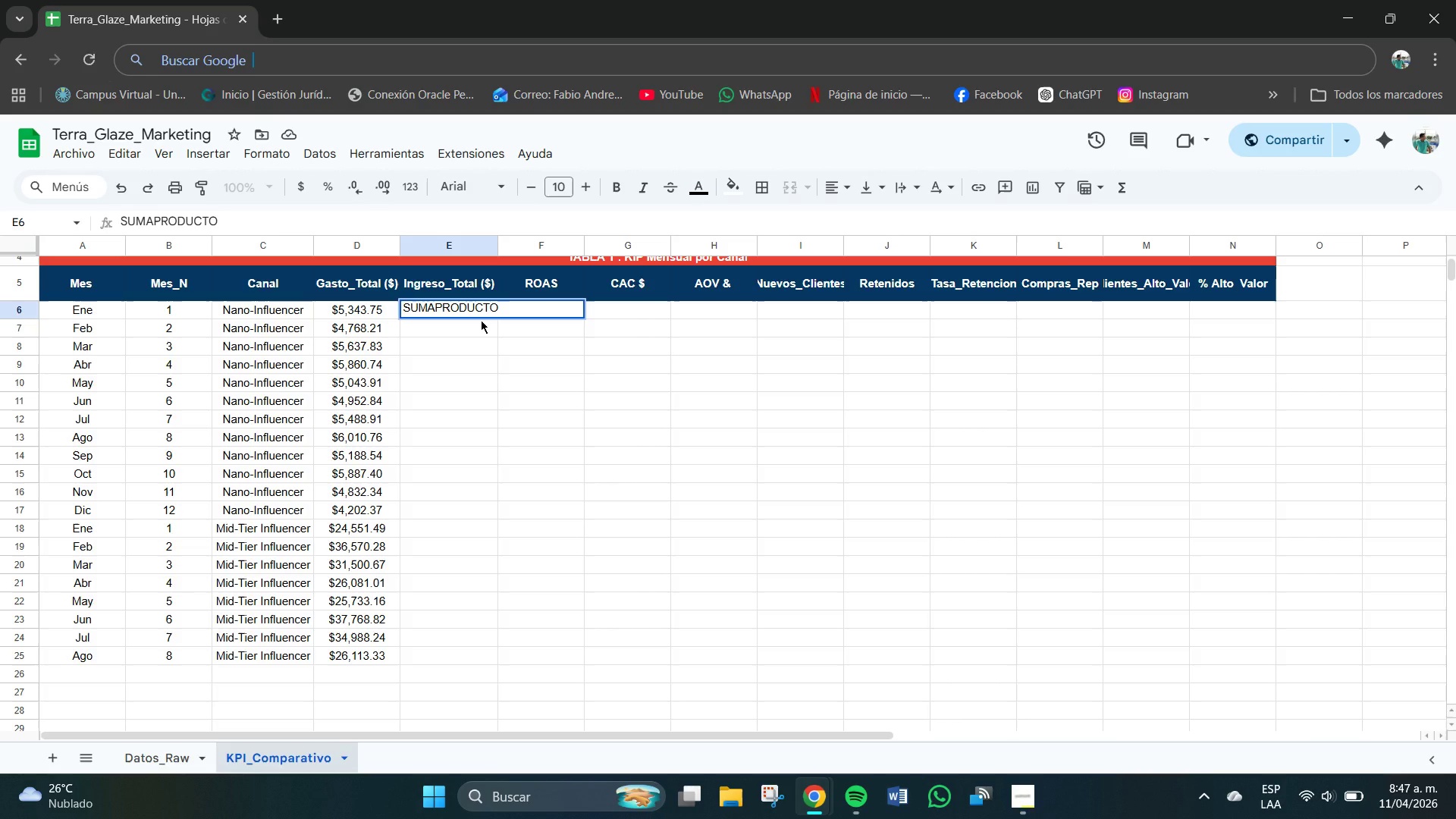 
key(ArrowLeft)
 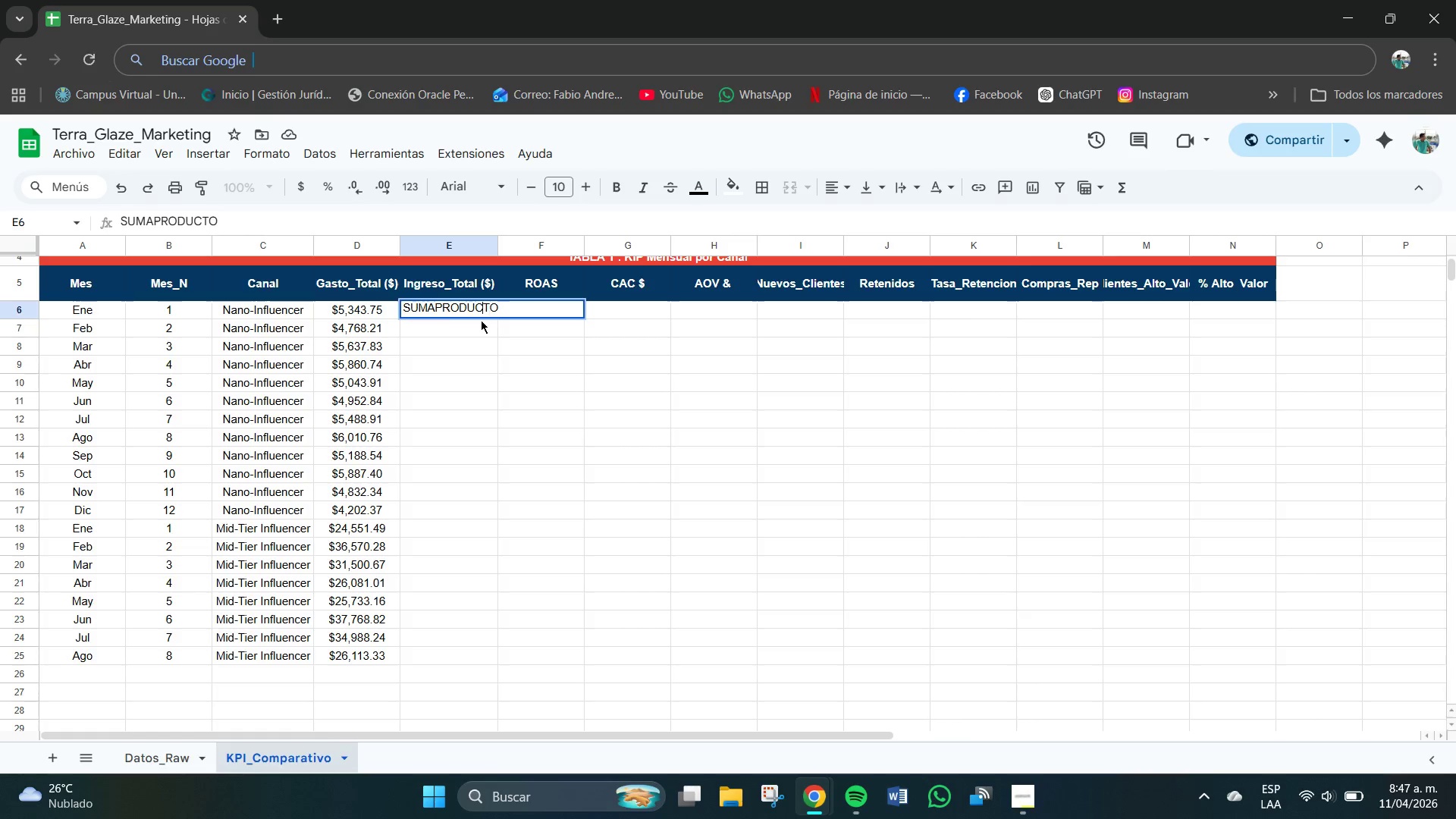 
key(ArrowLeft)
 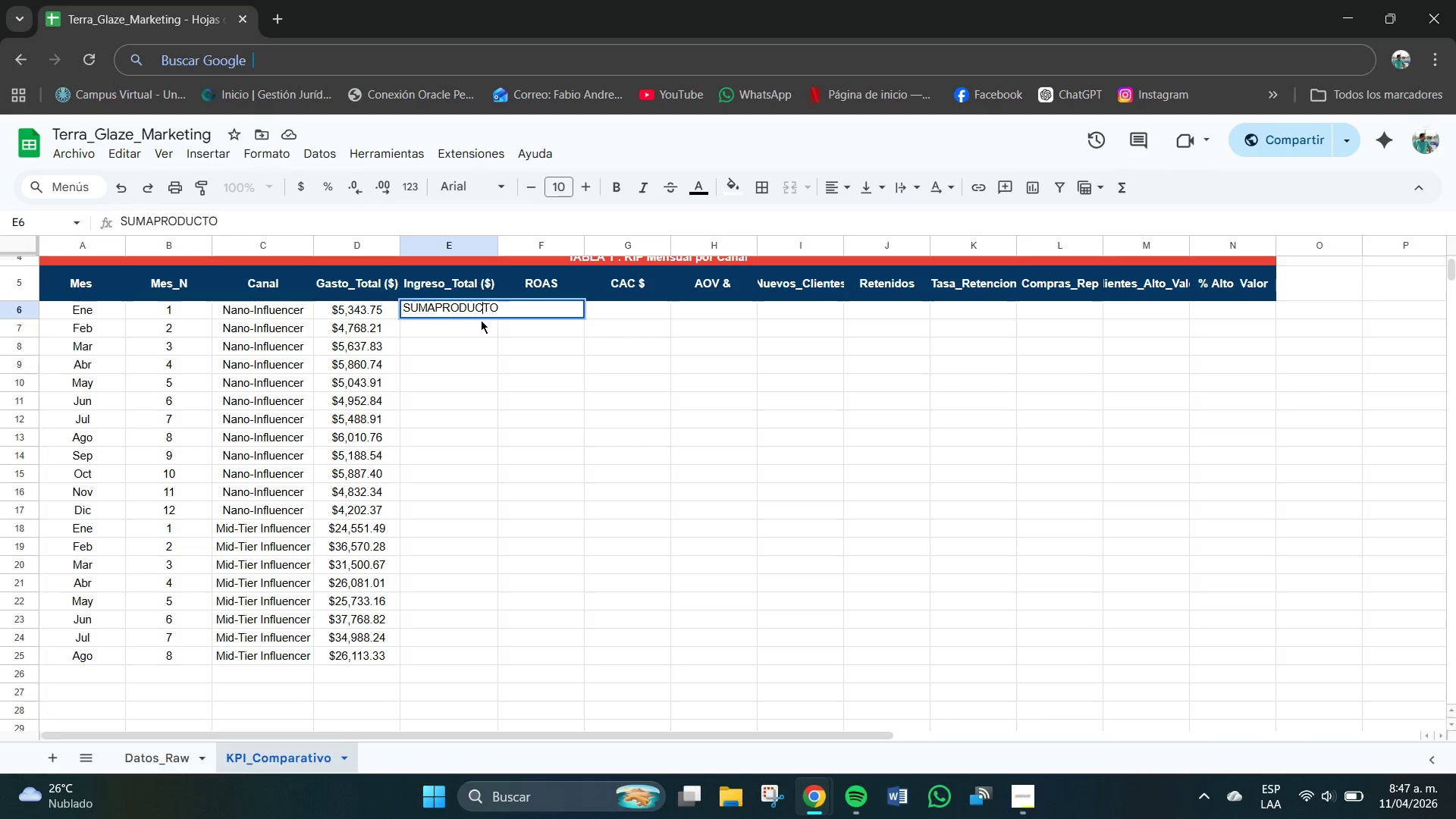 
hold_key(key=ArrowLeft, duration=0.72)
 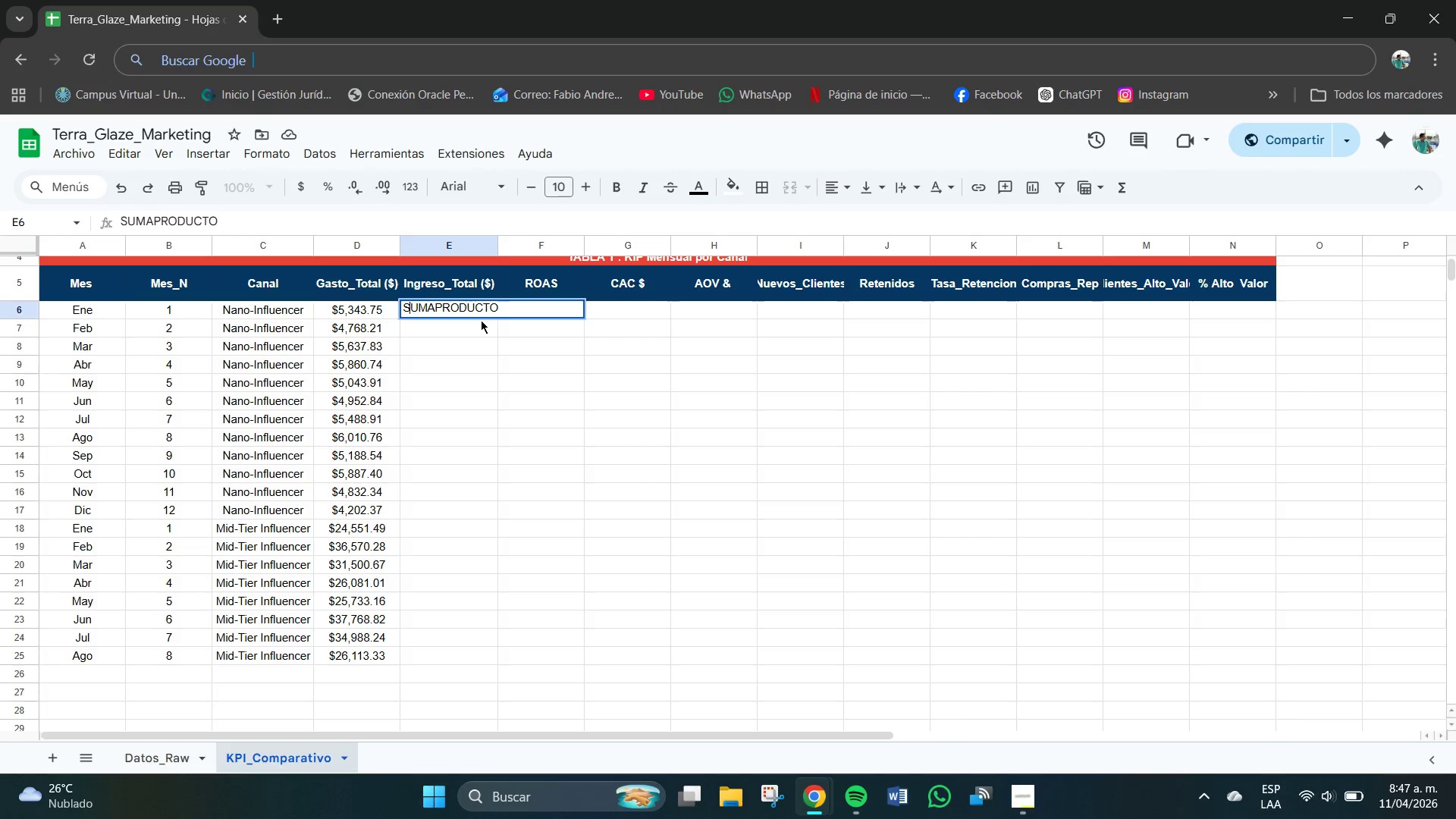 
key(ArrowLeft)
 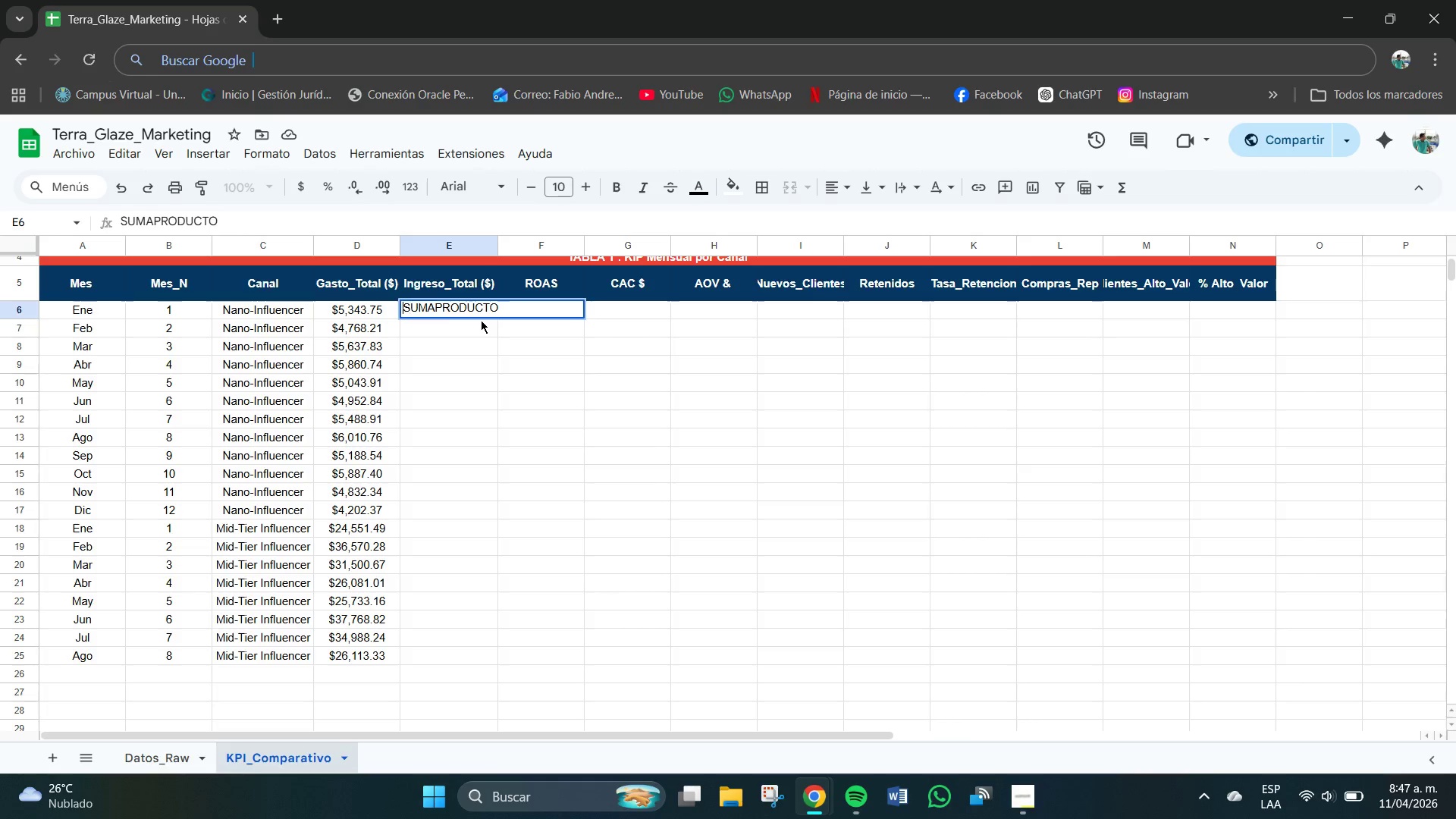 
key(ArrowLeft)
 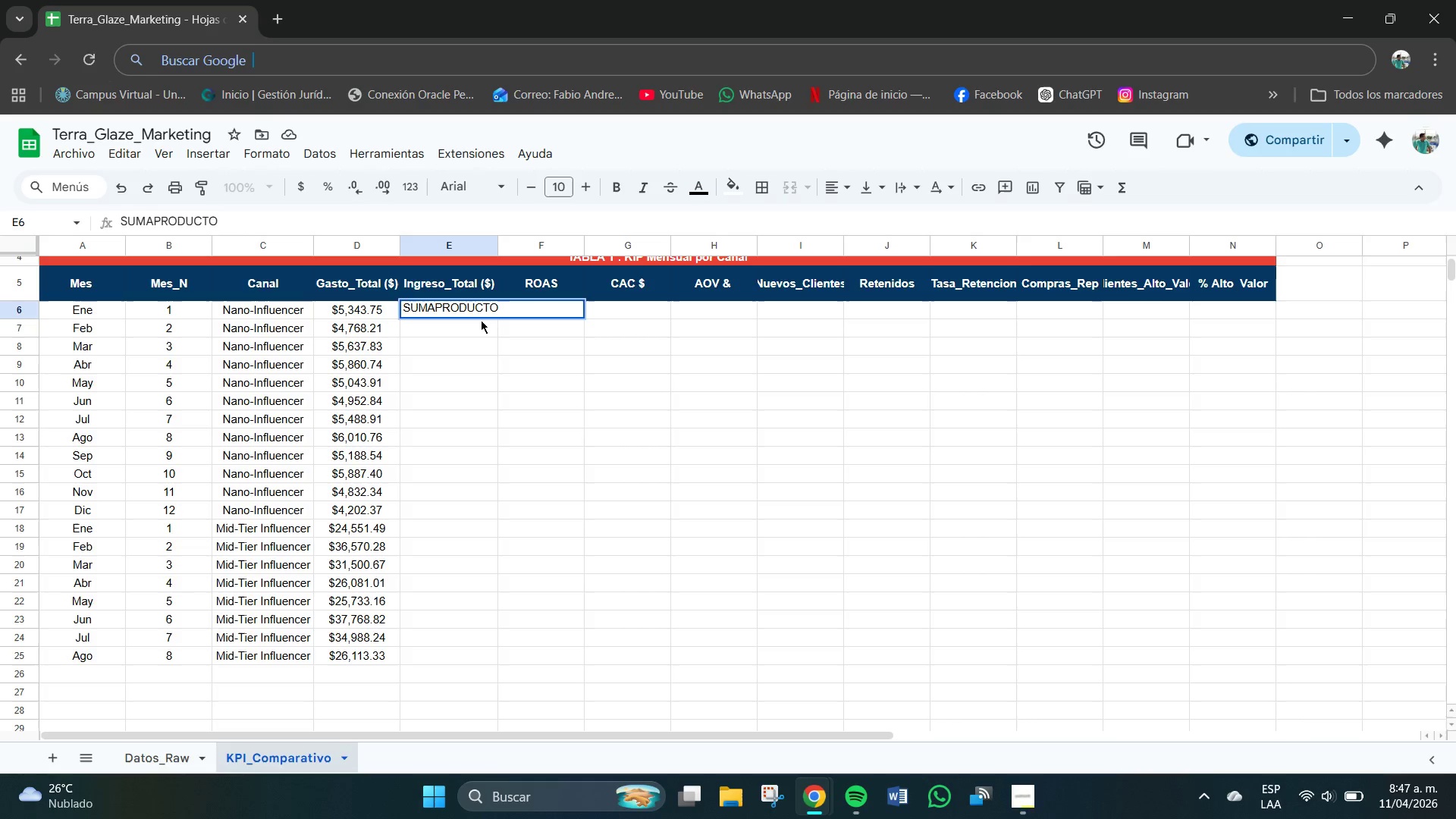 
key(Shift+0)
 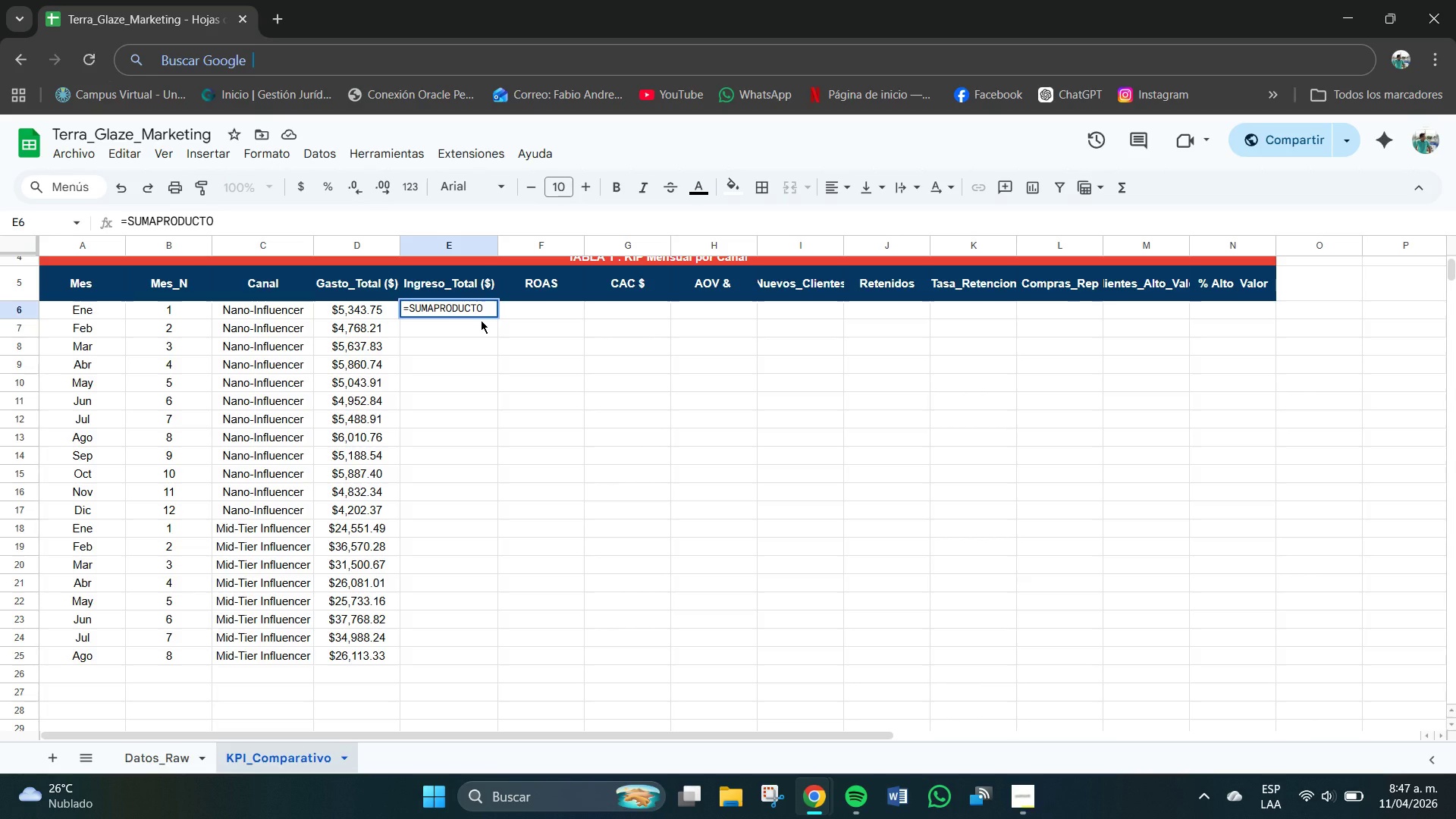 
key(ArrowRight)
 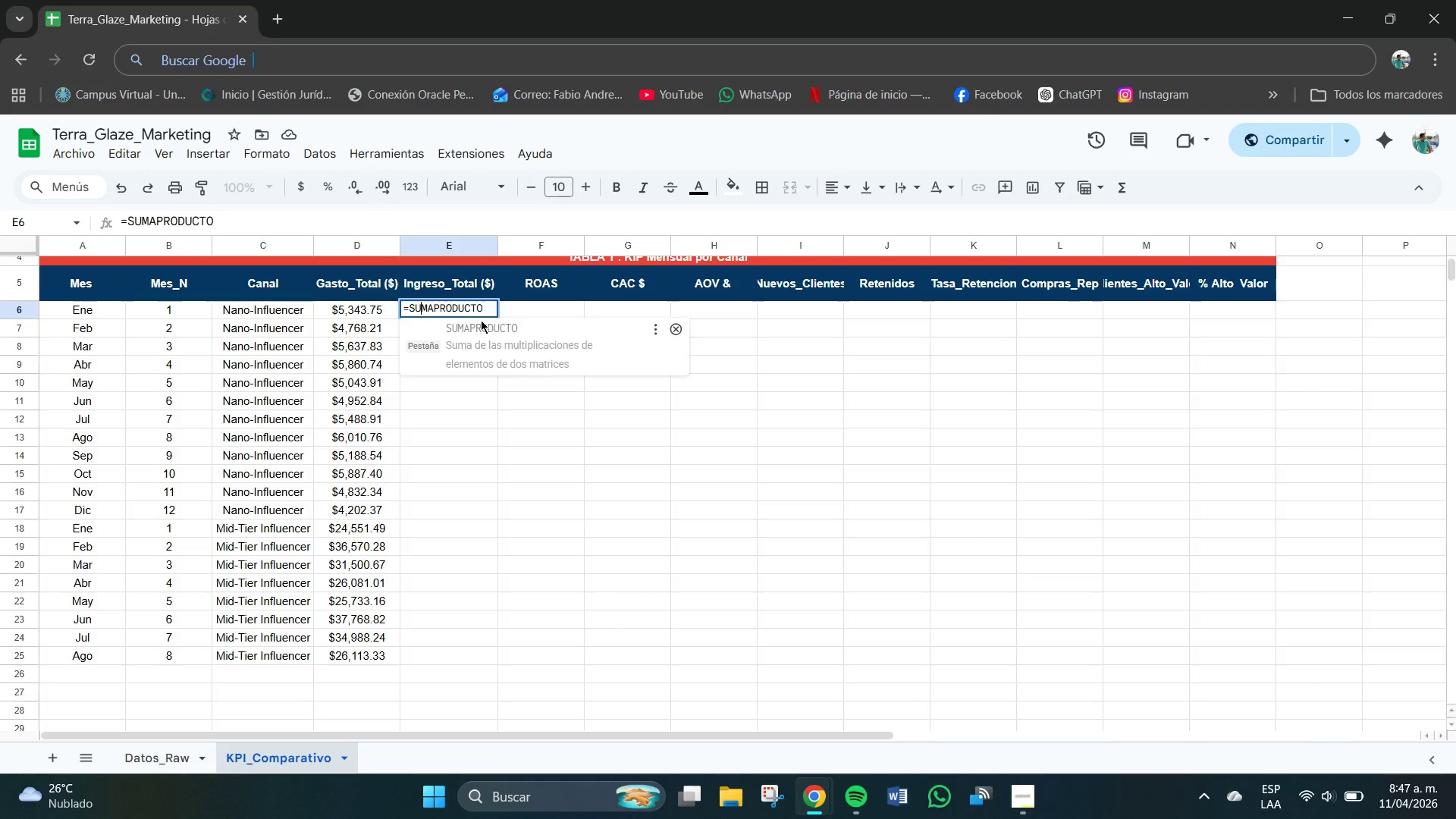 
key(ArrowRight)
 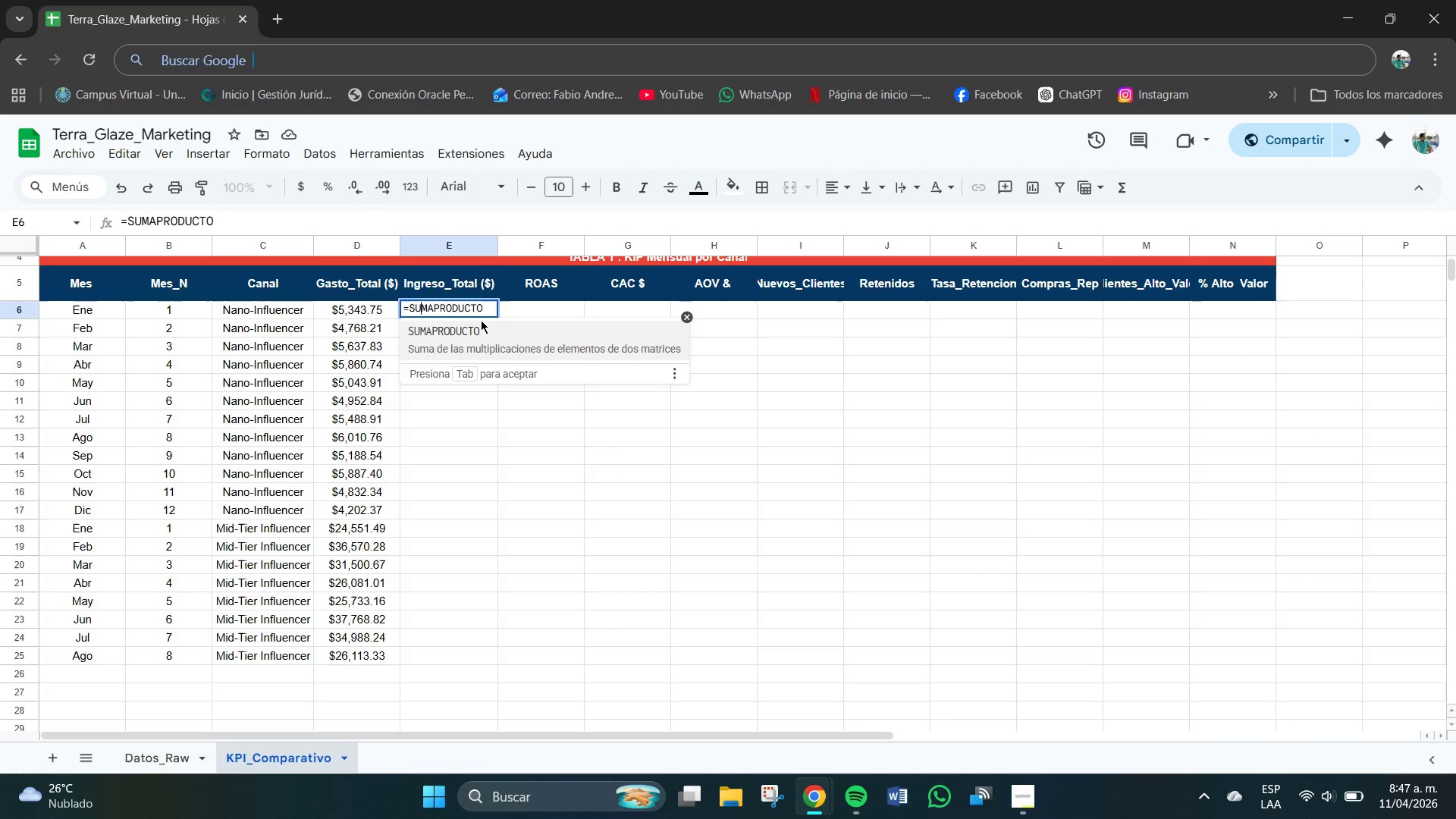 
key(ArrowRight)
 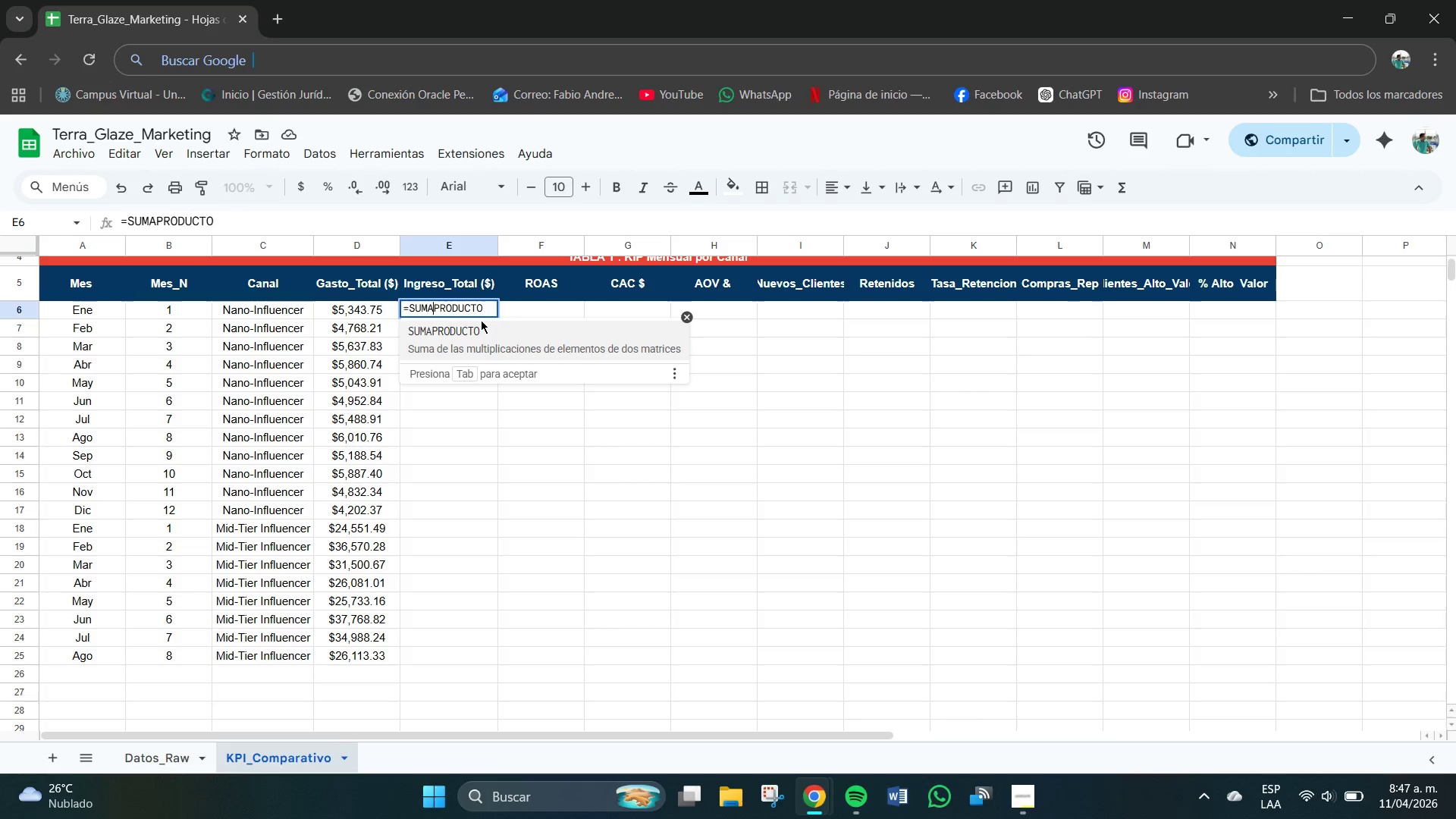 
key(ArrowRight)
 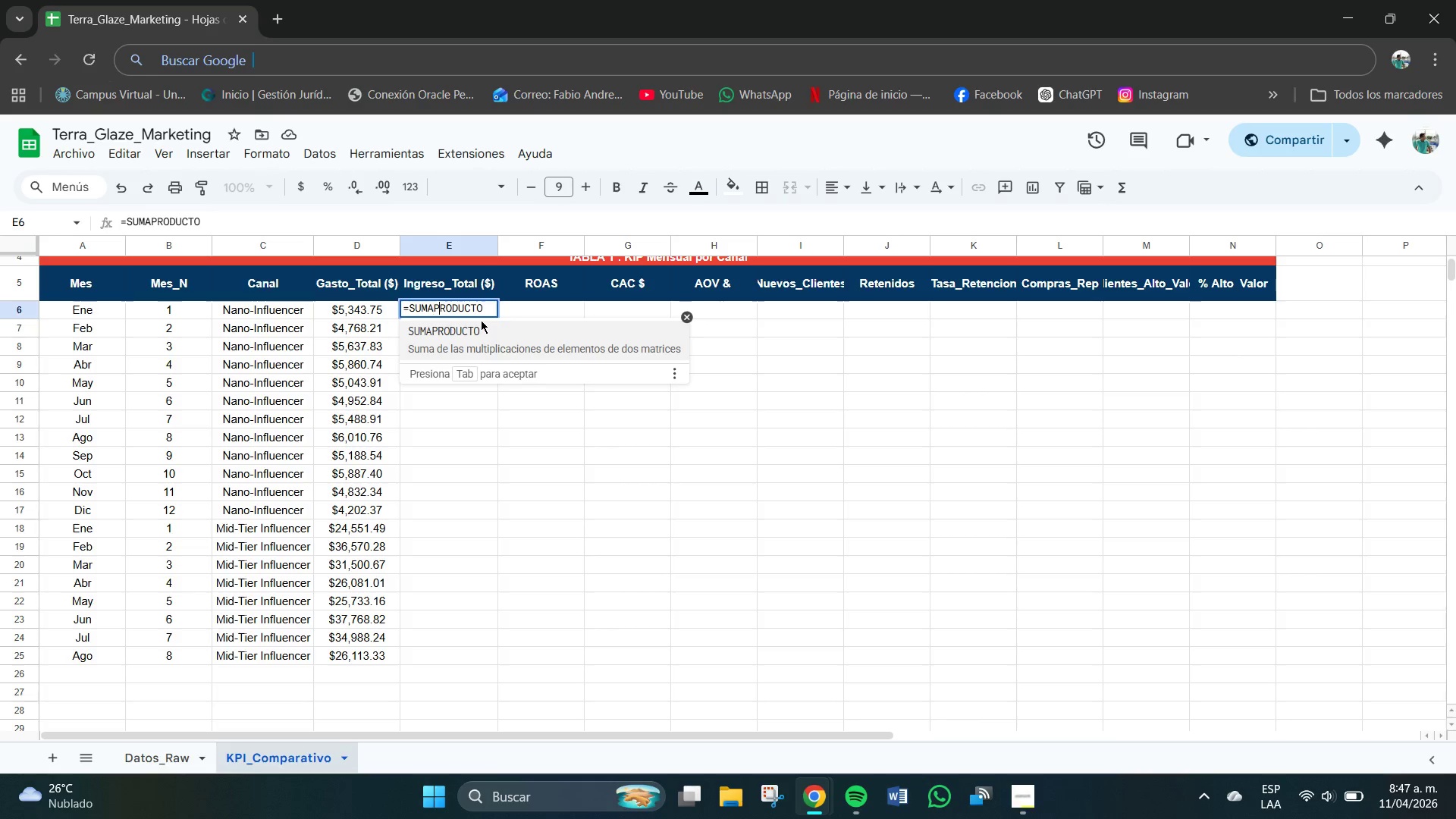 
hold_key(key=ArrowRight, duration=0.69)
 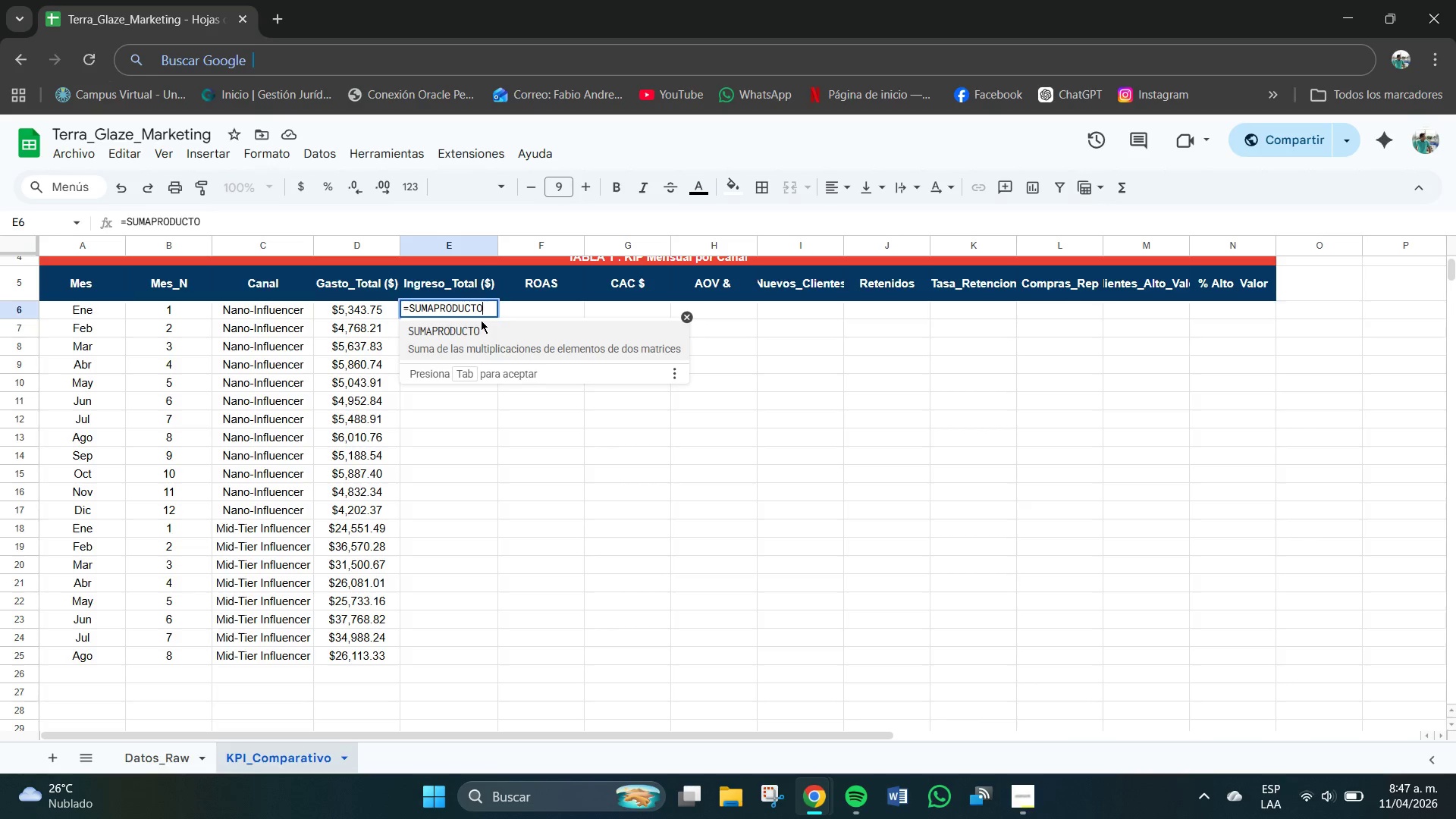 
key(ArrowRight)
 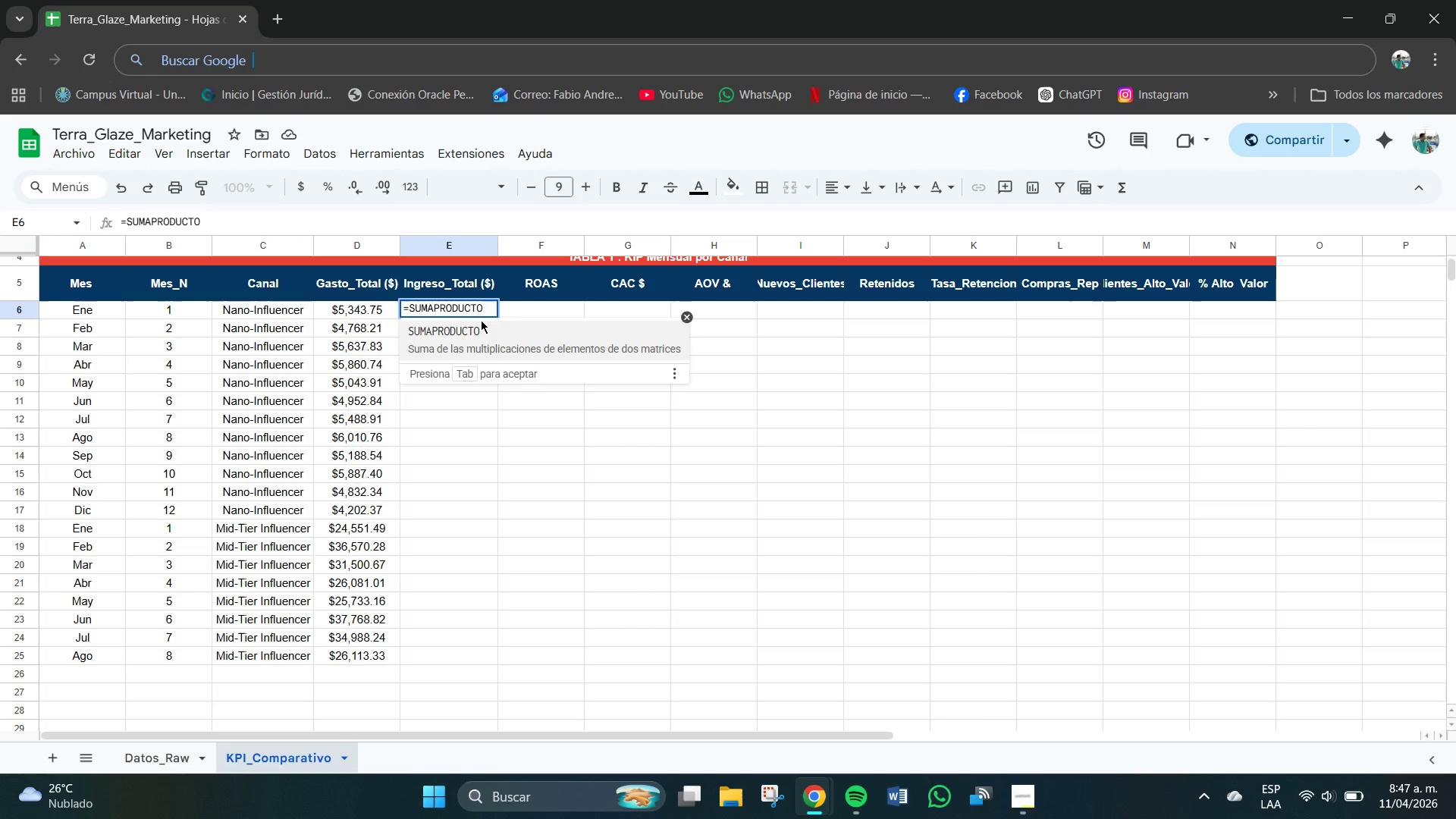 
type(**[Datos_Raew)
key(Backspace)
key(Backspace)
type(e)
key(Backspace)
type(w)
 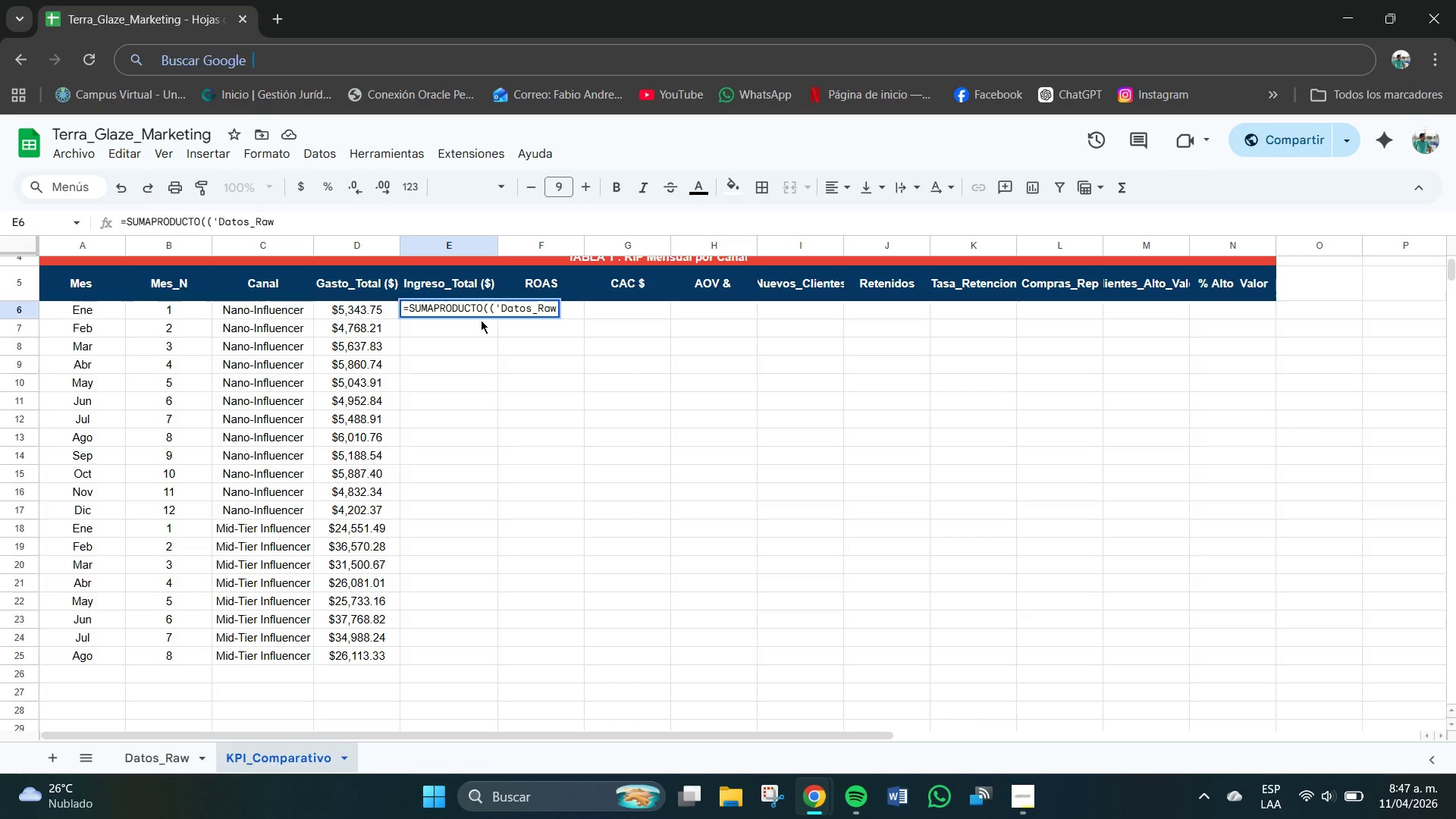 
key(BracketLeft)
 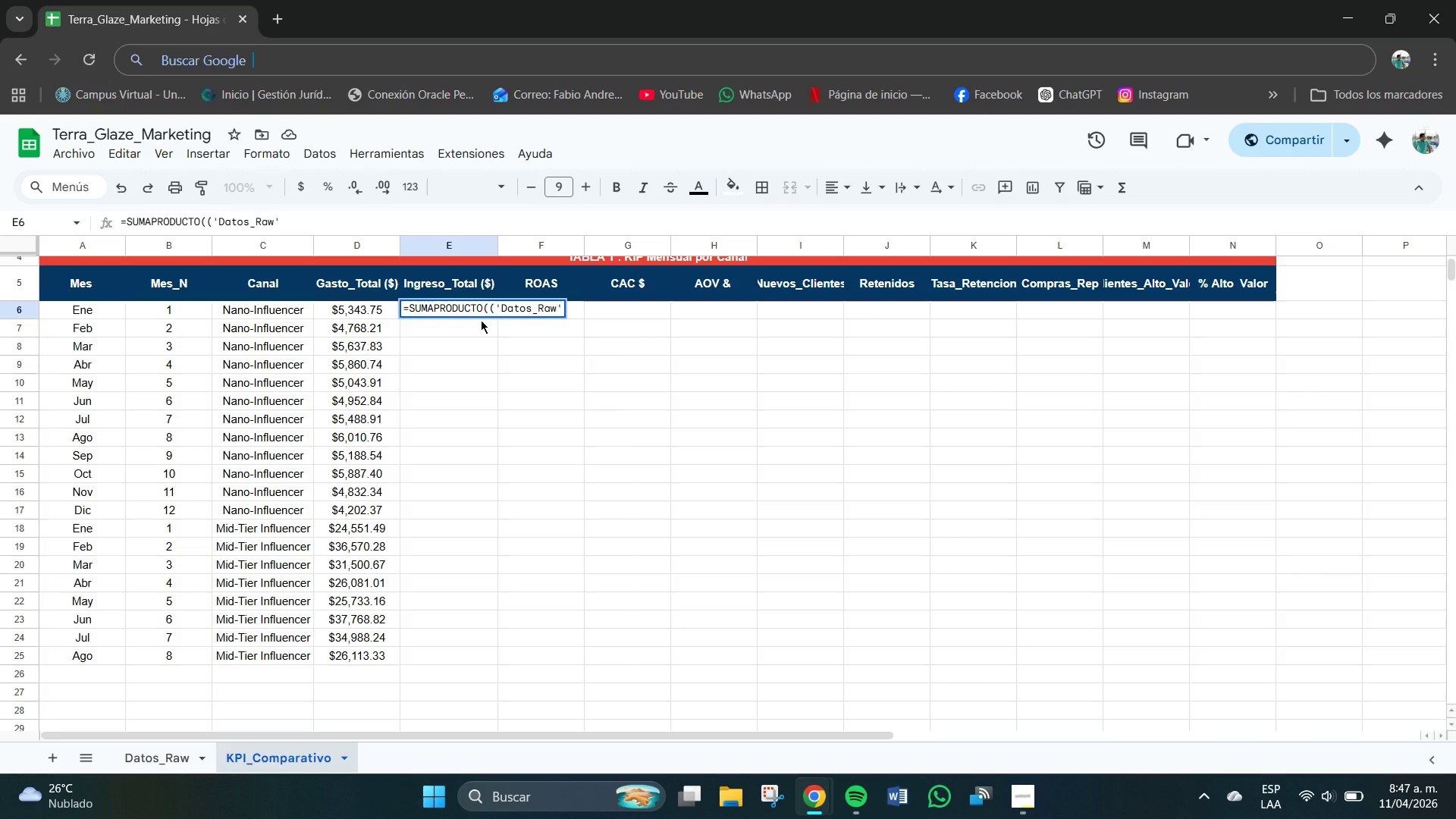 
type(!D$2)
 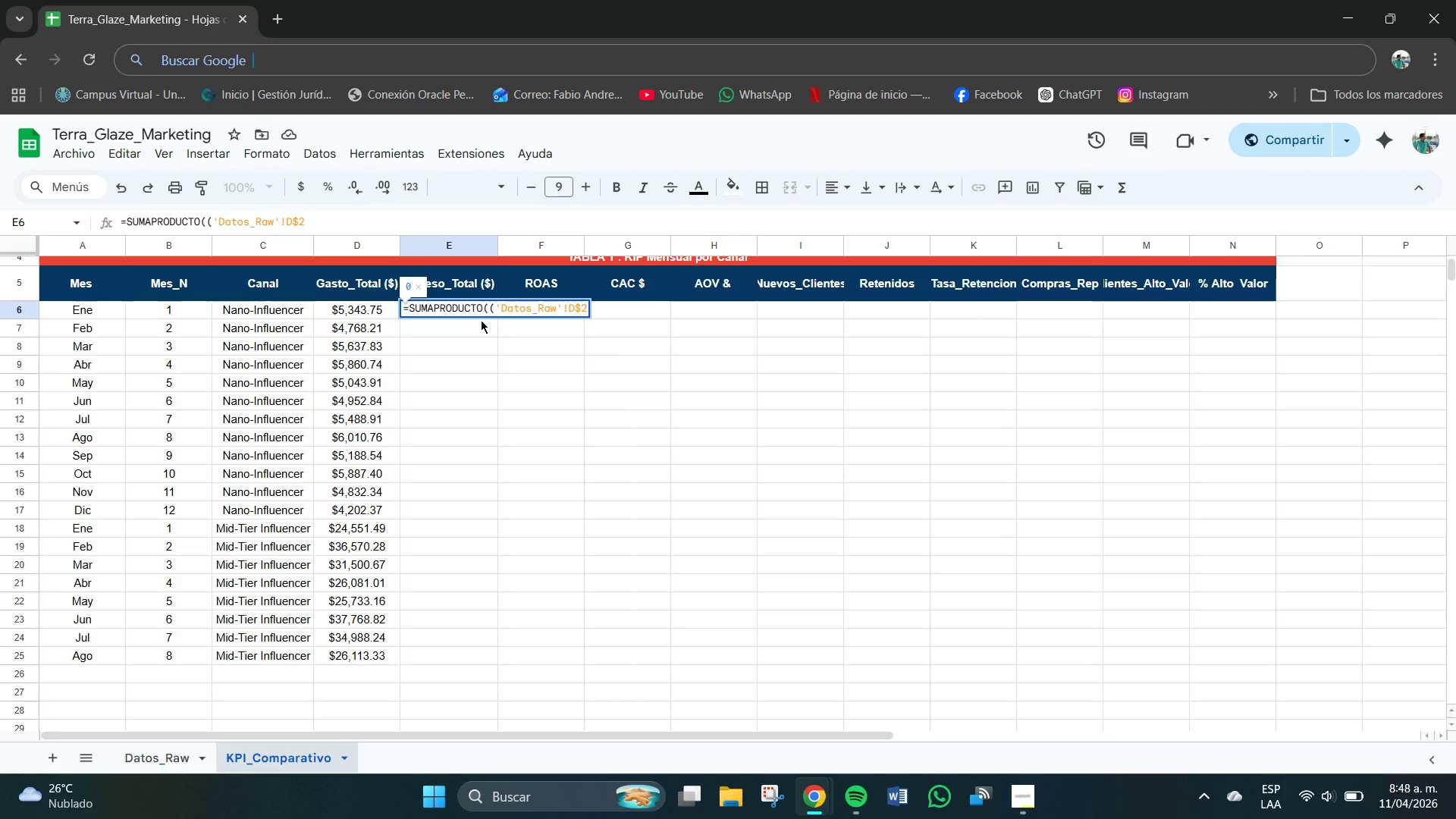 
key(Shift+Period)
 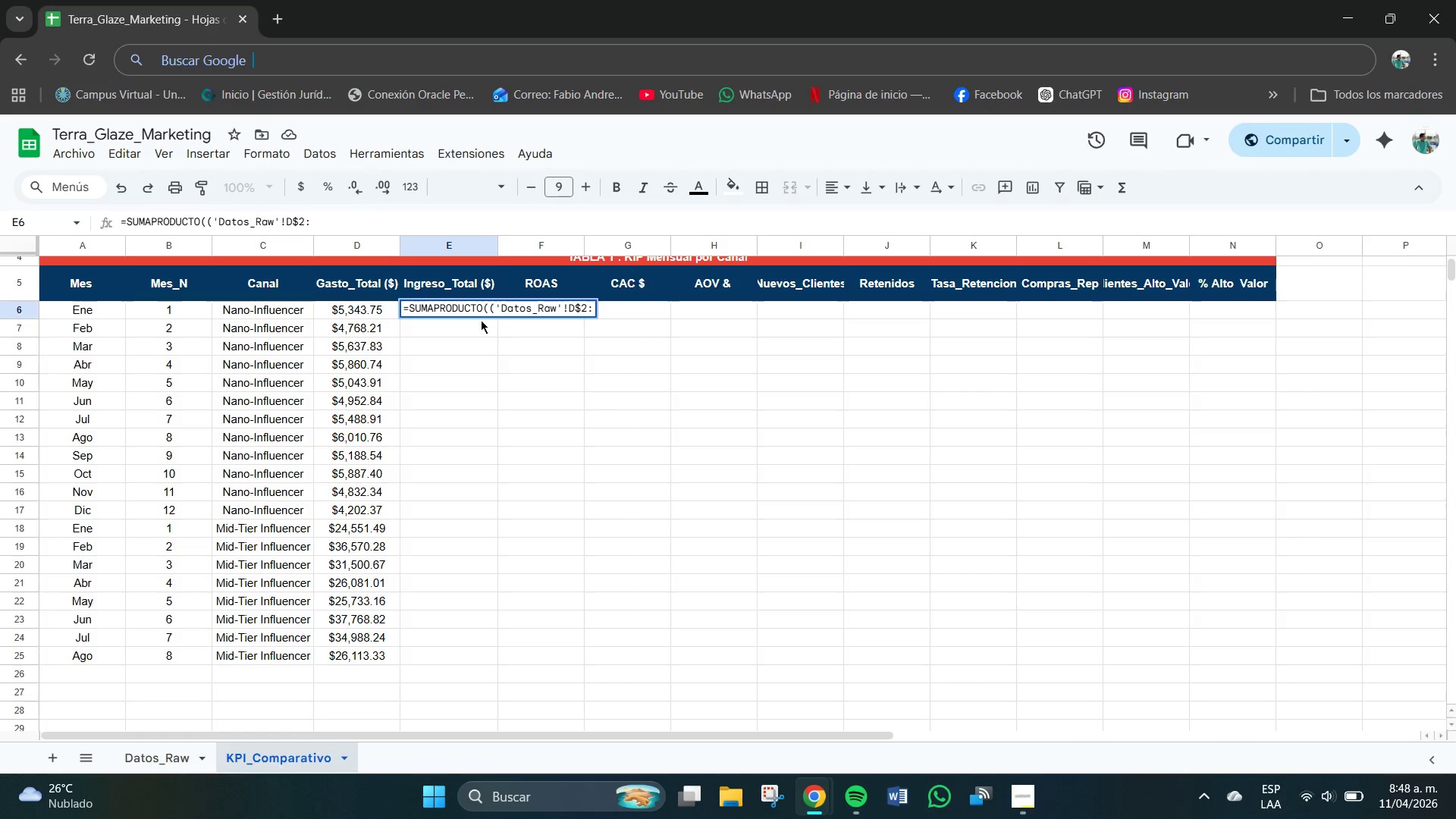 
key(S)
 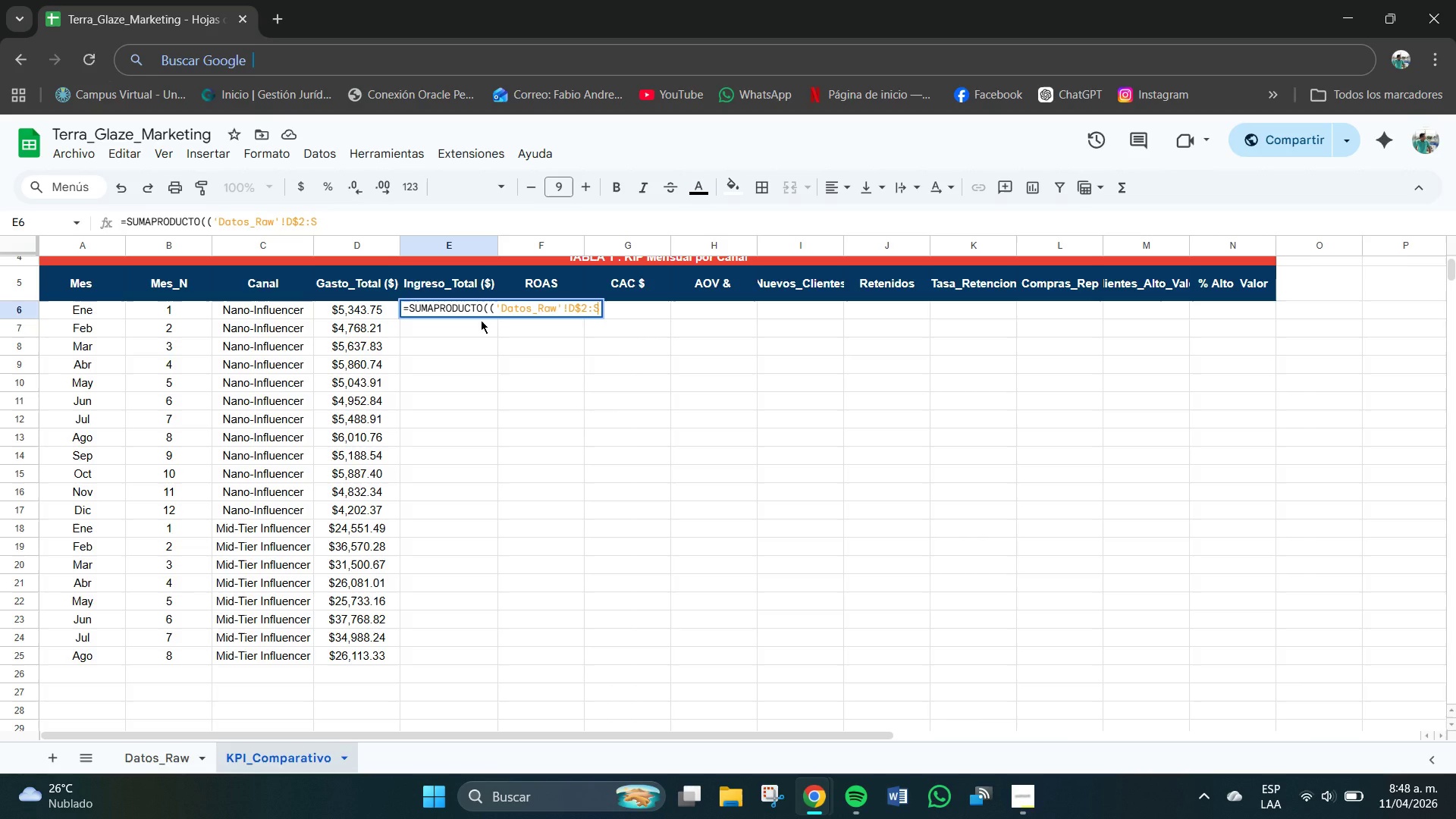 
key(Shift+ShiftRight)
 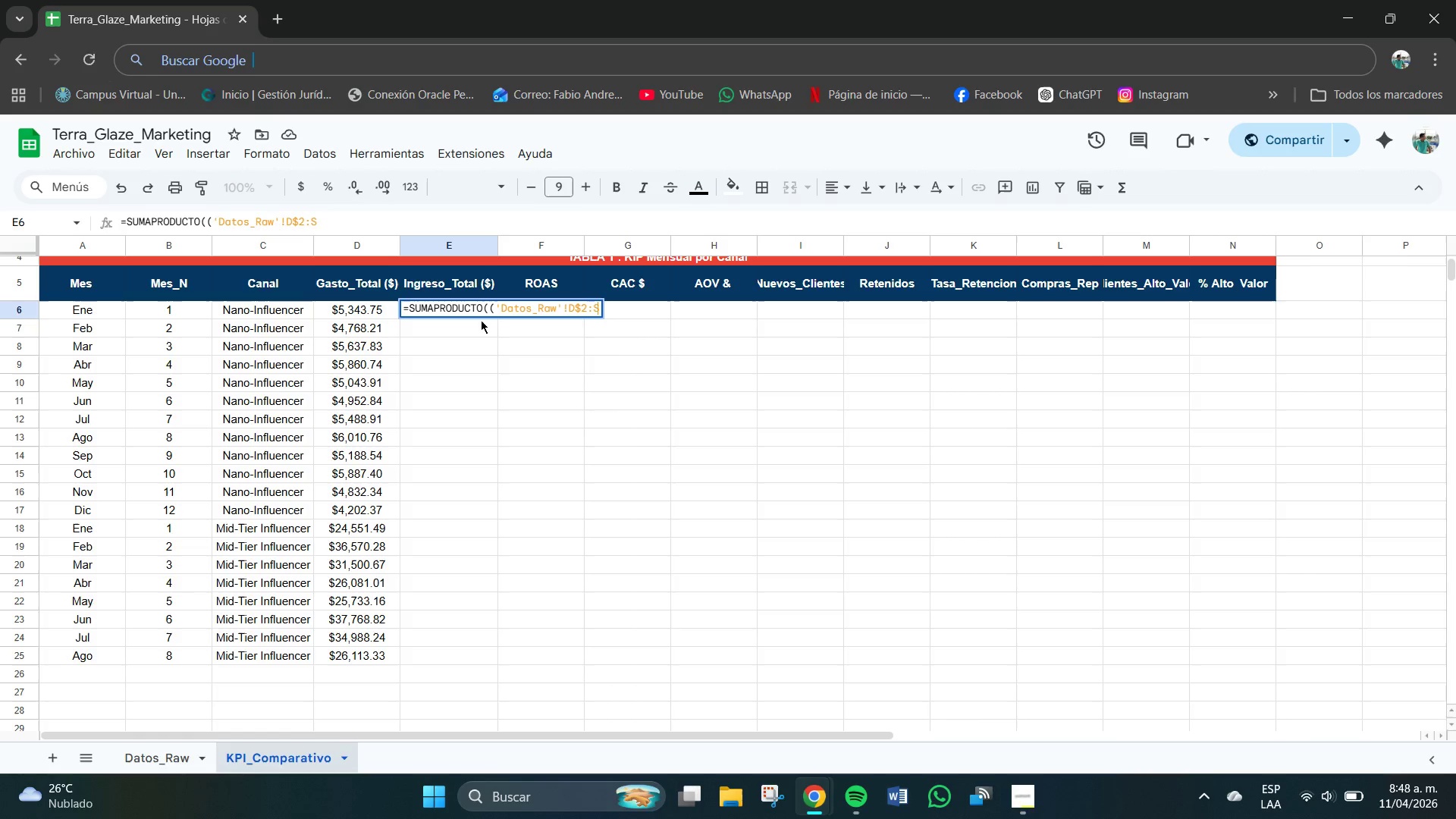 
key(Backspace)
 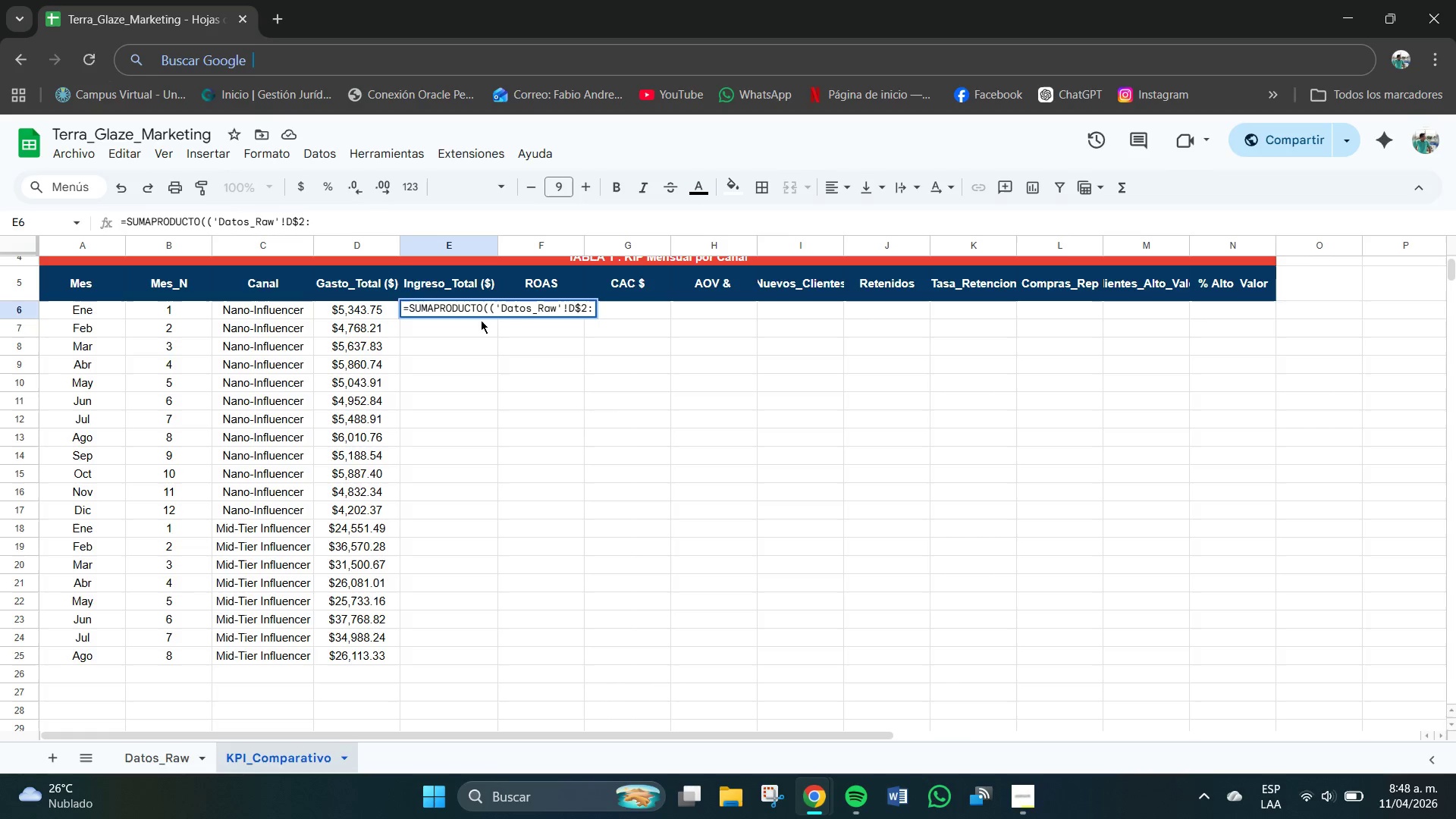 
key(D)
 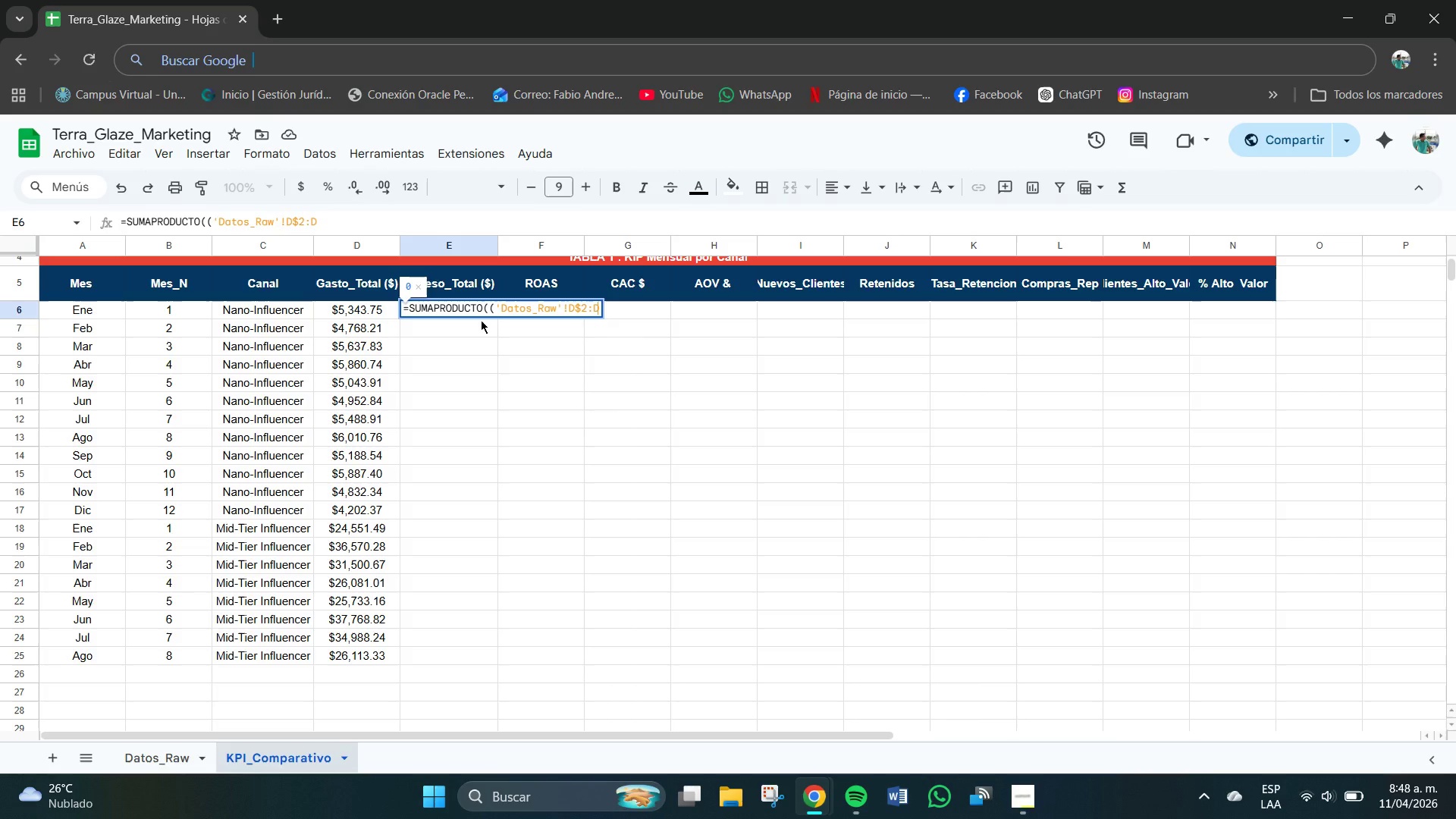 
type($600)C6(+*[Datos_r)
key(Backspace)
type(Raw[)
 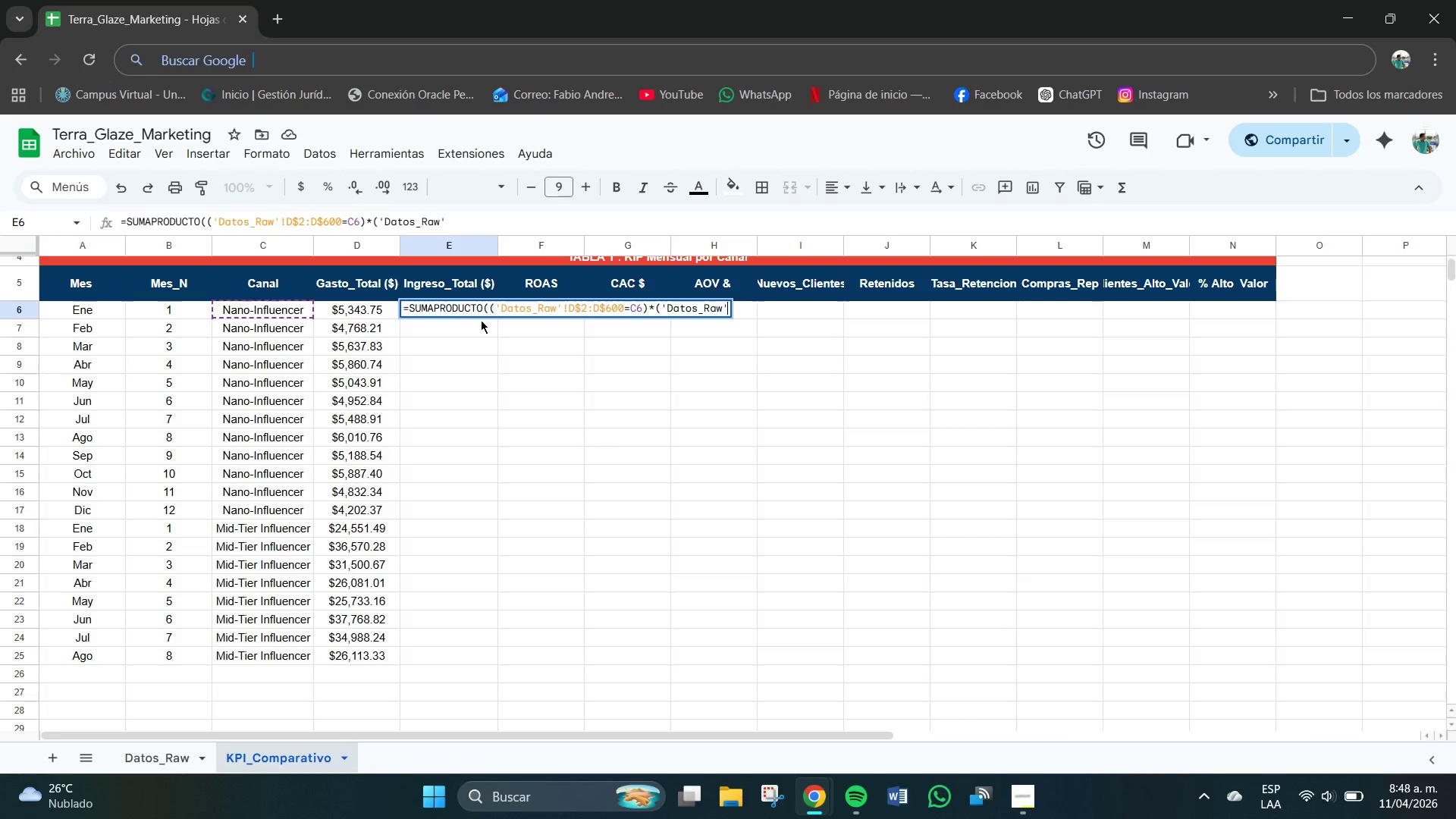 
type(!C$2>)
 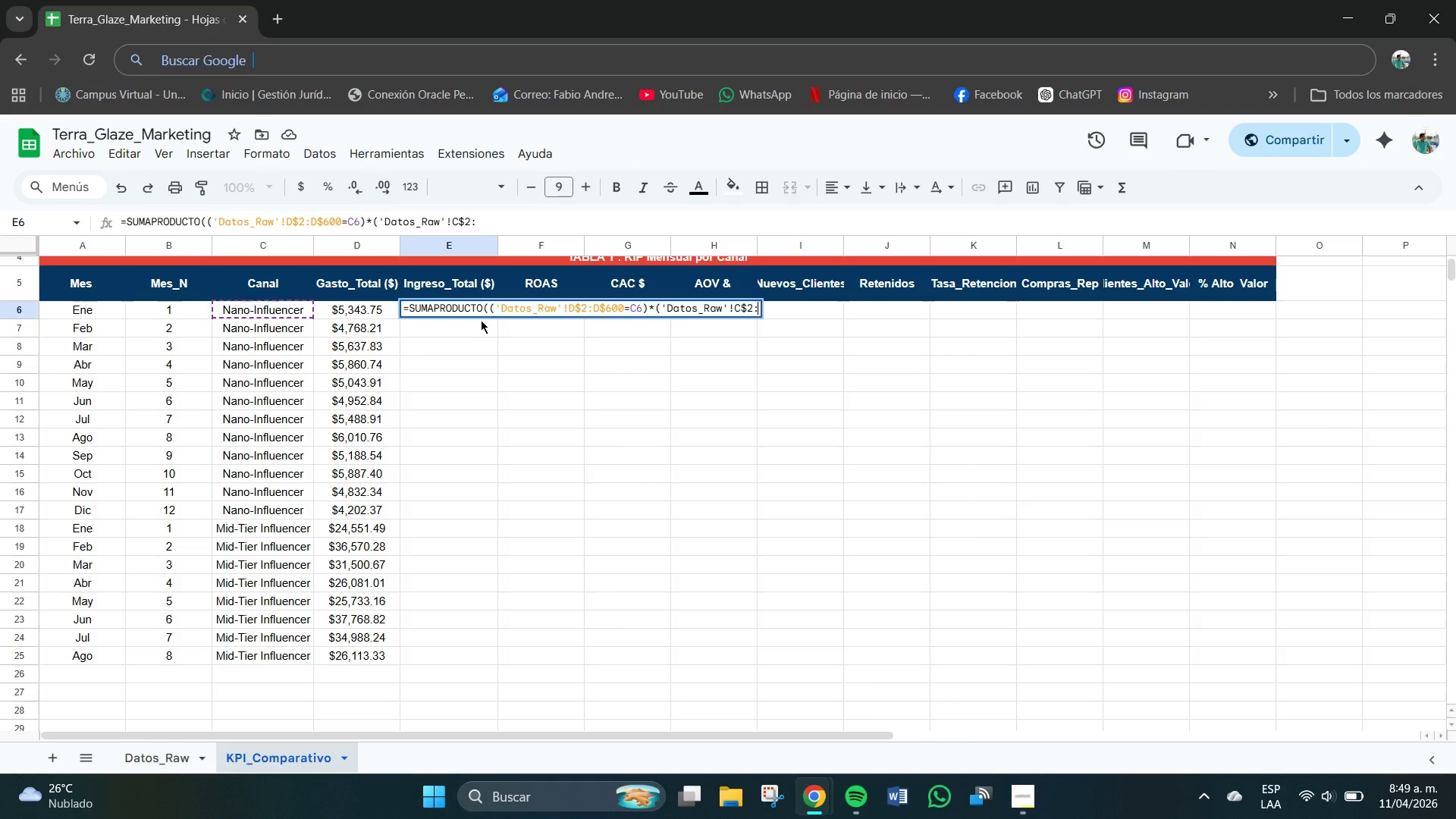 
type(C$600)B6(+[)
 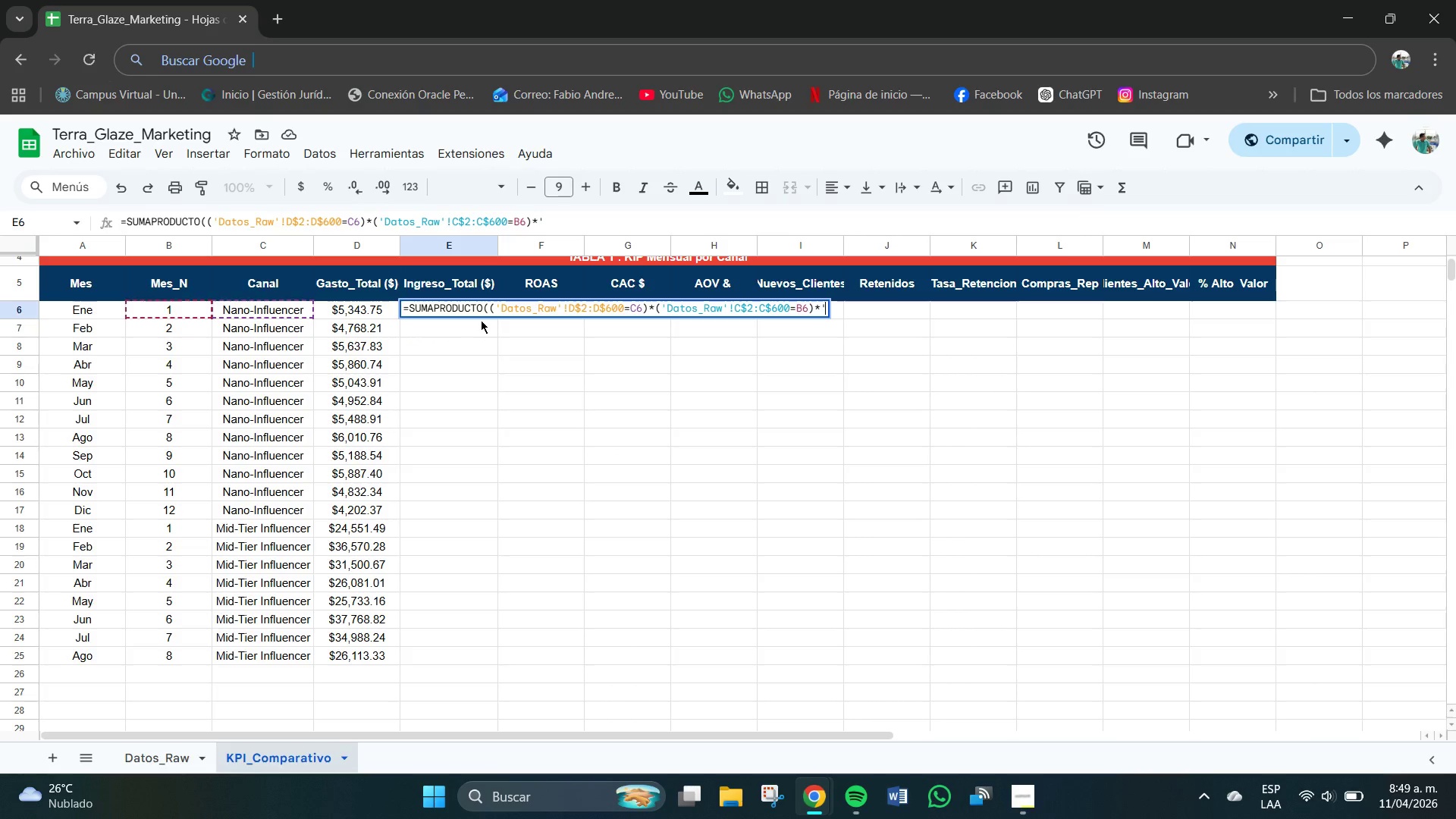 
type(Datos_Raw[!L$2>L$600)
 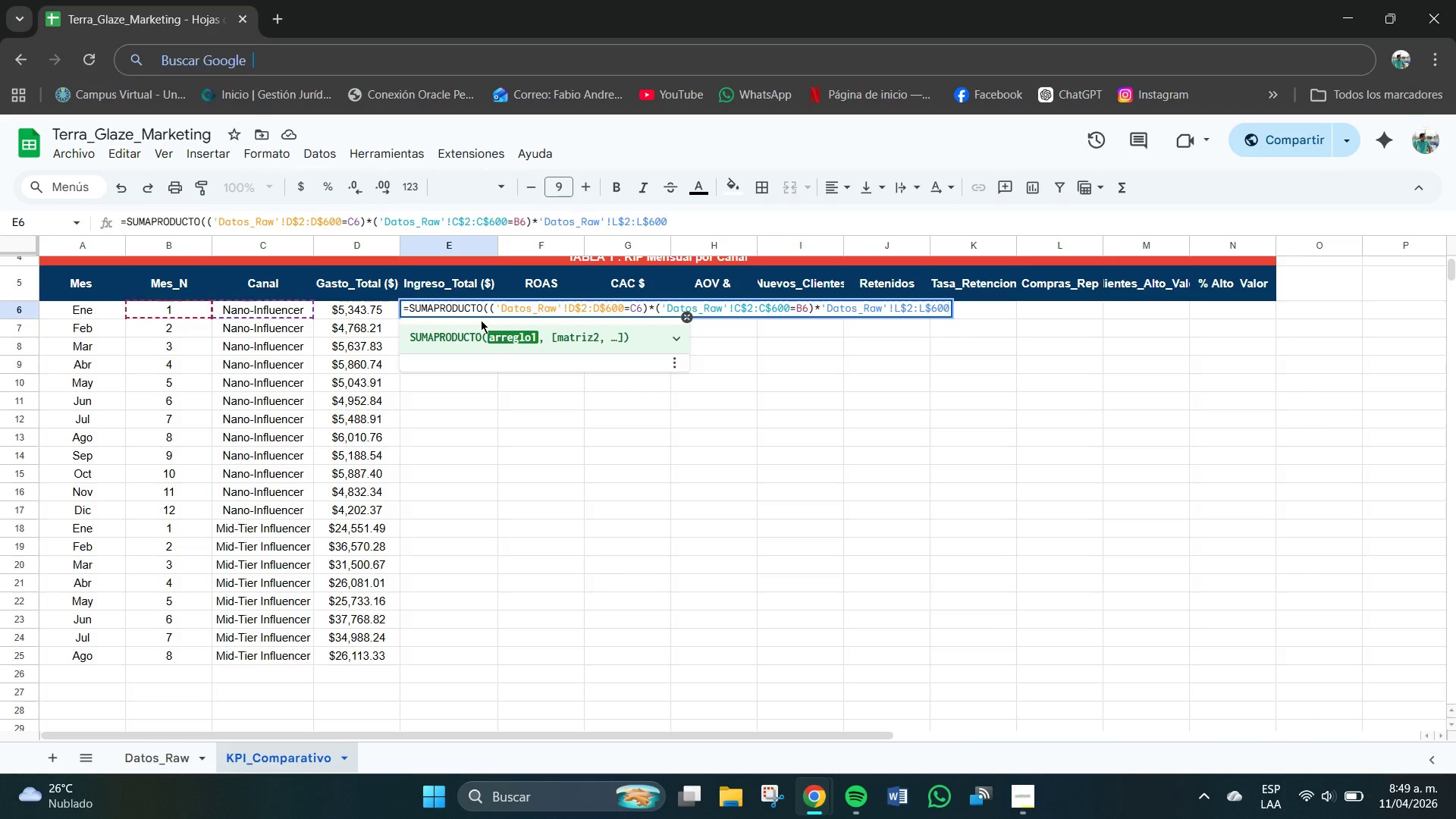 
key(Shift+9)
 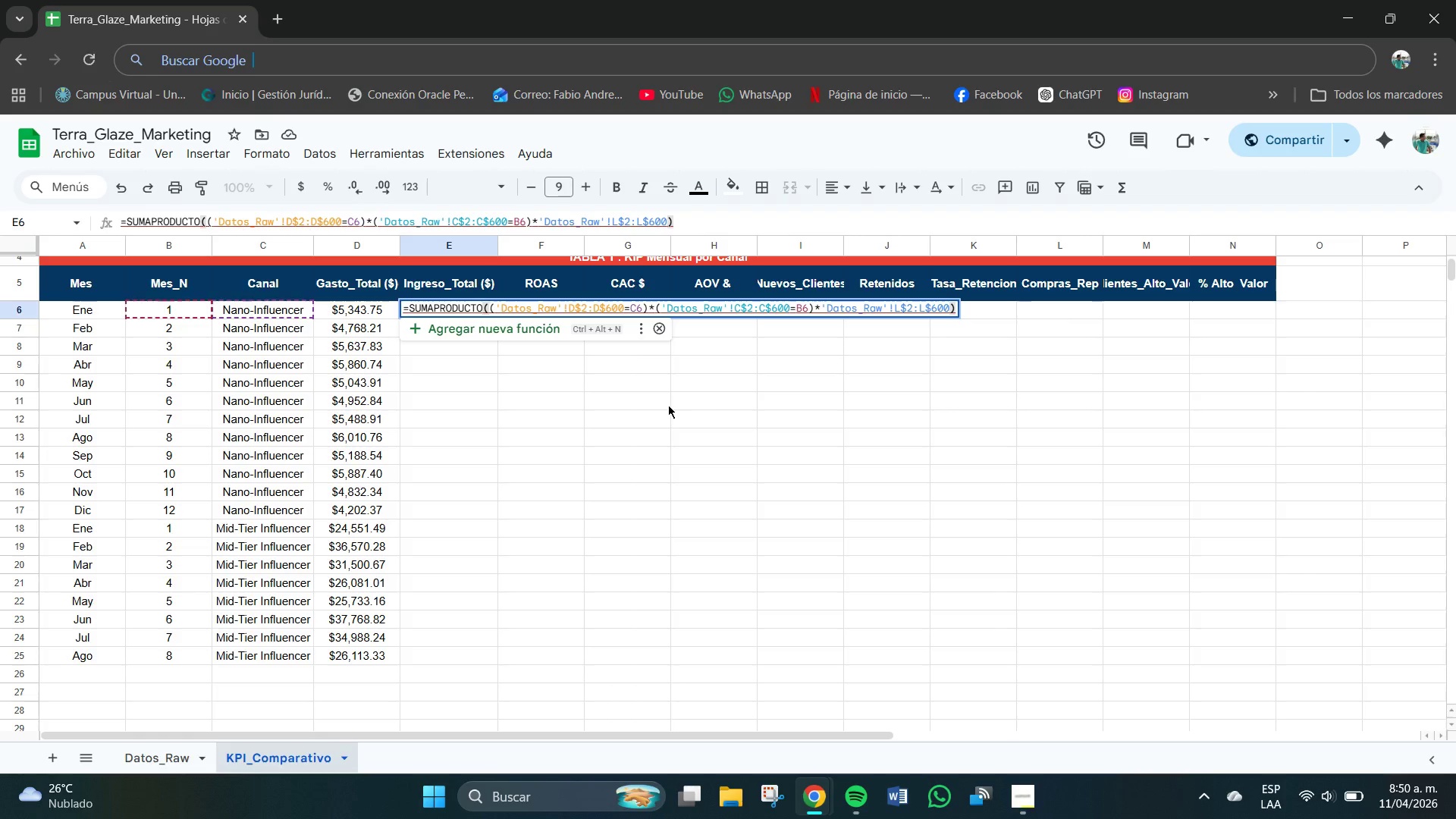 
wait(22.59)
 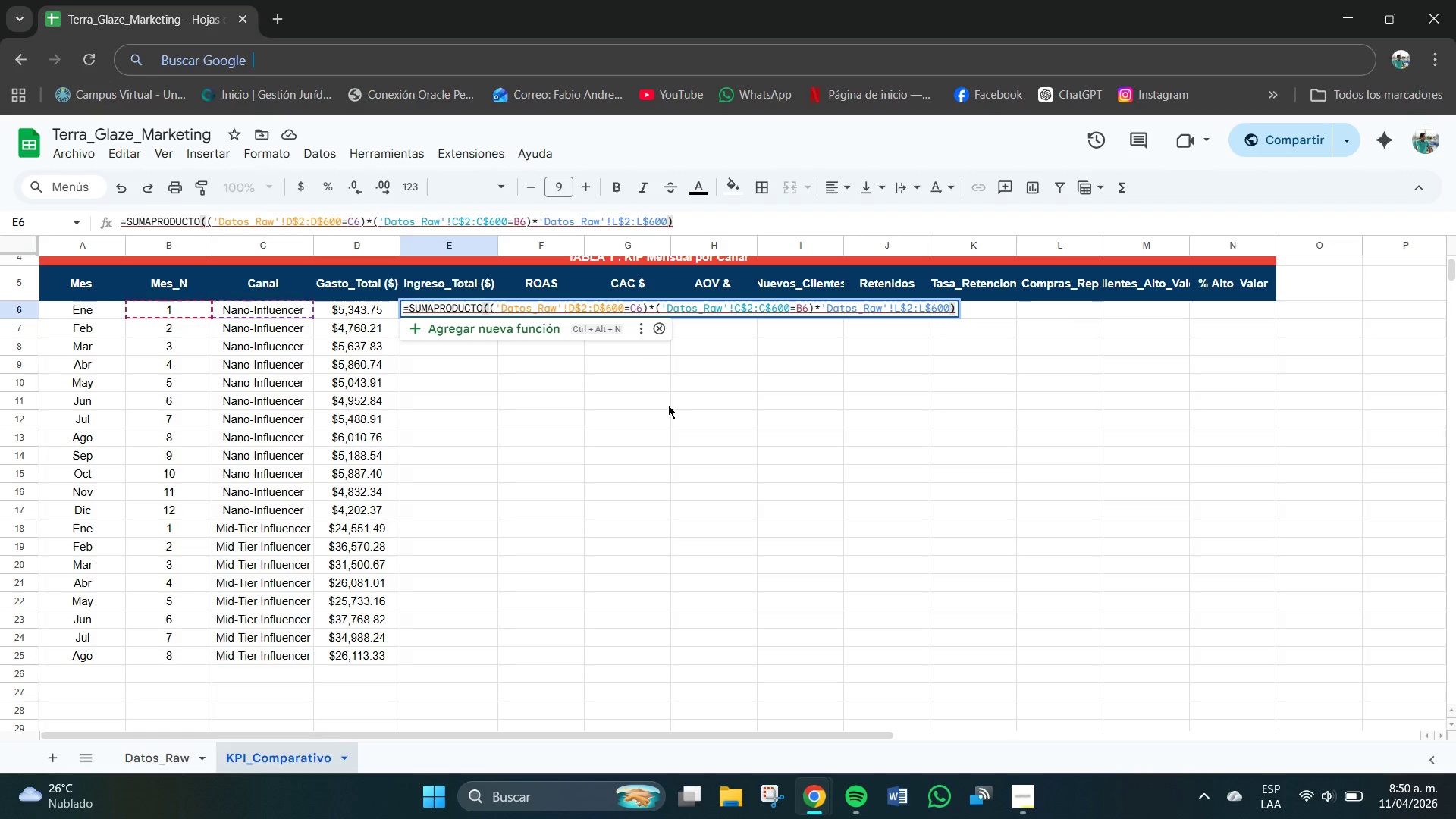 
key(Enter)
 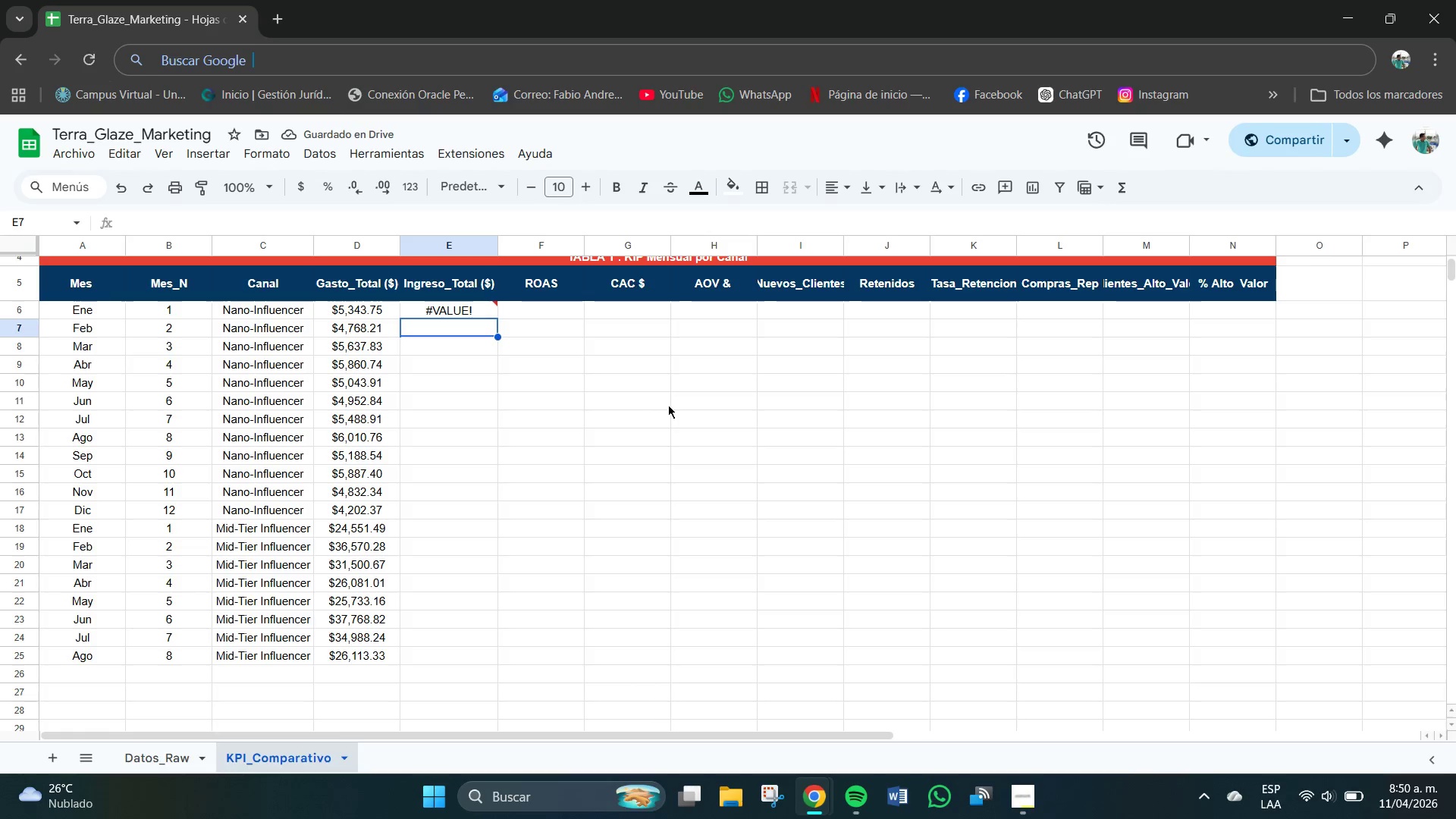 
left_click([450, 314])
 